 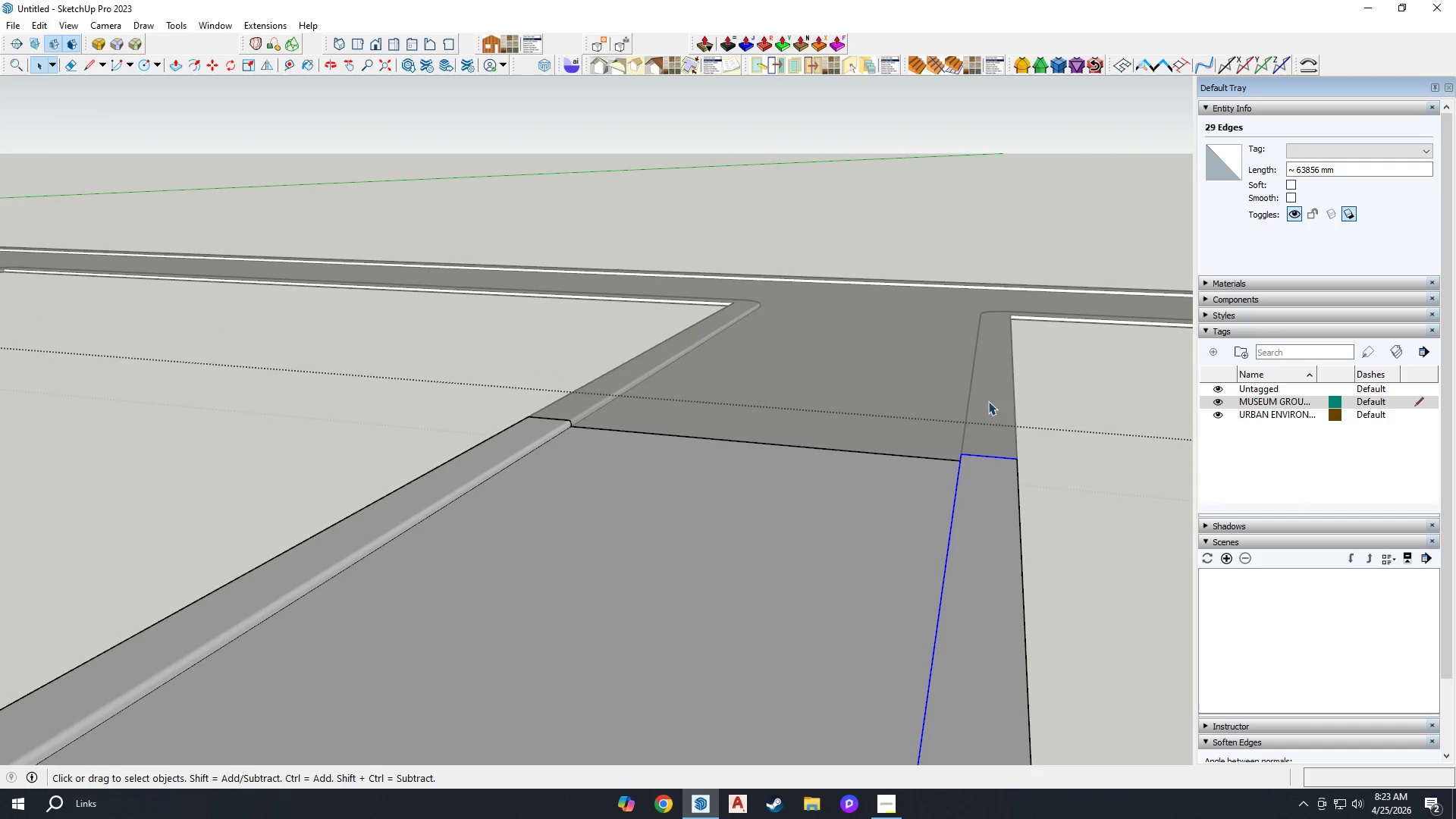 
hold_key(key=ShiftLeft, duration=0.55)
left_click_drag(start_coordinate=[1038, 488], to_coordinate=[1003, 435])
 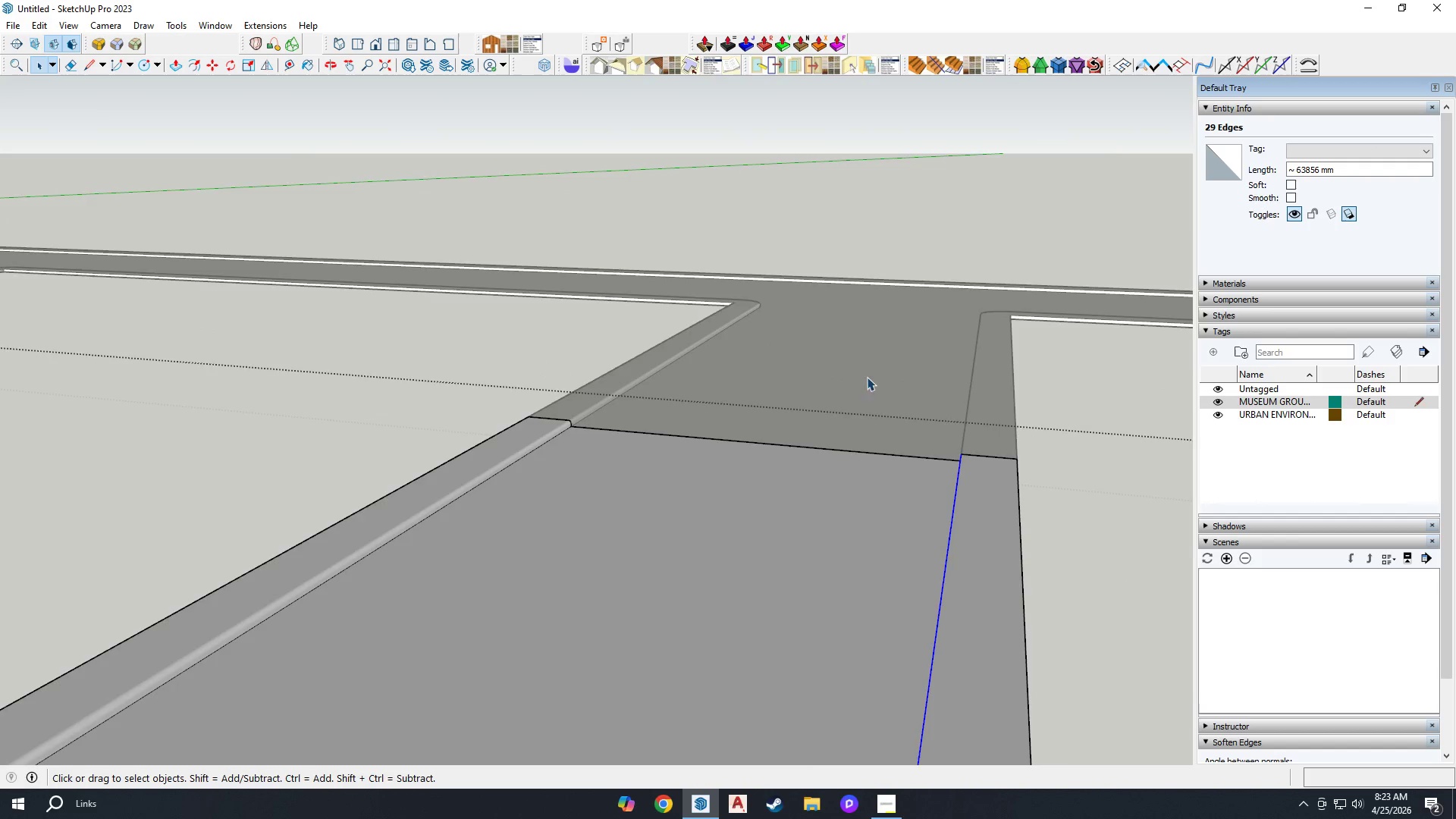 
scroll: coordinate [975, 371], scroll_direction: up, amount: 4.0
 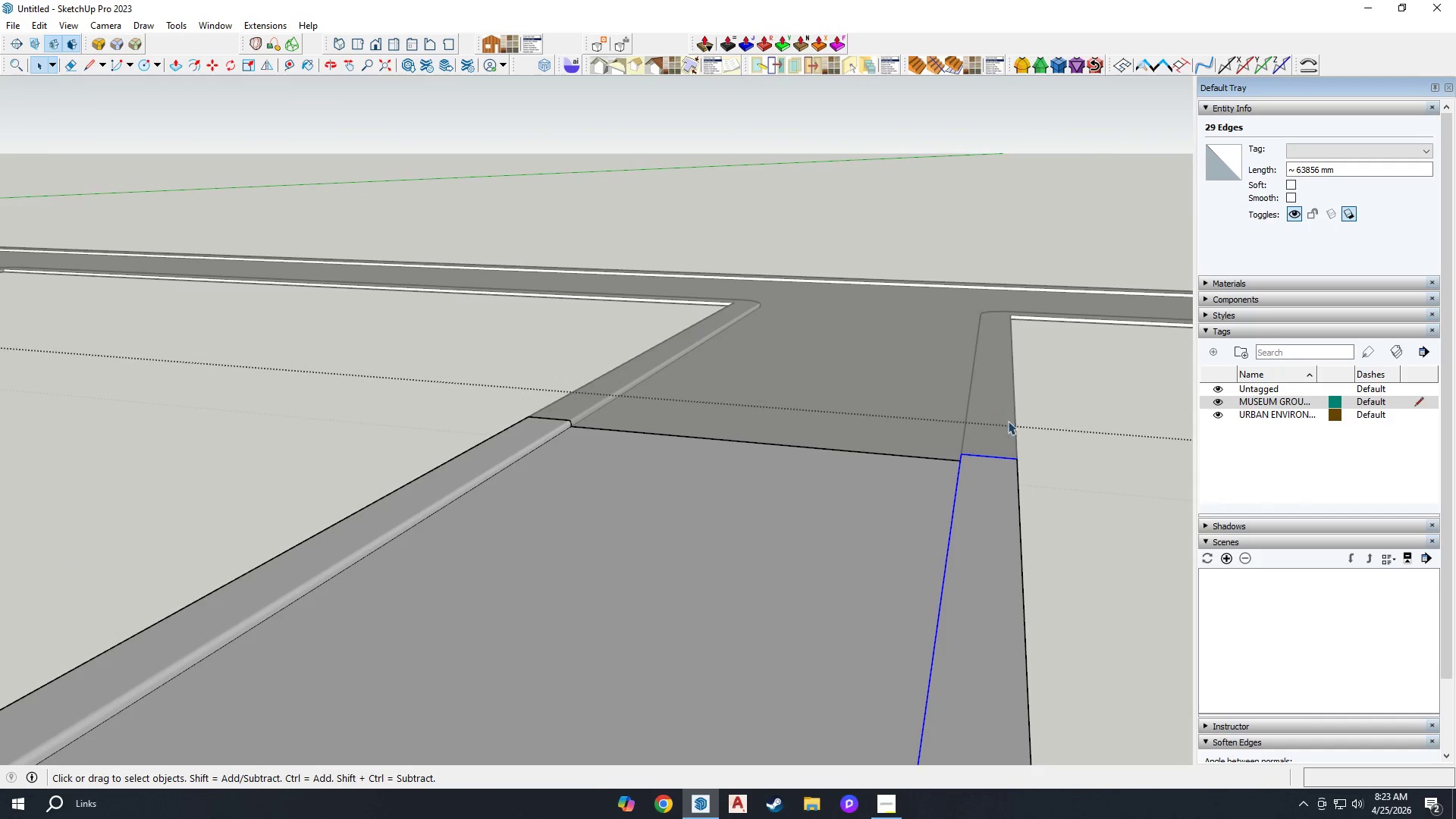 
scroll: coordinate [755, 375], scroll_direction: down, amount: 11.0
 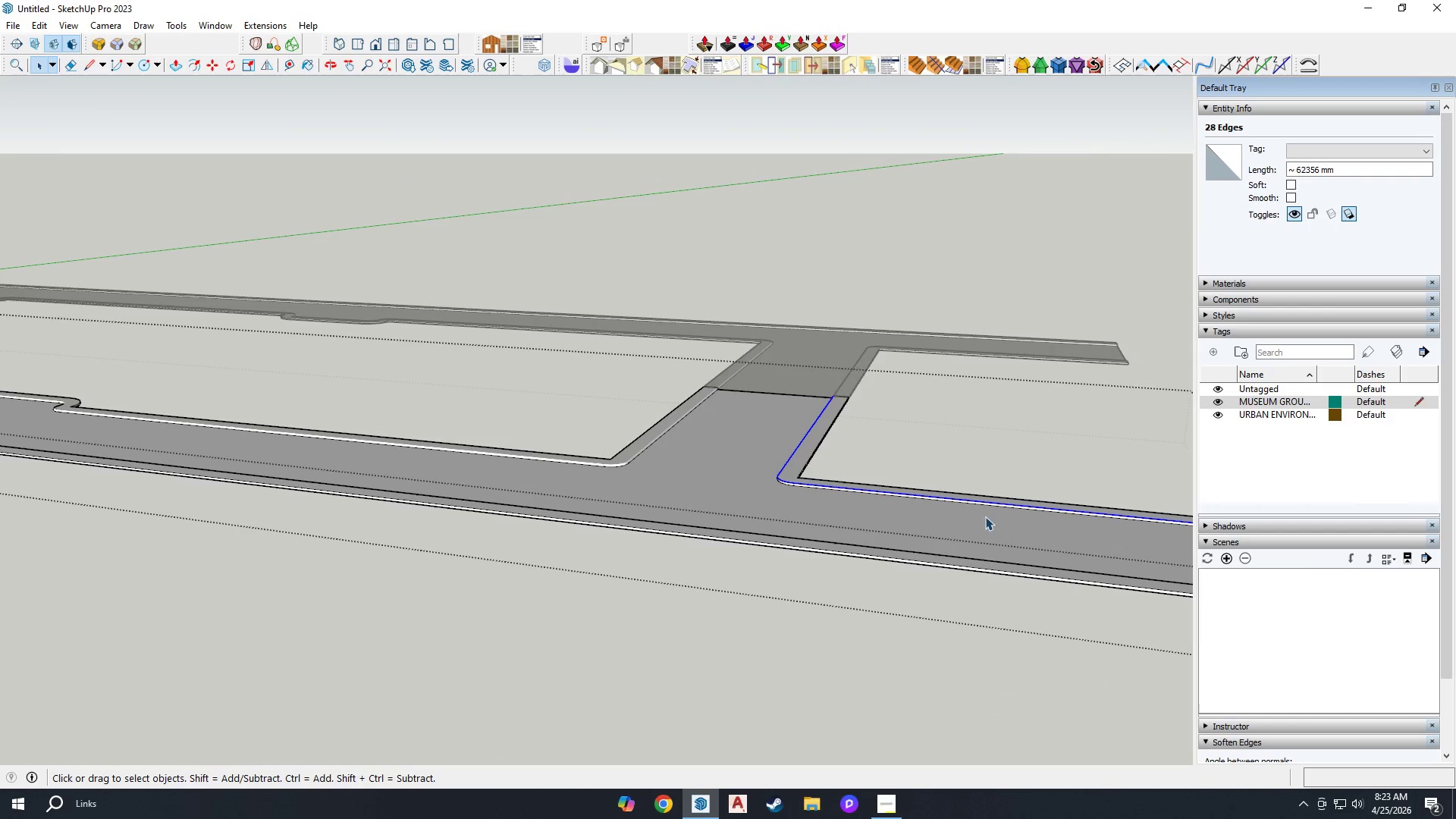 
hold_key(key=ControlLeft, duration=0.83)
hold_key(key=ShiftLeft, duration=0.81)
left_click_drag(start_coordinate=[921, 510], to_coordinate=[868, 466])
 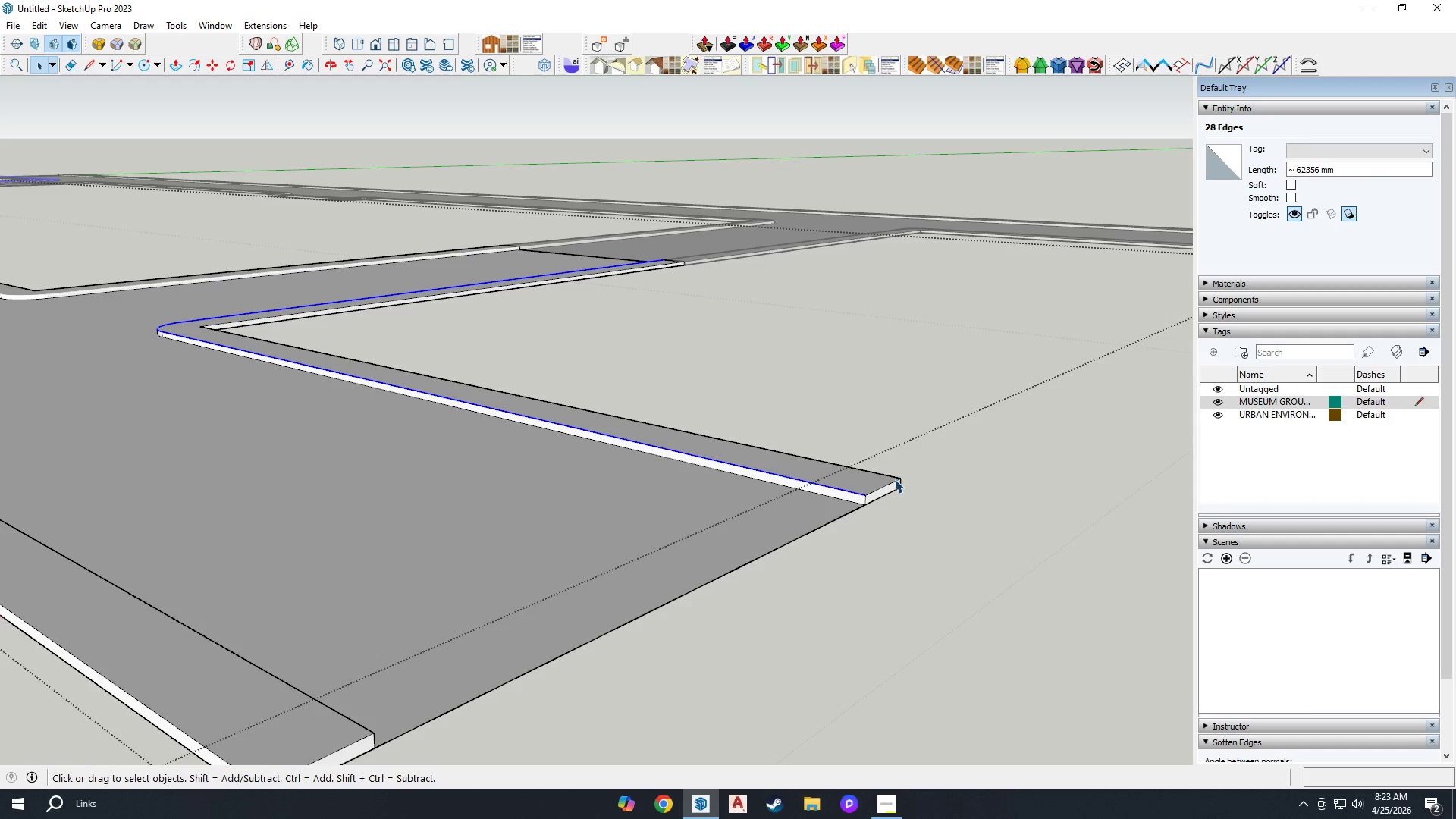 
scroll: coordinate [937, 529], scroll_direction: up, amount: 13.0
 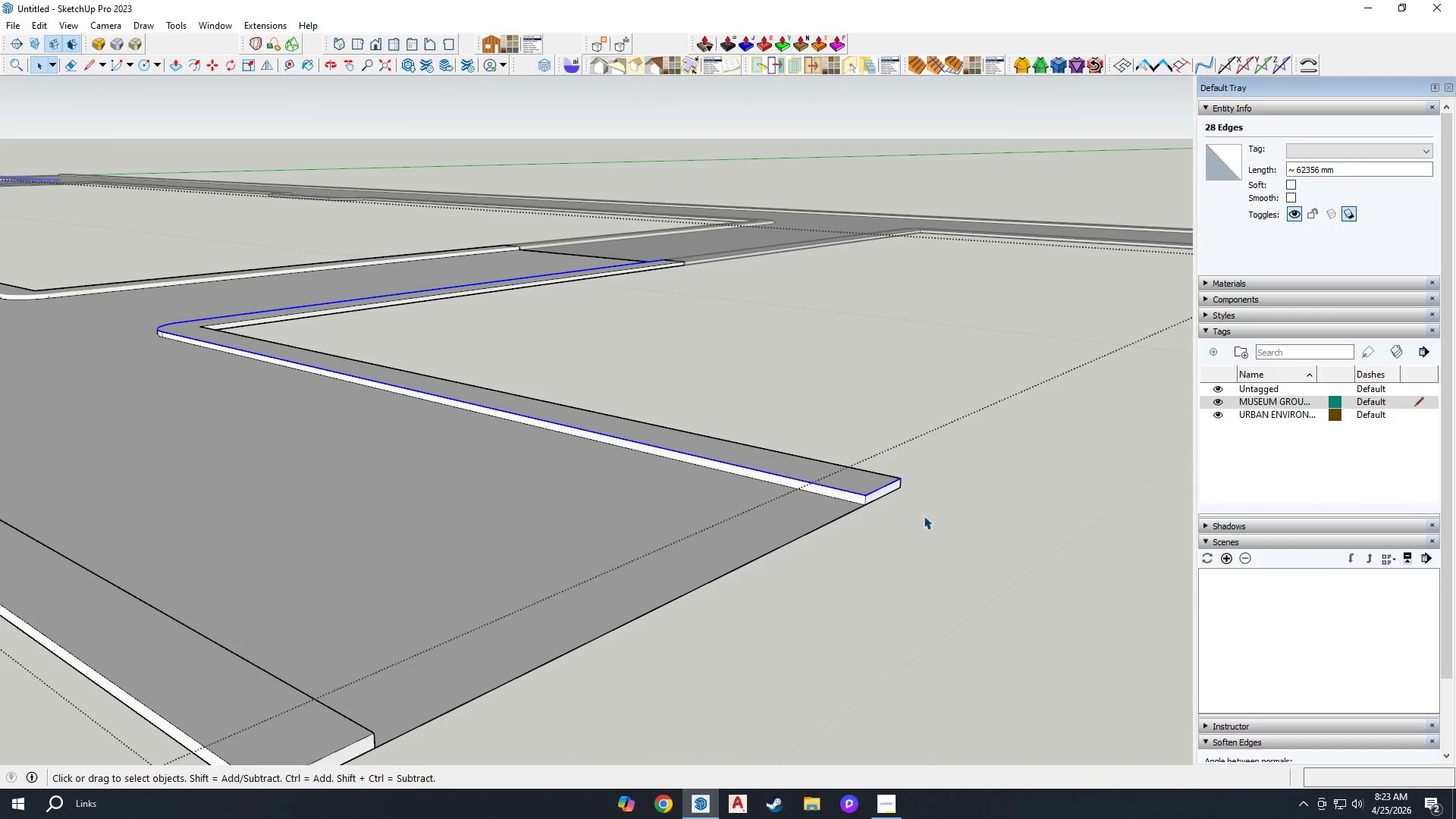 
scroll: coordinate [485, 371], scroll_direction: down, amount: 4.0
 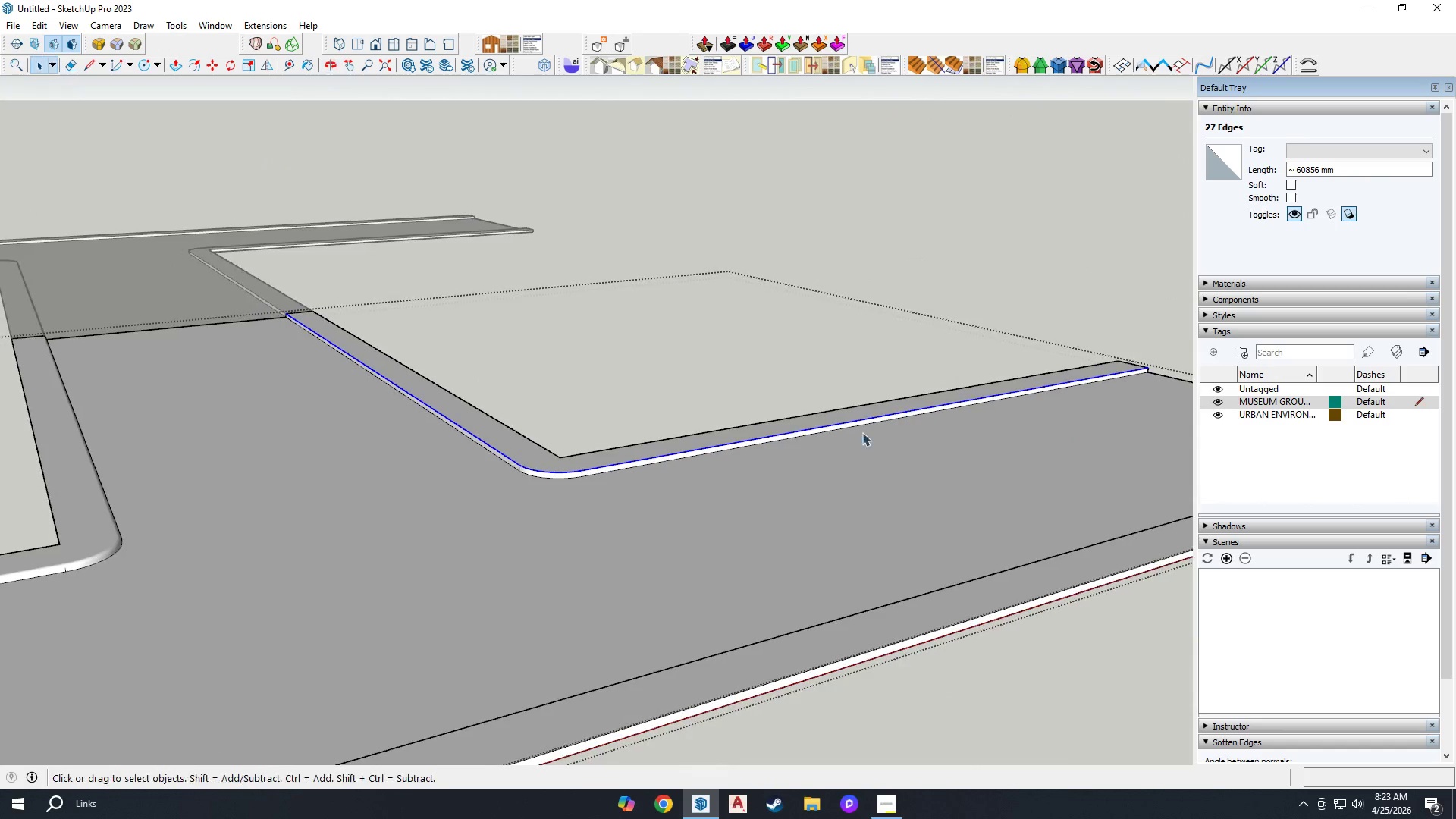 
scroll: coordinate [360, 130], scroll_direction: up, amount: 3.0
 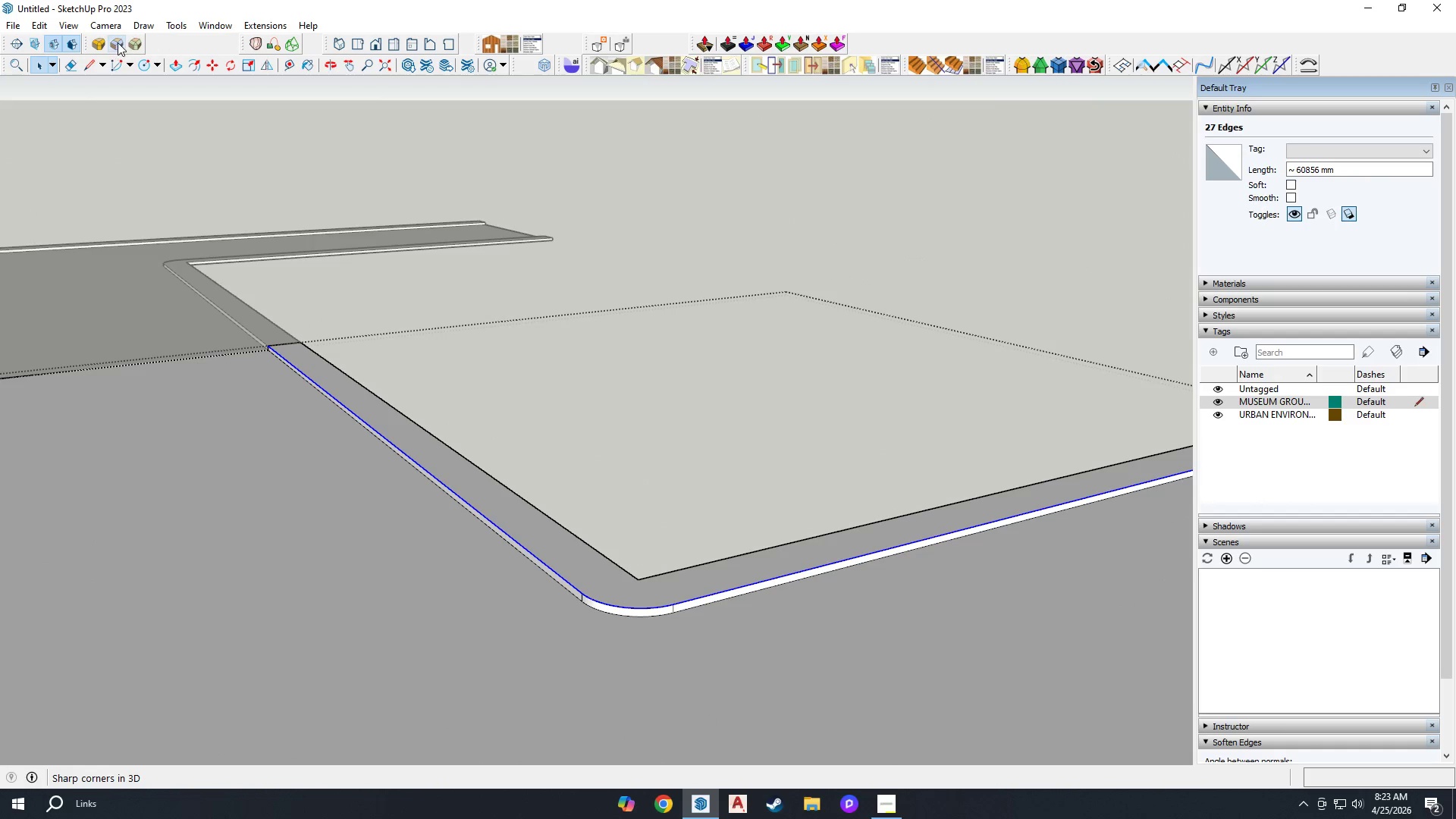 
left_click([101, 41])
 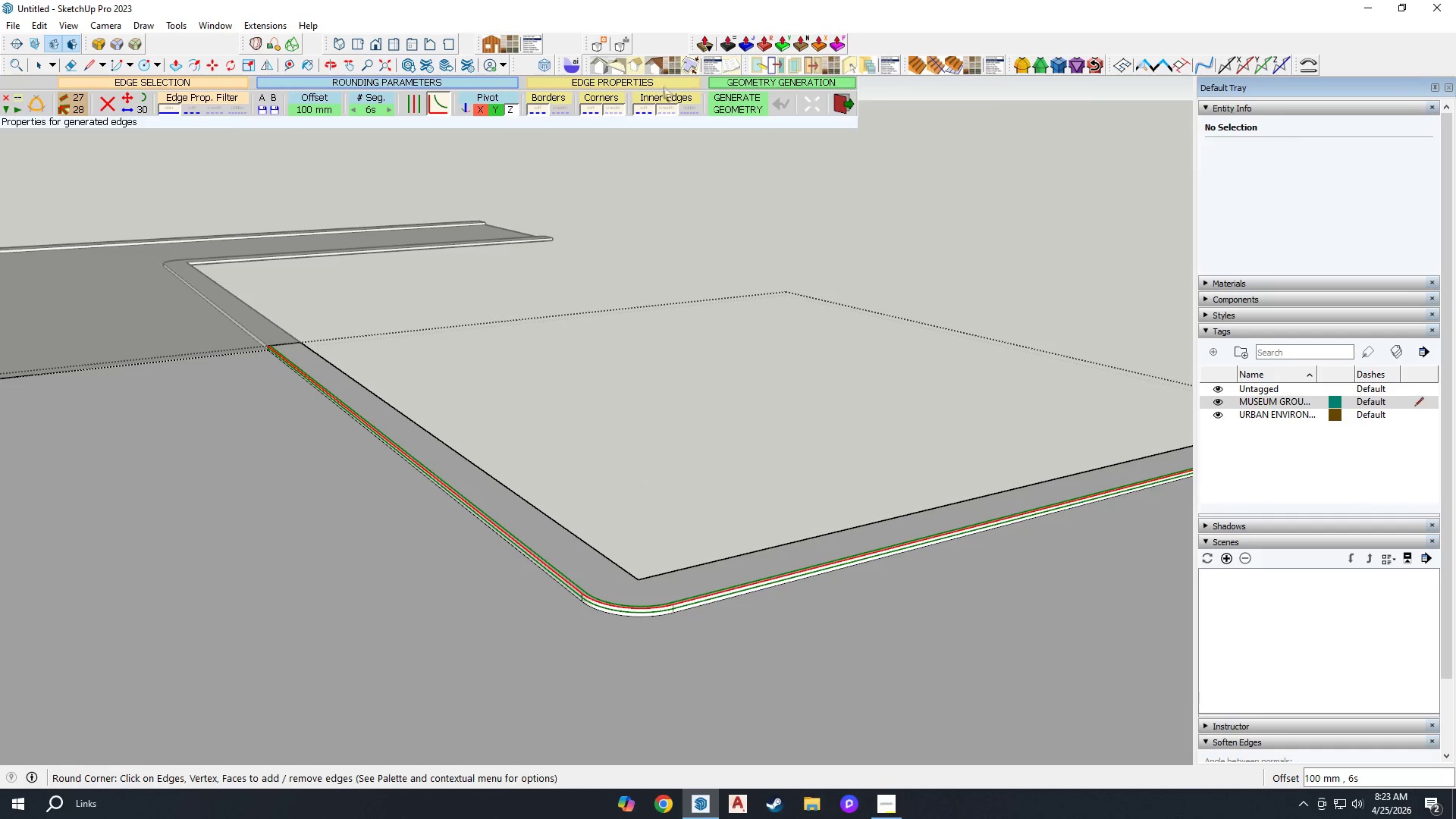 
left_click([717, 107])
 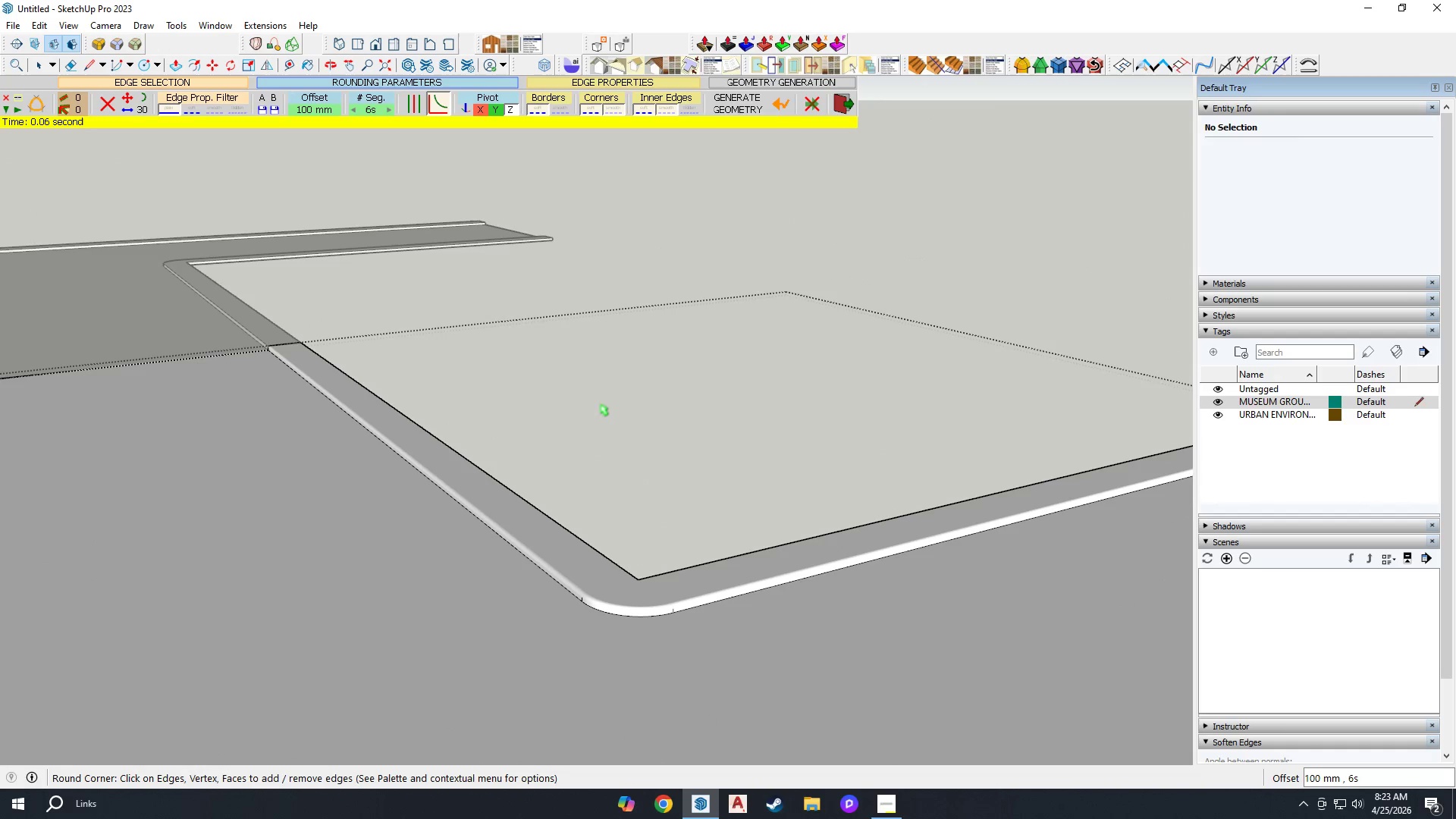 
scroll: coordinate [714, 389], scroll_direction: down, amount: 9.0
 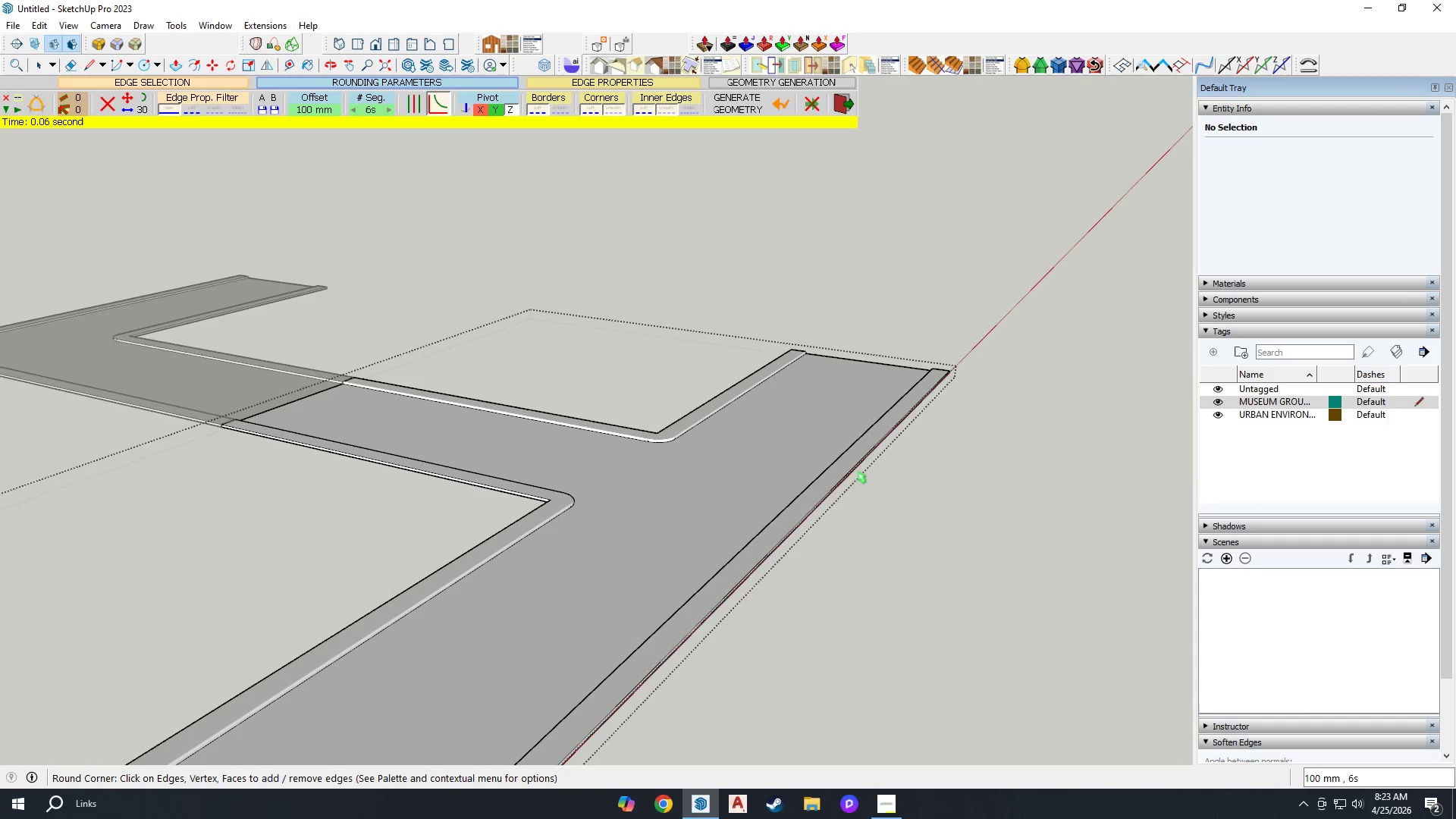 
scroll: coordinate [745, 413], scroll_direction: up, amount: 3.0
 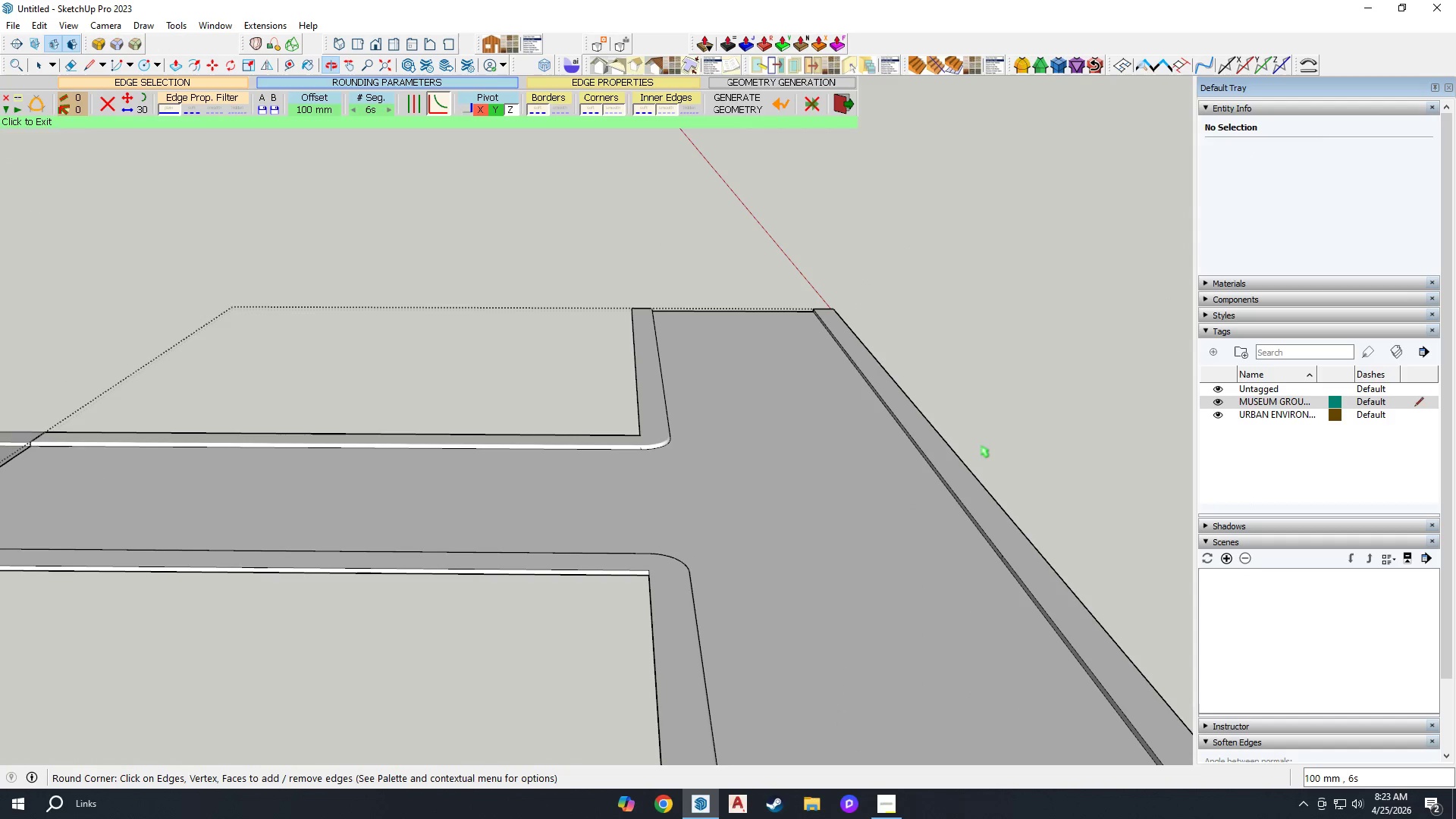 
scroll: coordinate [765, 459], scroll_direction: down, amount: 6.0
 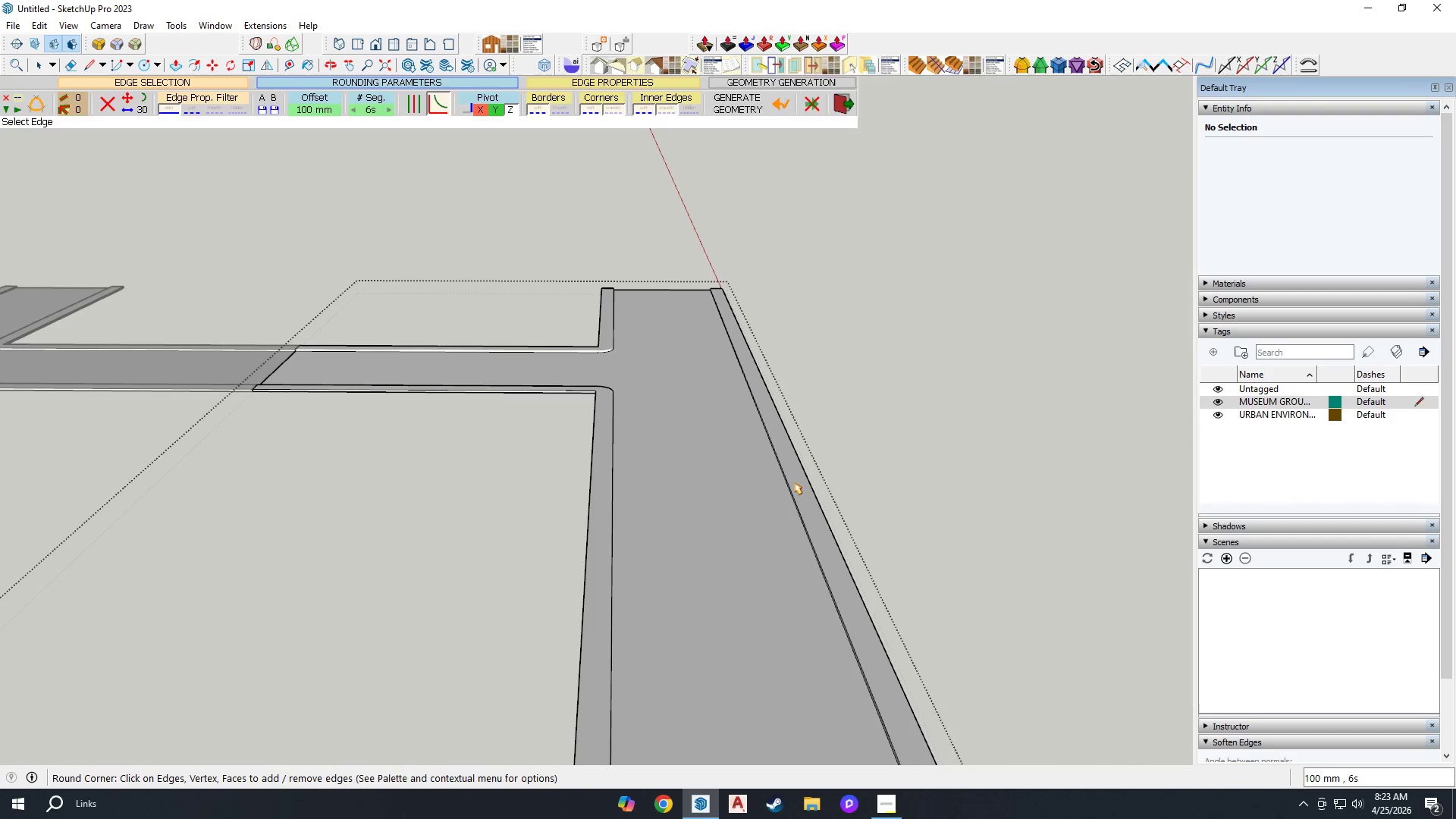 
key(Space)
 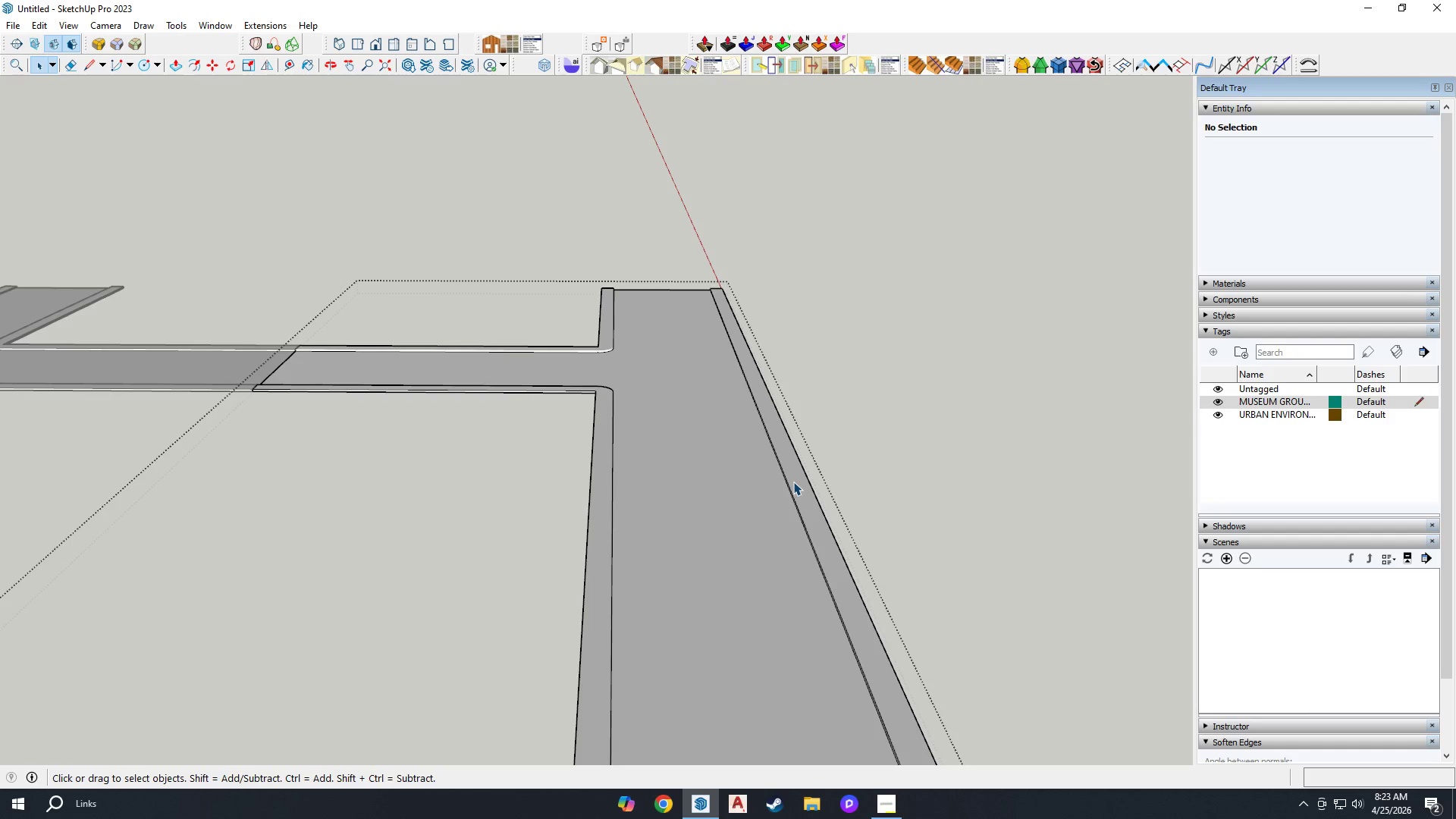 
left_click([793, 482])
 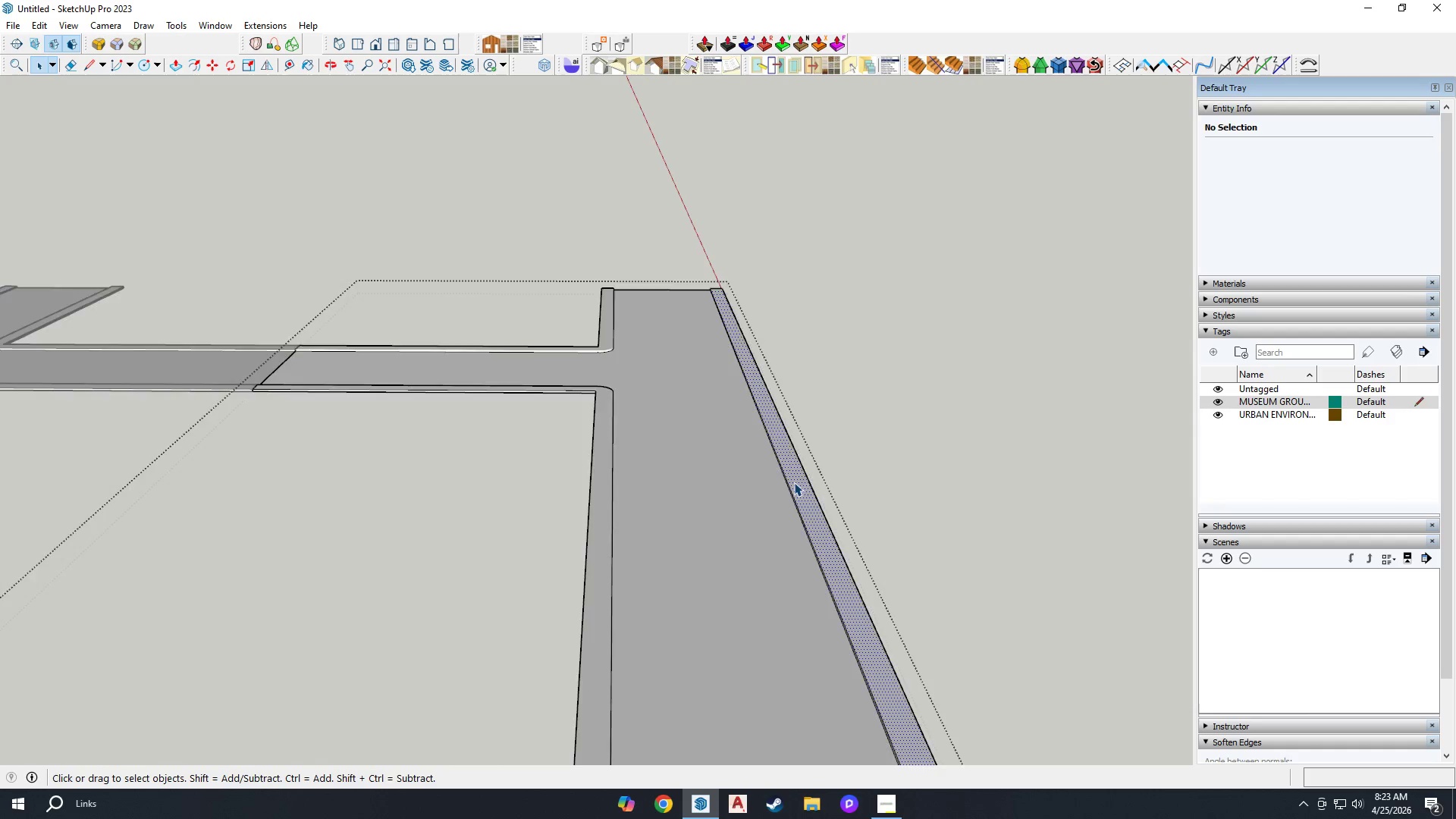 
scroll: coordinate [794, 482], scroll_direction: up, amount: 4.0
 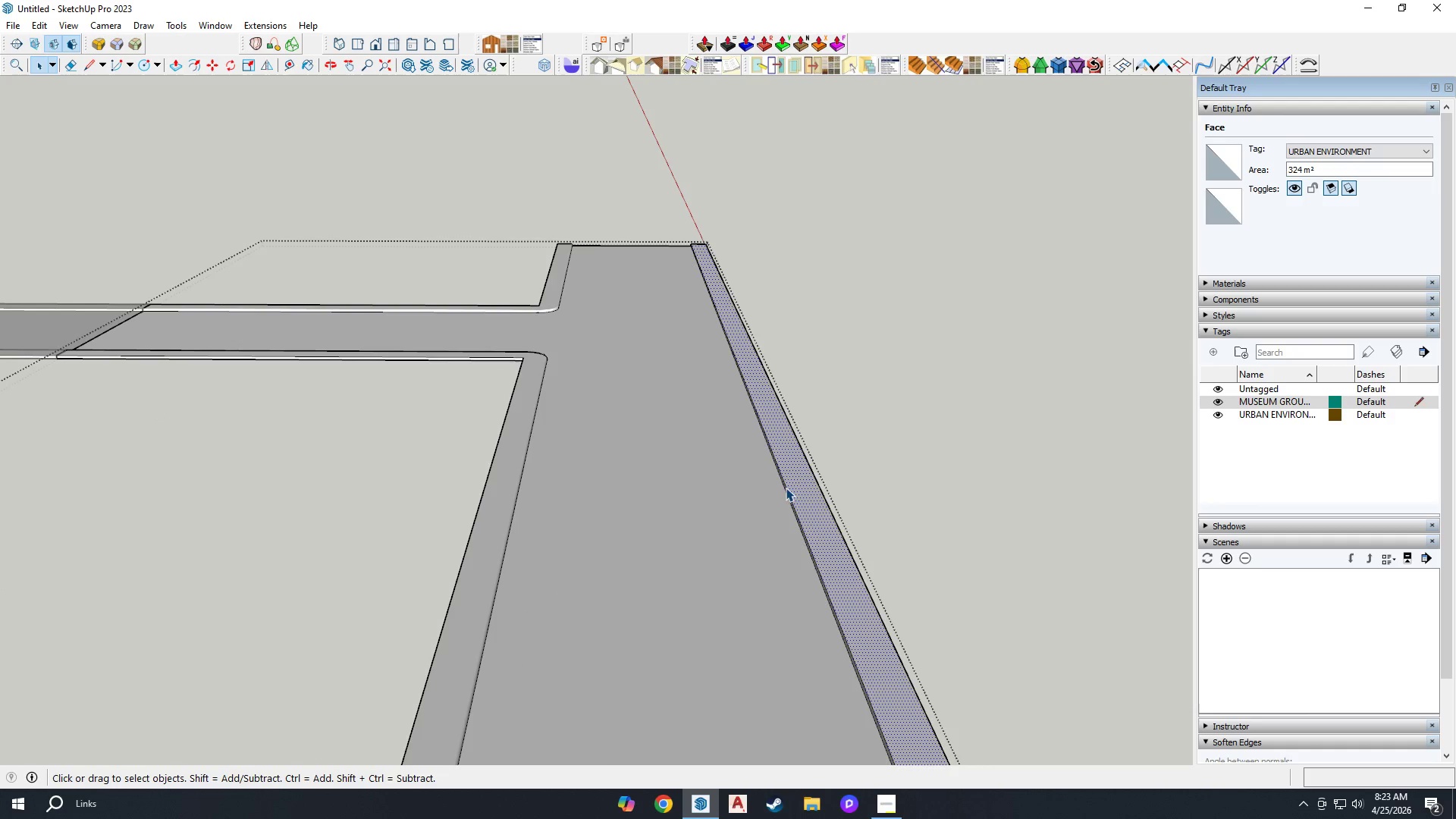 
left_click([784, 488])
 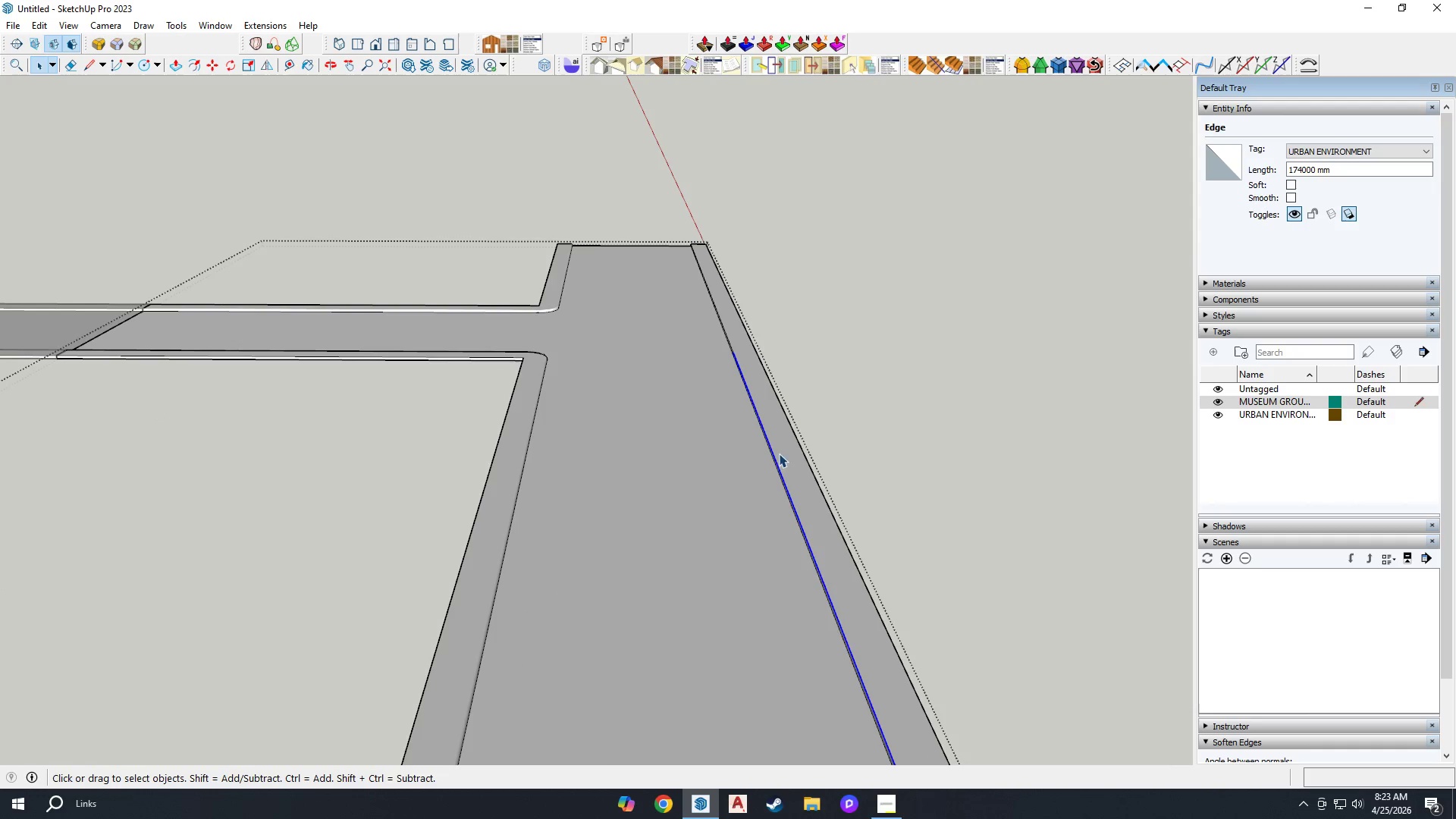 
hold_key(key=ControlLeft, duration=0.92)
scroll: coordinate [735, 347], scroll_direction: up, amount: 4.0
 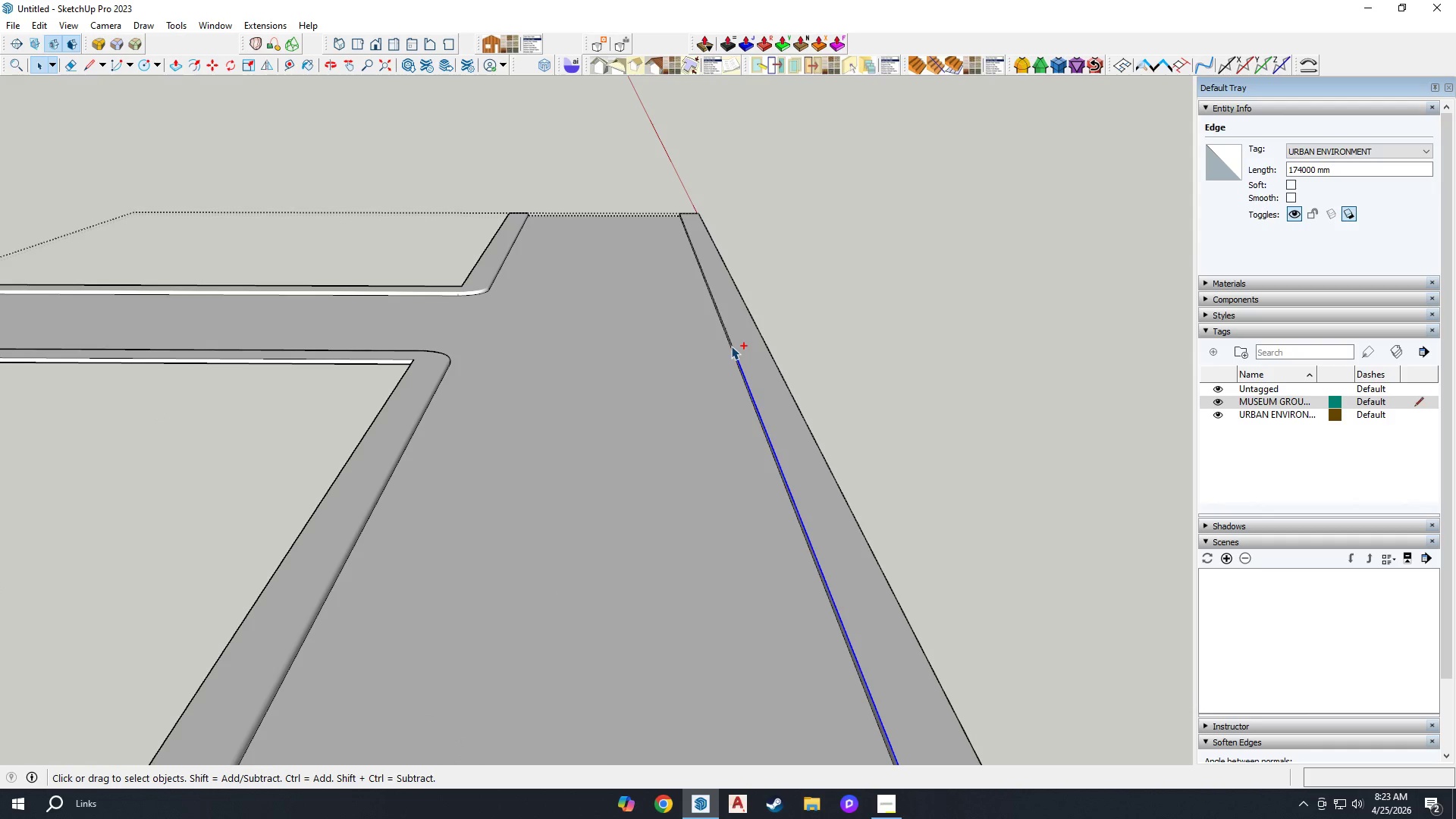 
left_click([731, 346])
 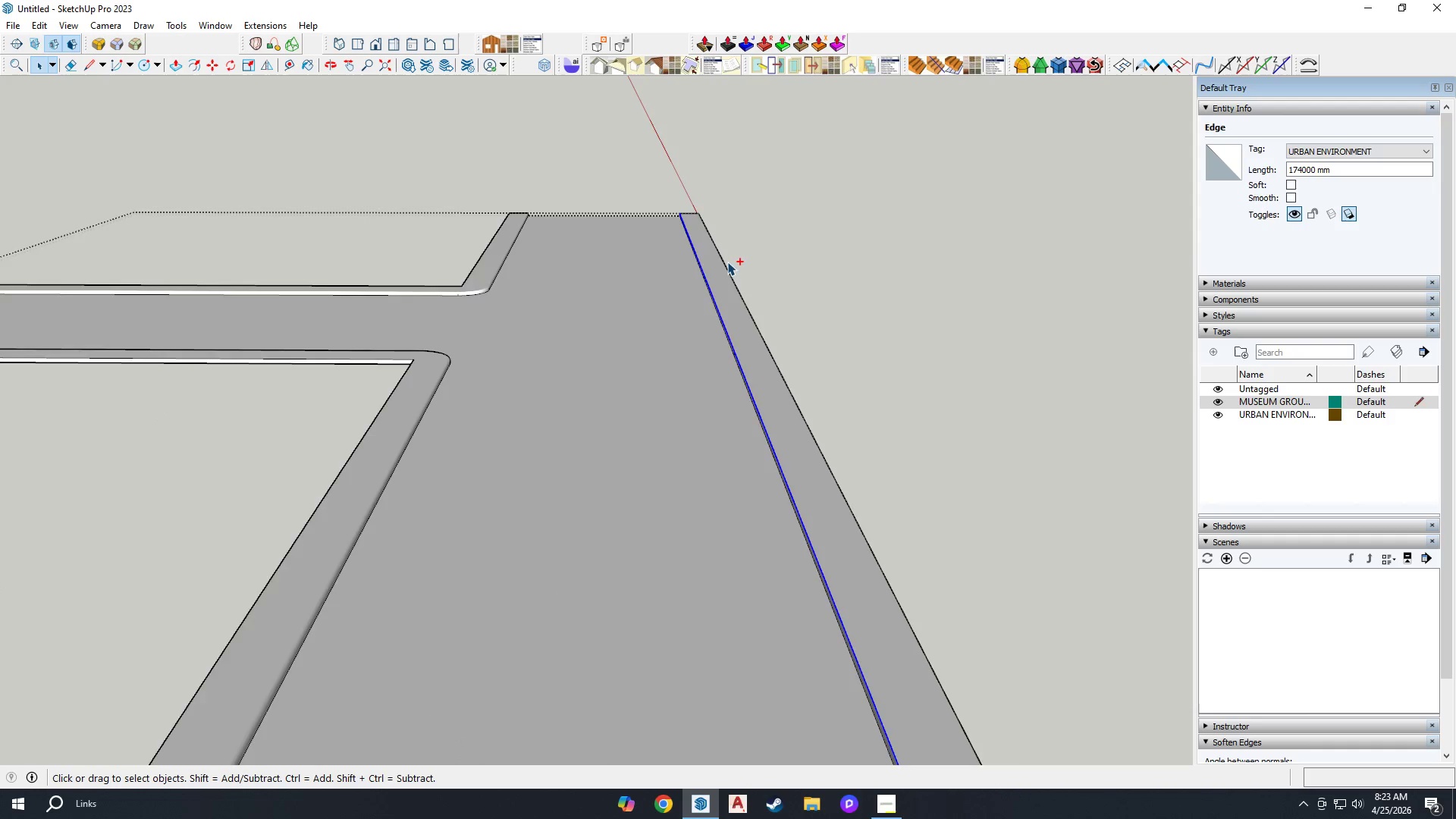 
scroll: coordinate [836, 676], scroll_direction: down, amount: 8.0
 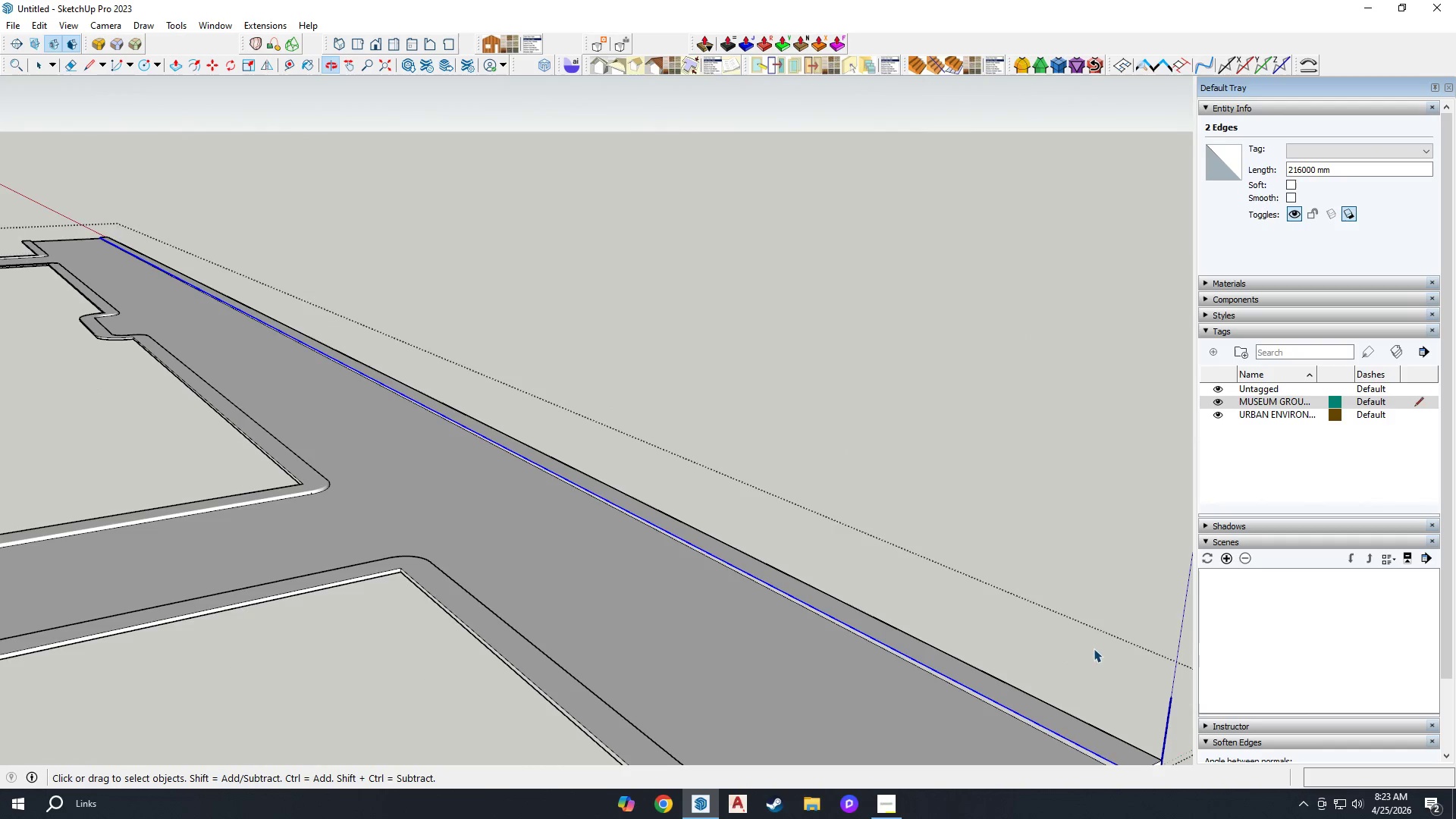 
scroll: coordinate [859, 606], scroll_direction: up, amount: 2.0
 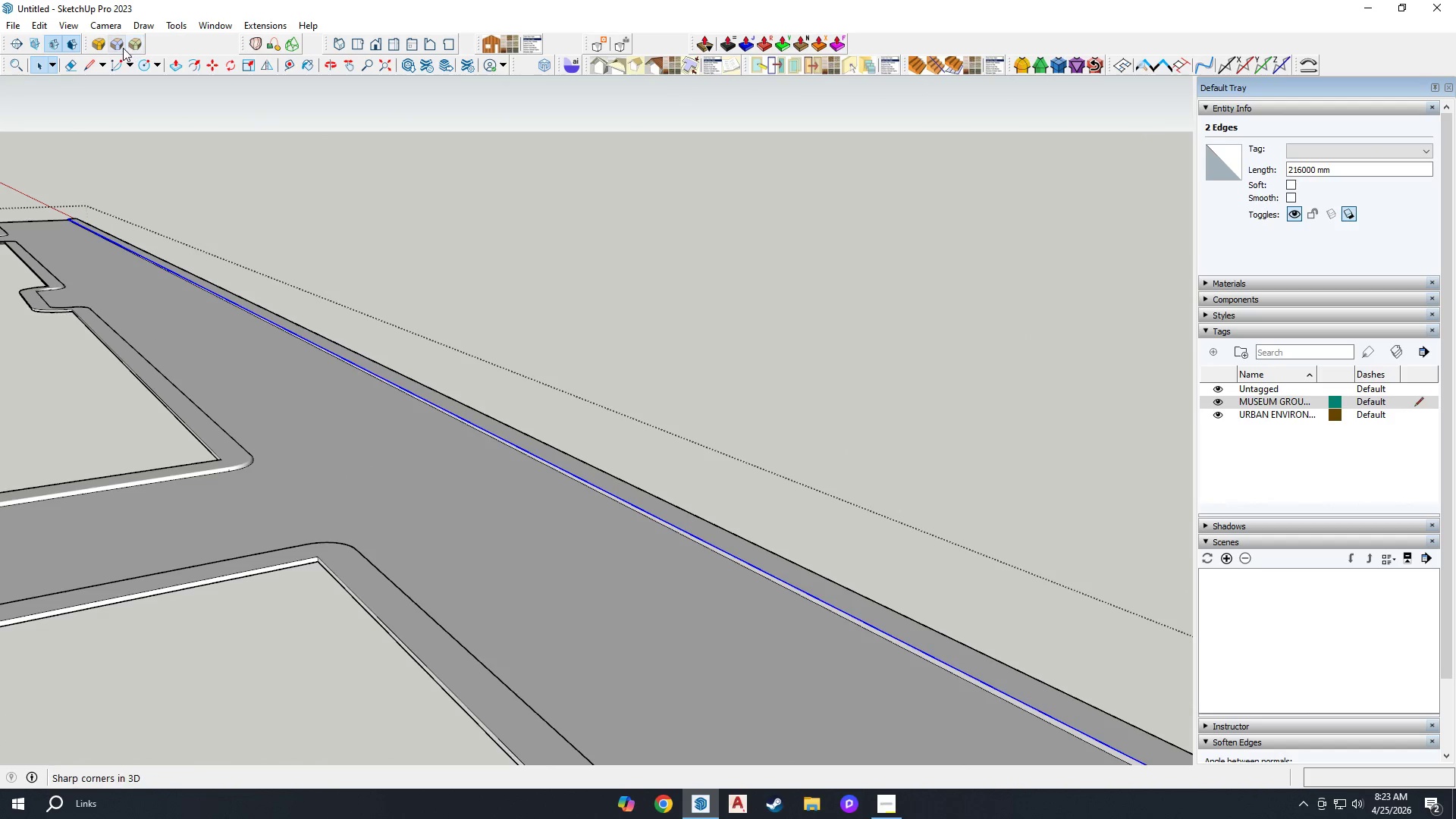 
left_click([101, 45])
 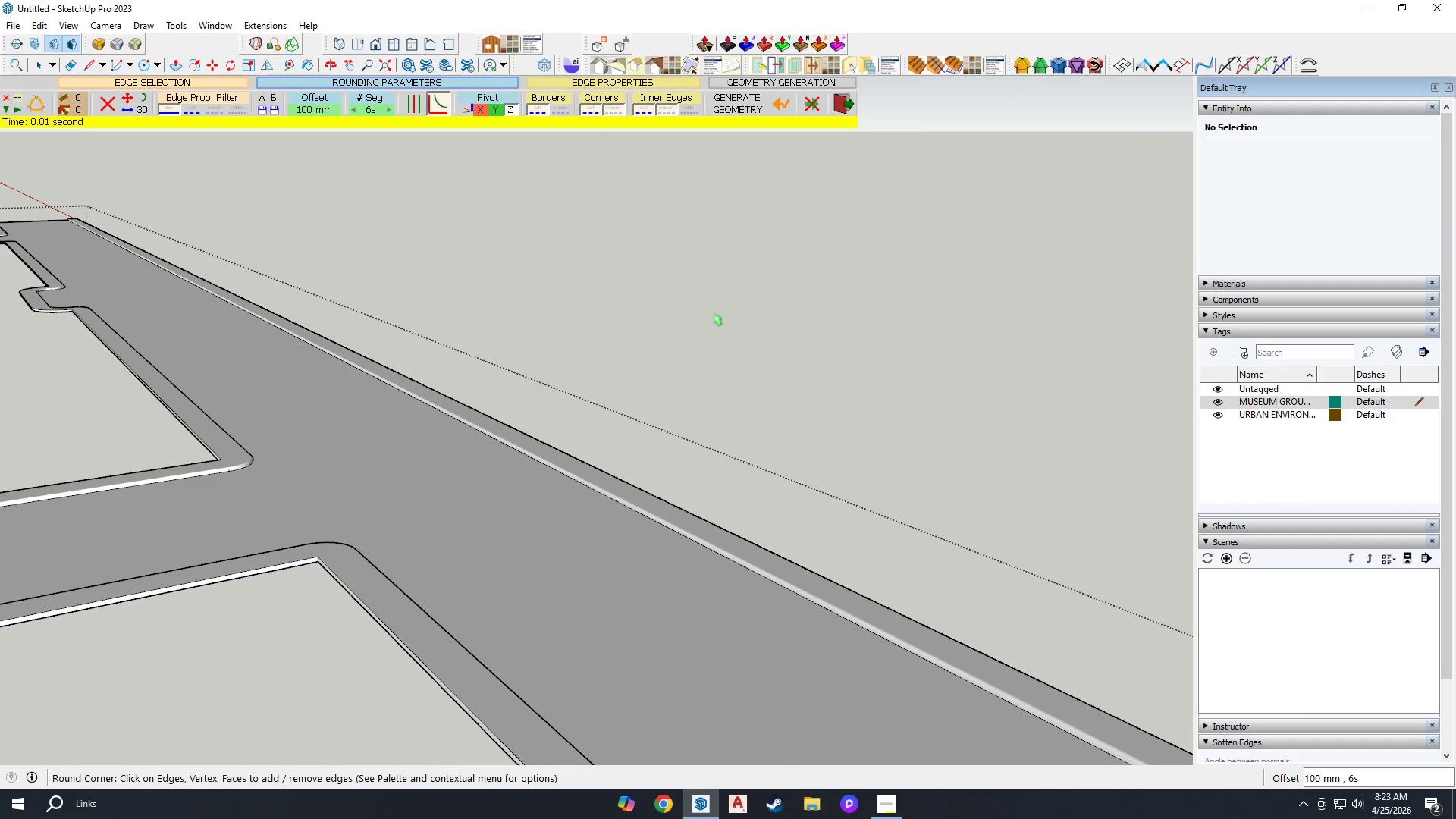 
scroll: coordinate [784, 331], scroll_direction: down, amount: 6.0
 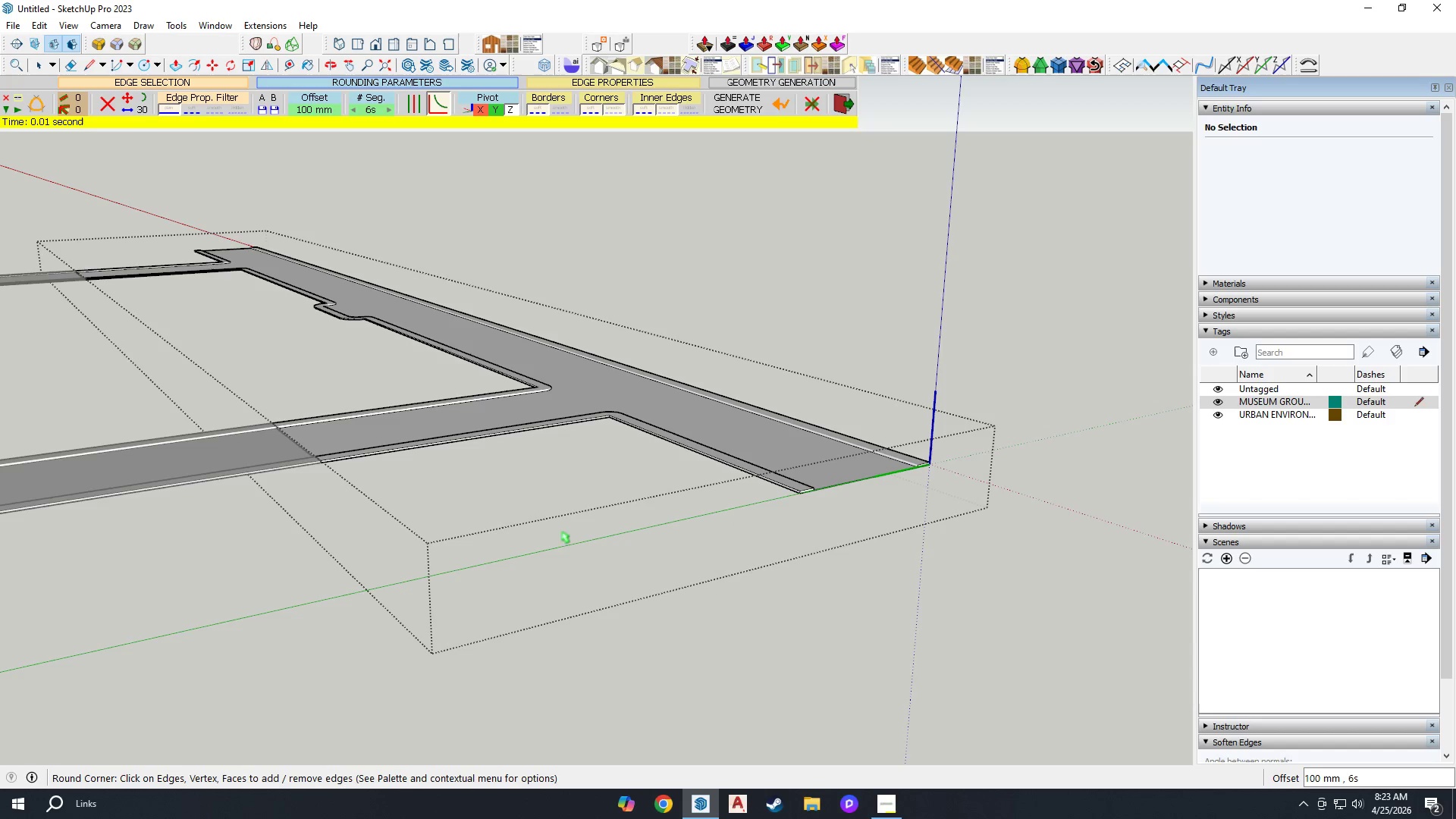 
scroll: coordinate [726, 424], scroll_direction: up, amount: 12.0
 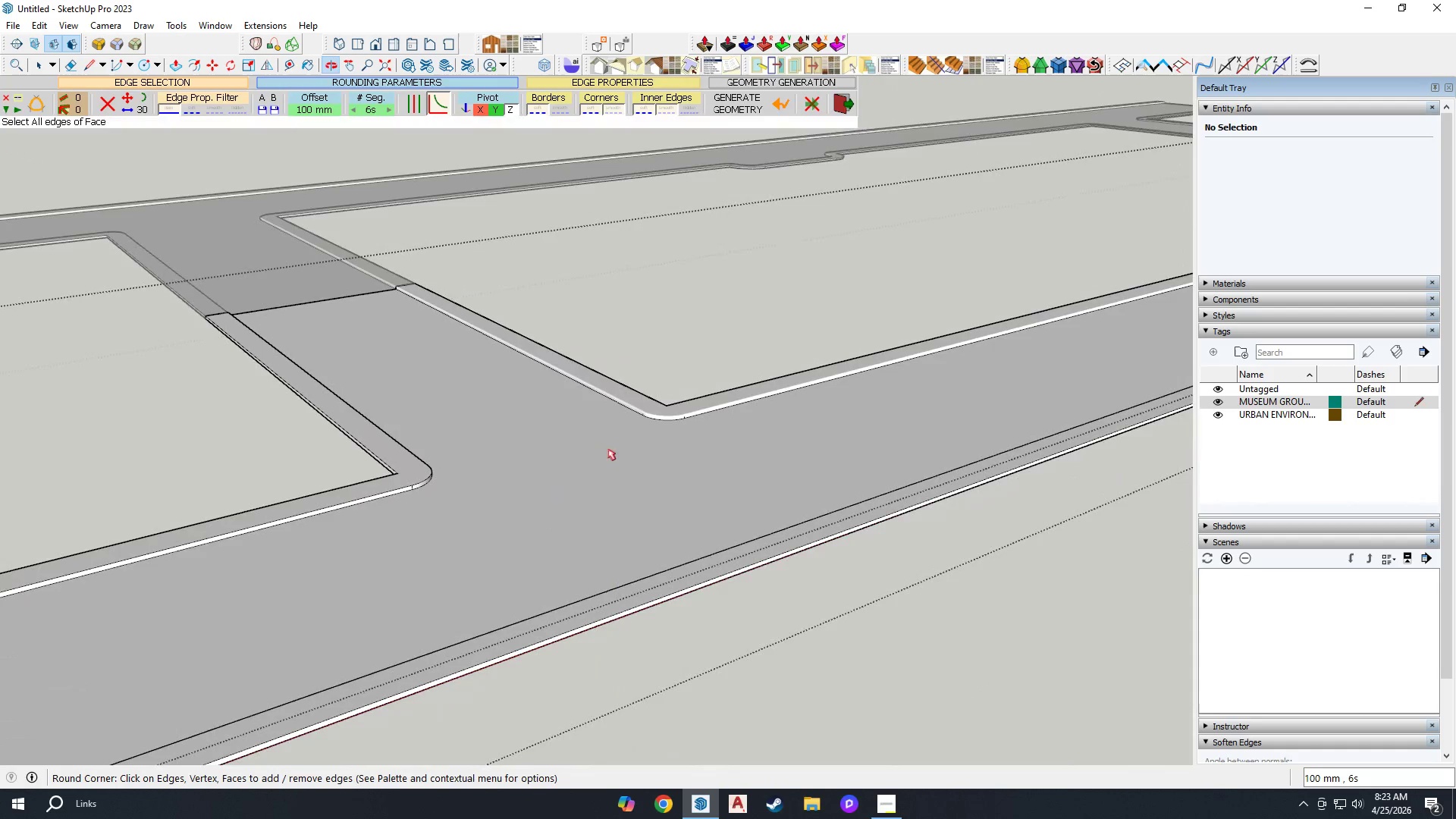 
key(Space)
 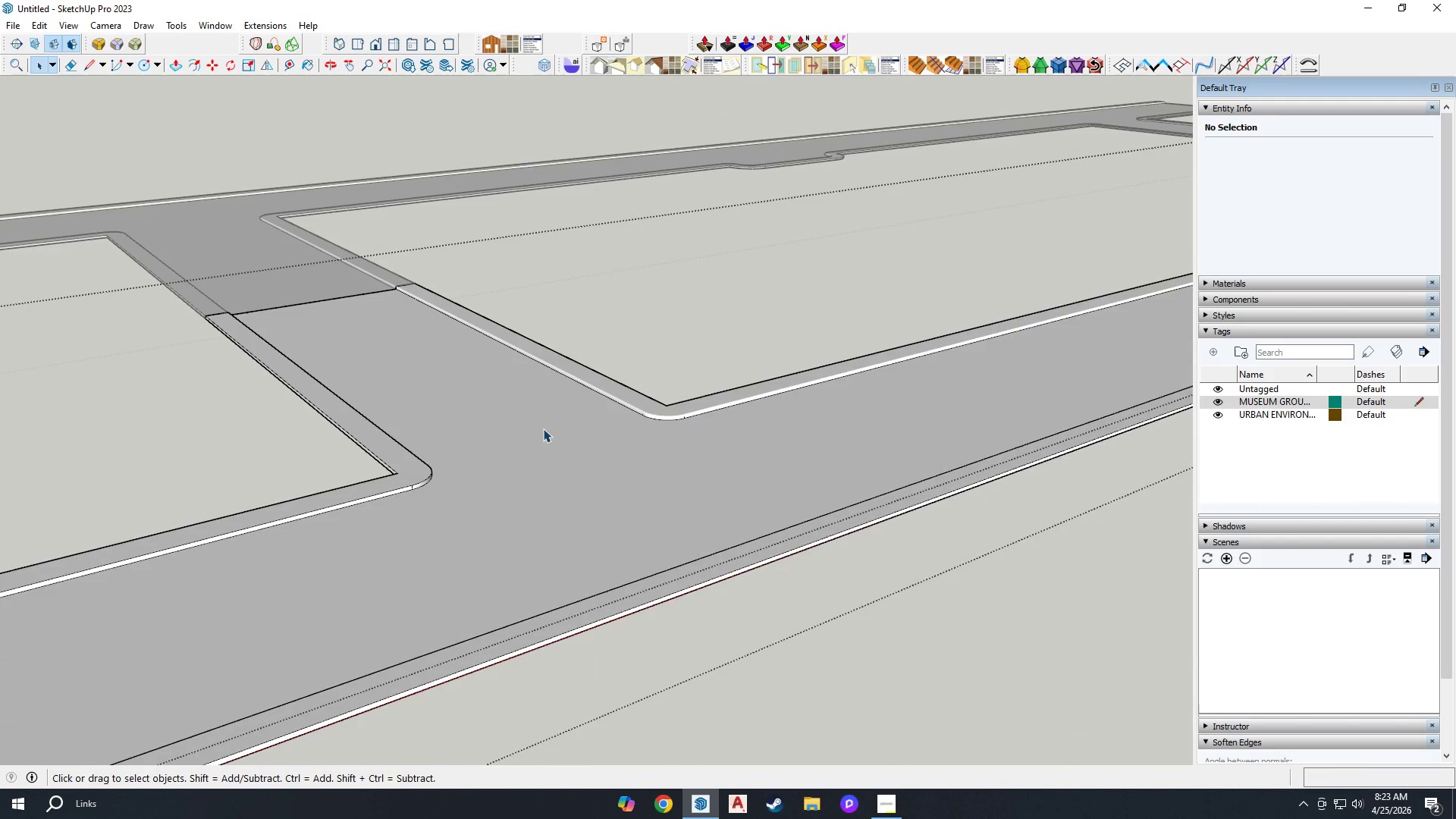 
double_click([391, 507])
 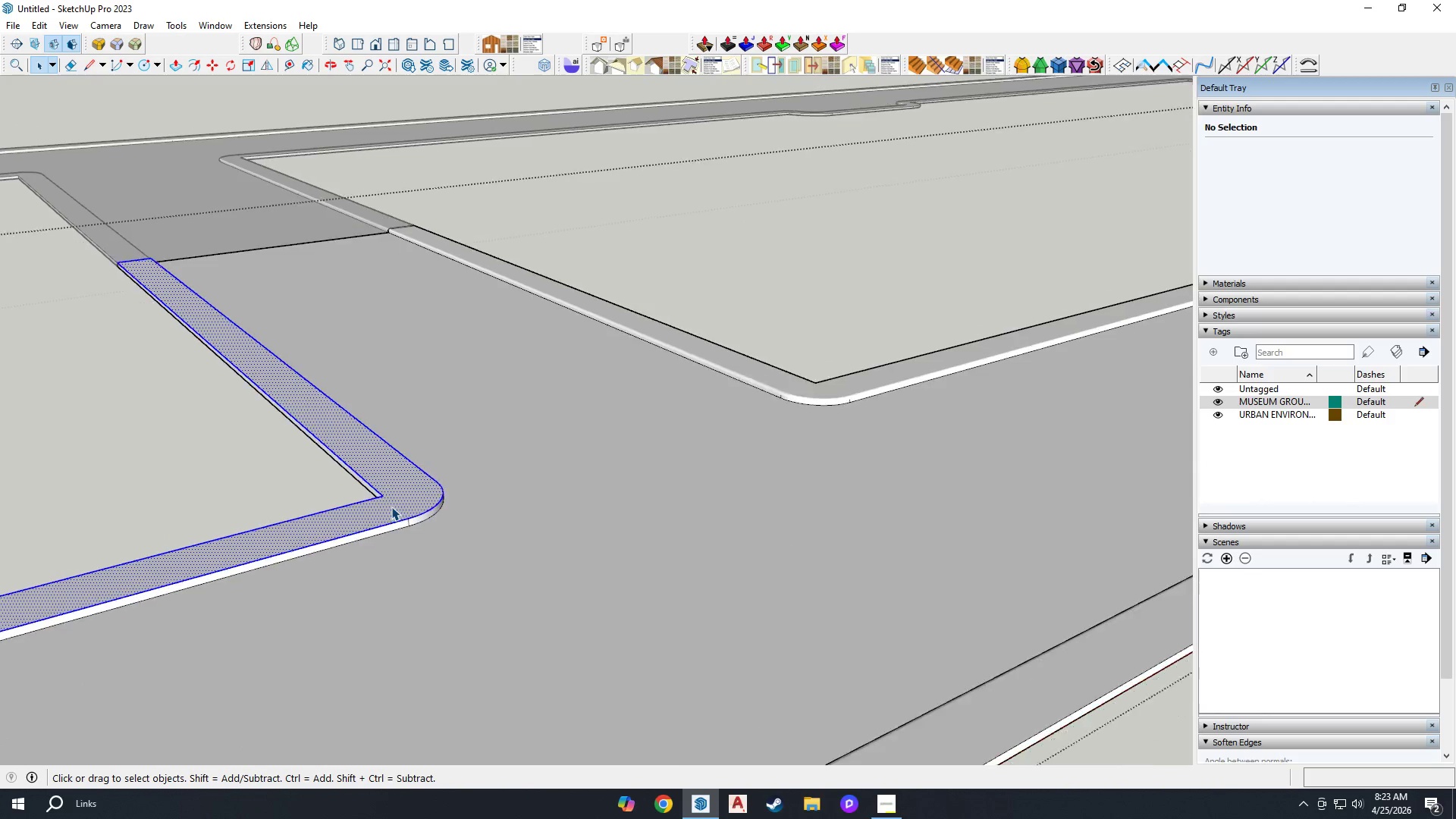 
scroll: coordinate [421, 434], scroll_direction: up, amount: 4.0
 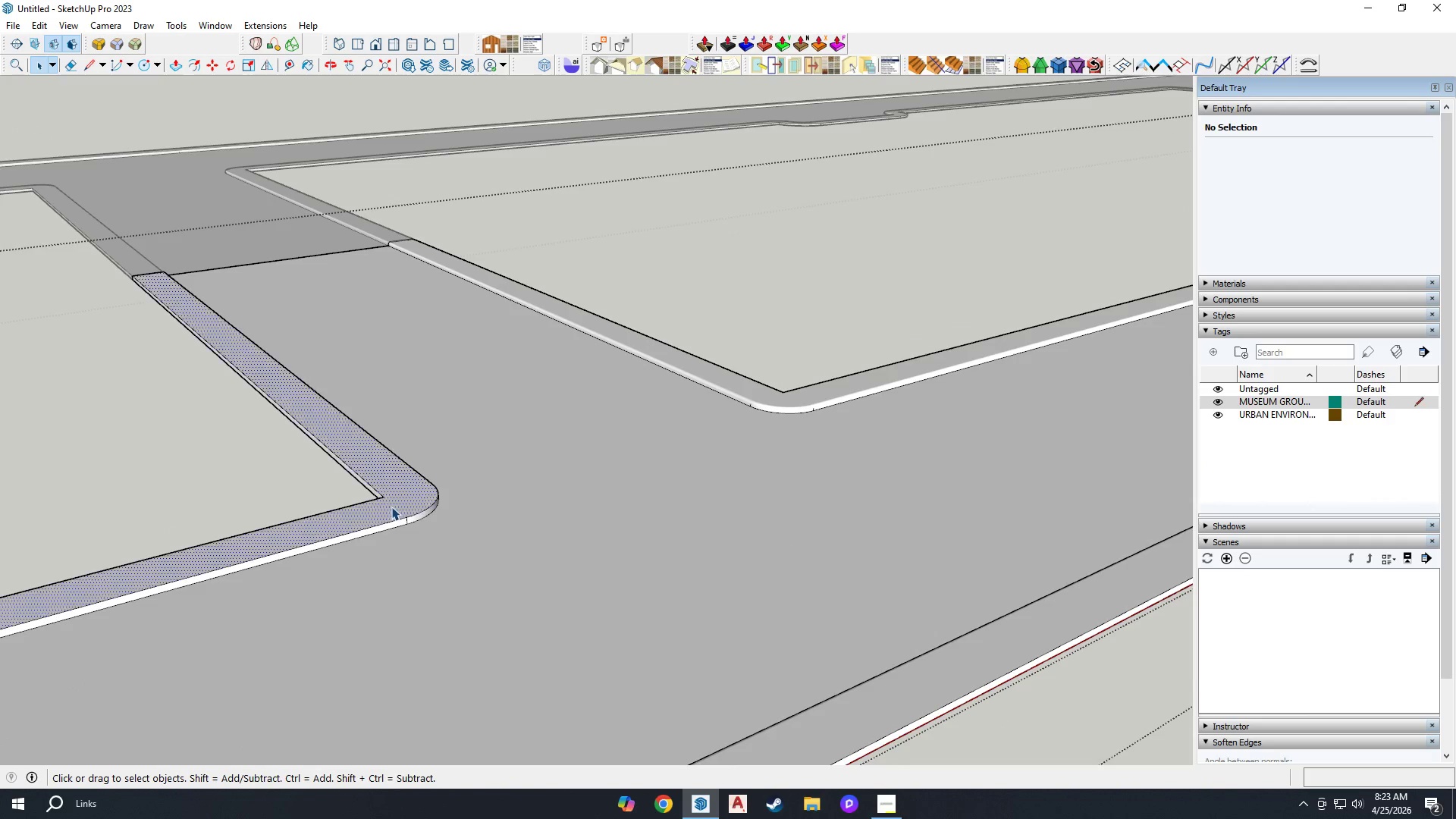 
hold_key(key=ShiftLeft, duration=0.95)
 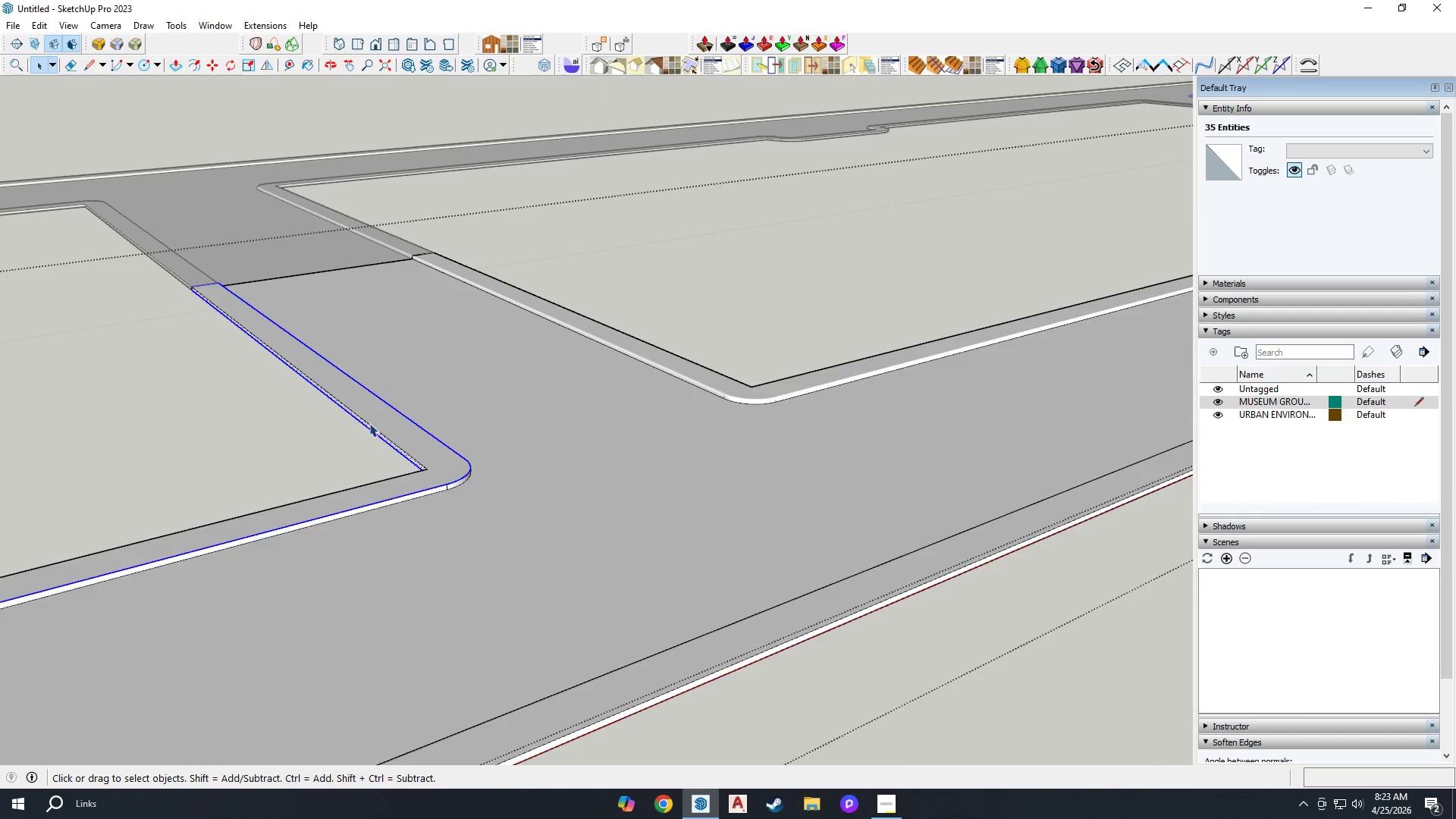 
hold_key(key=CapsLock, duration=0.88)
 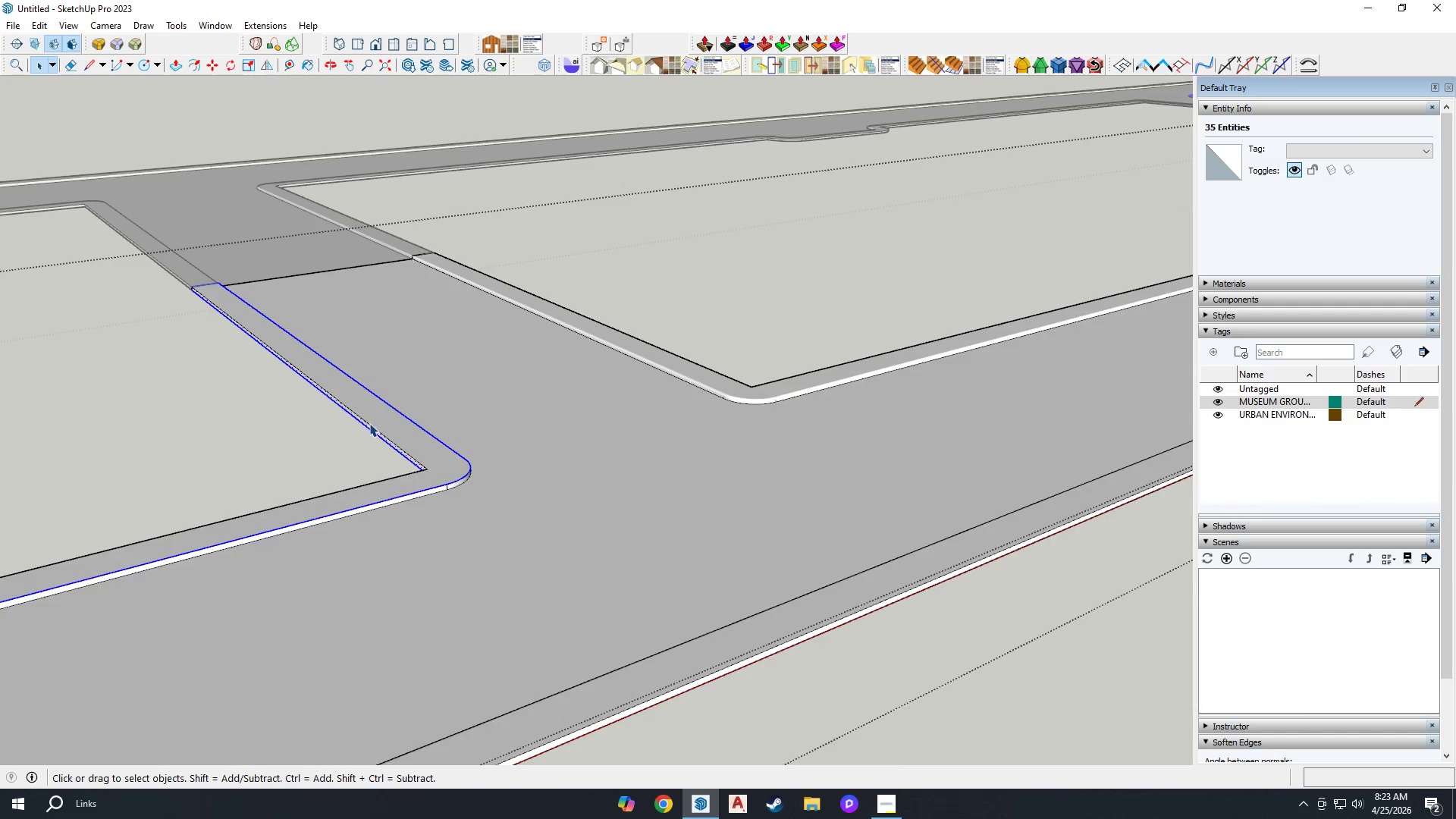 
left_click_drag(start_coordinate=[391, 507], to_coordinate=[335, 473])
 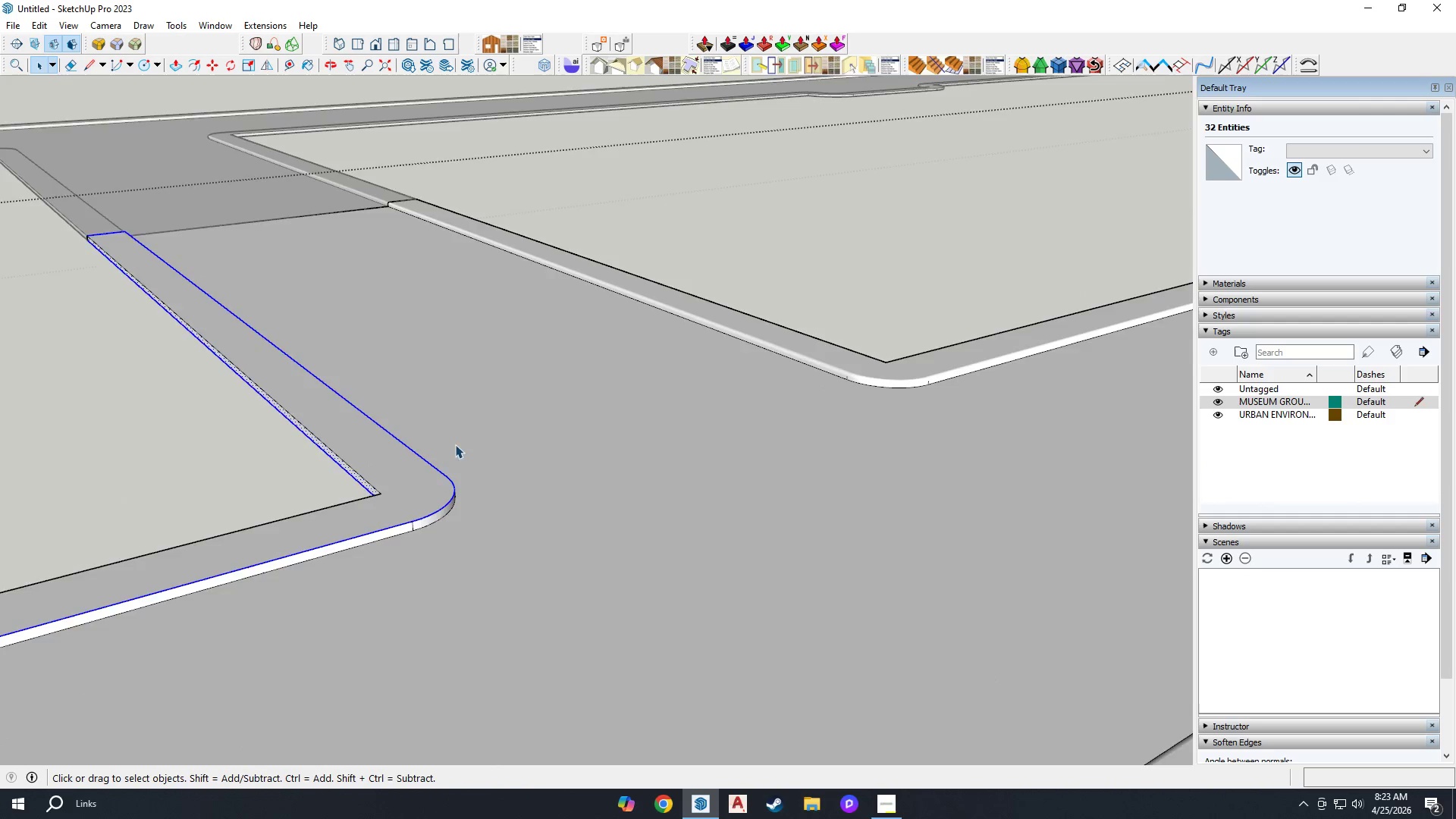 
scroll: coordinate [391, 507], scroll_direction: up, amount: 3.0
 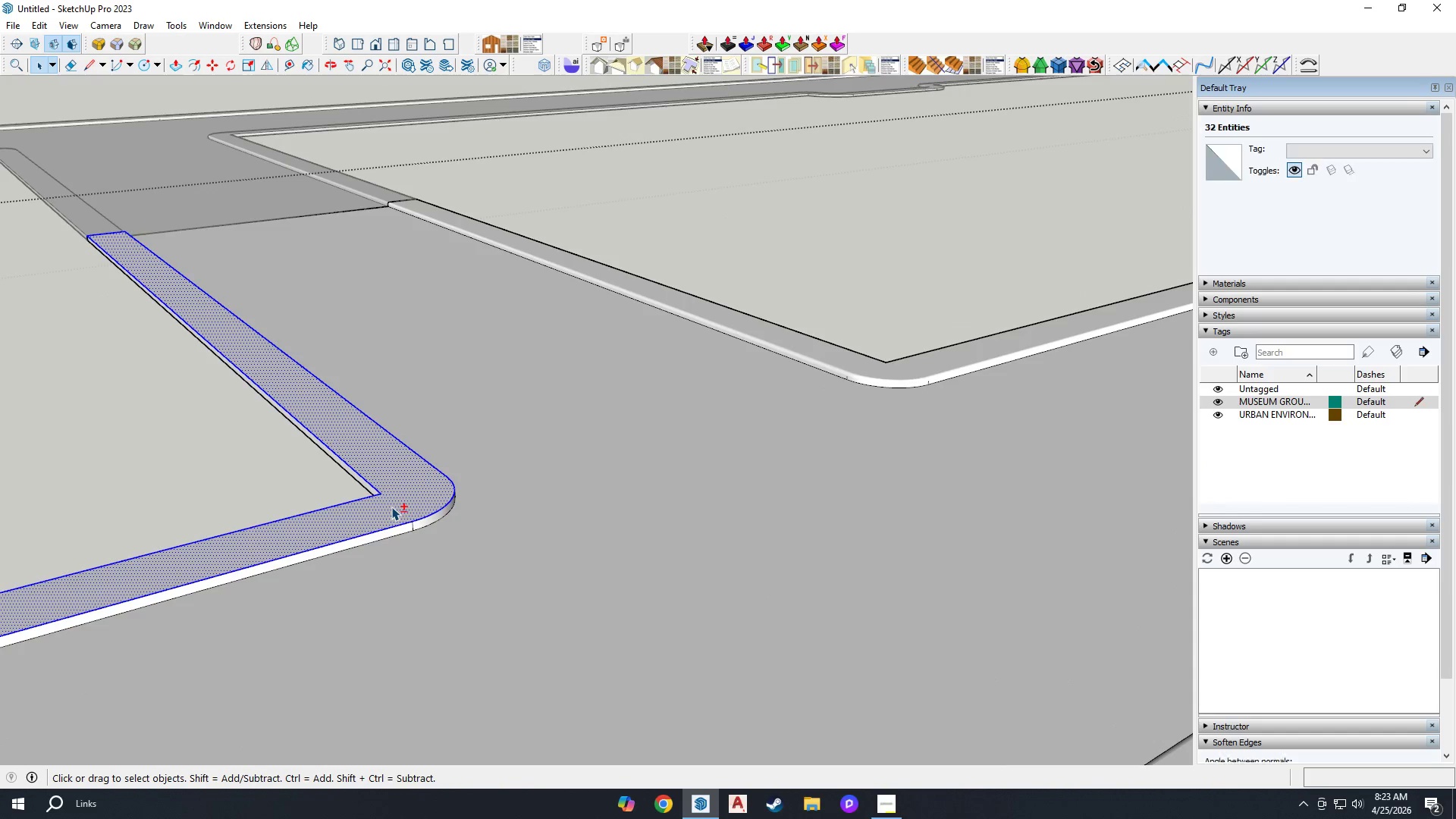 
scroll: coordinate [368, 441], scroll_direction: down, amount: 1.0
 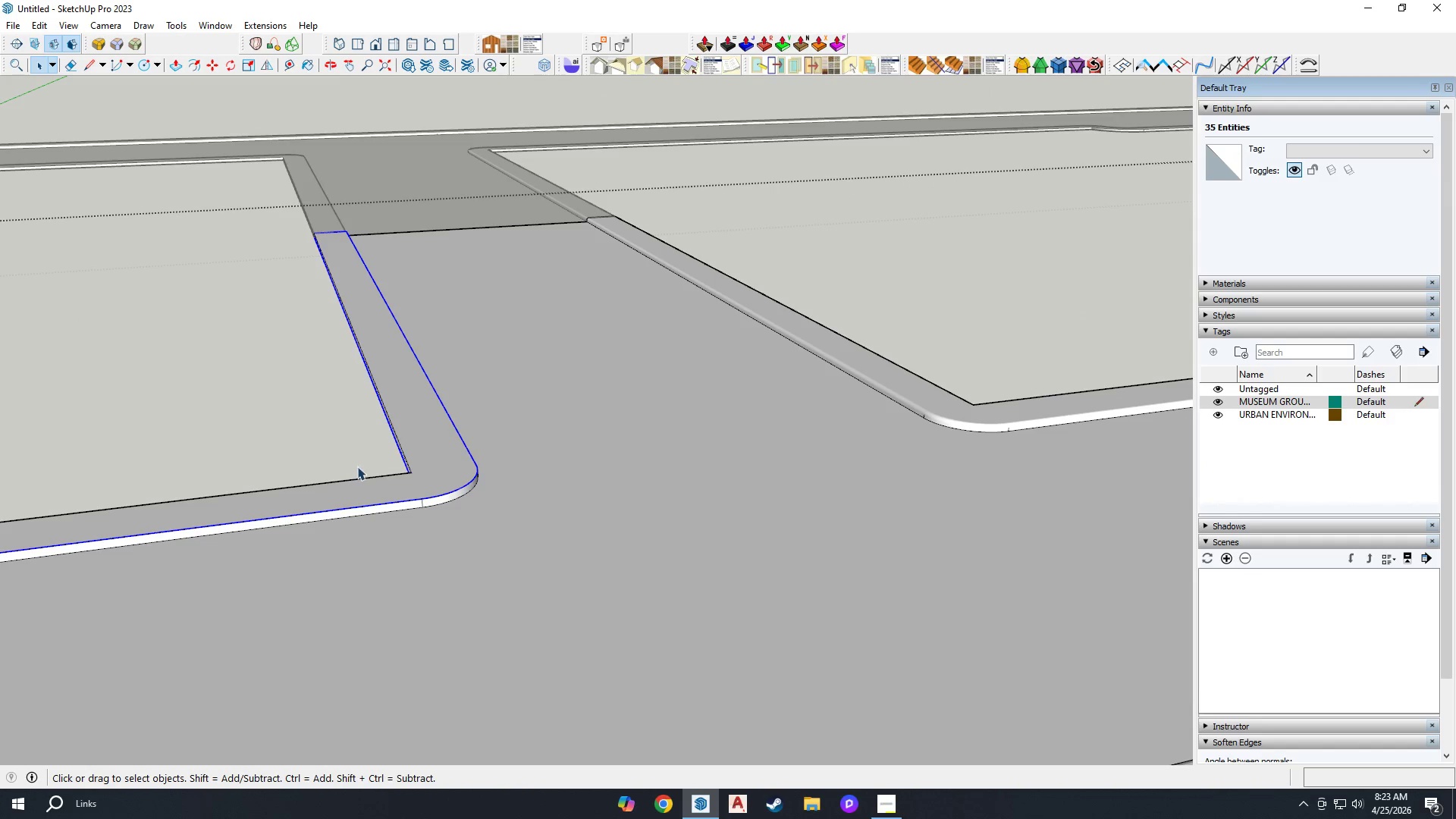 
hold_key(key=ControlLeft, duration=1.09)
hold_key(key=ShiftLeft, duration=1.0)
left_click_drag(start_coordinate=[420, 480], to_coordinate=[360, 448])
 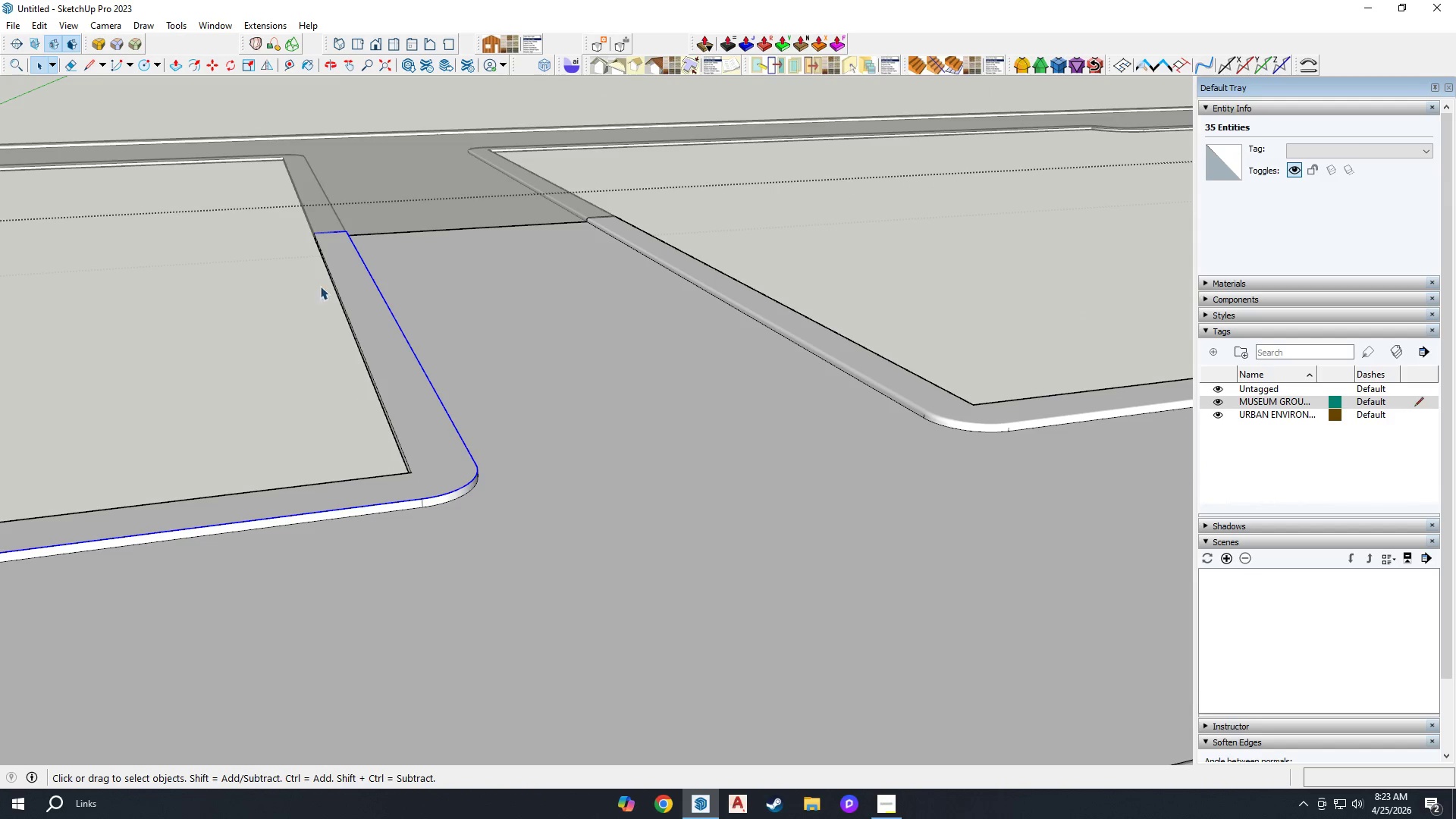 
hold_key(key=ControlLeft, duration=0.59)
hold_key(key=ShiftLeft, duration=0.61)
left_click_drag(start_coordinate=[334, 260], to_coordinate=[288, 220])
 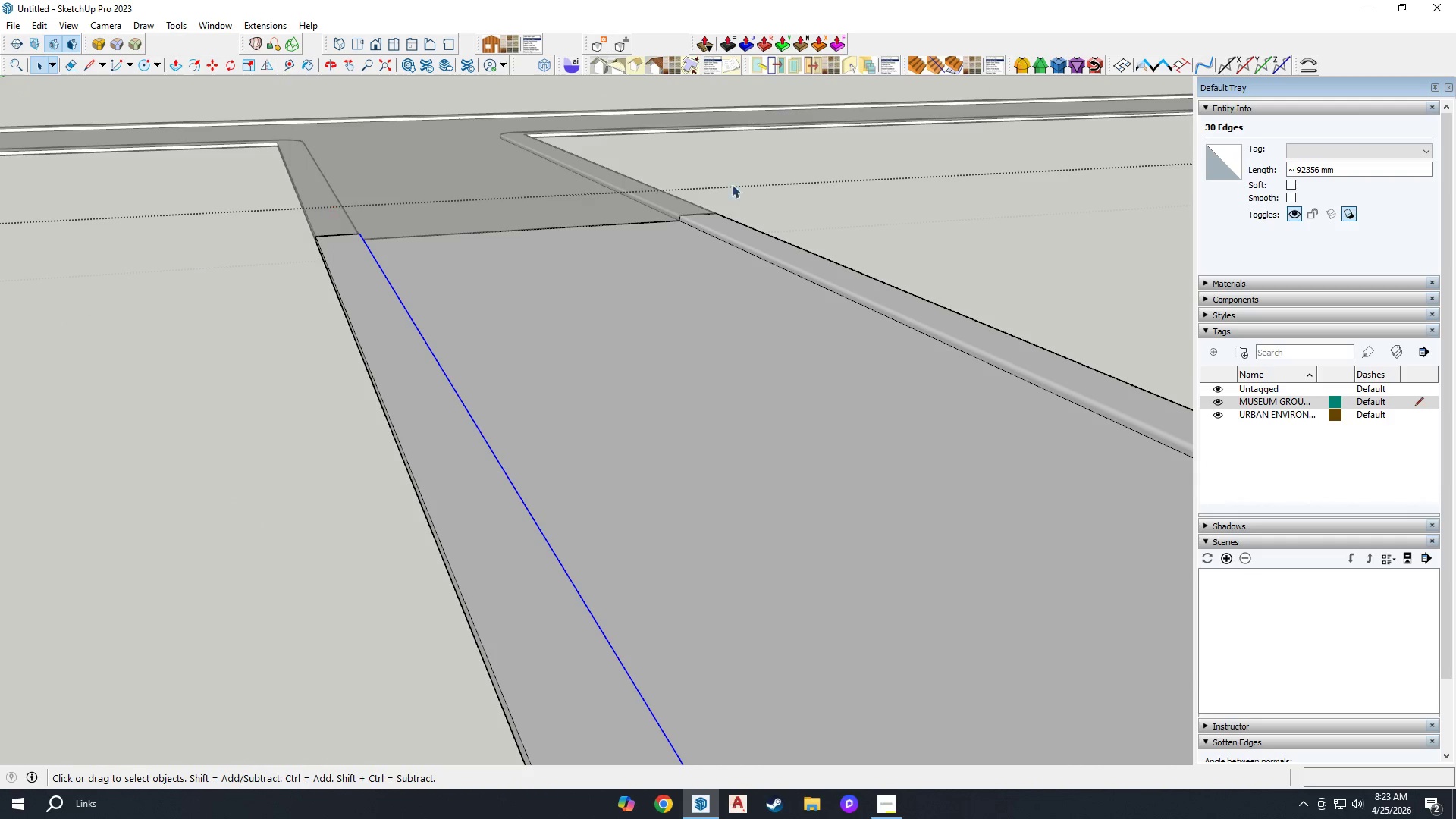 
scroll: coordinate [314, 228], scroll_direction: up, amount: 3.0
 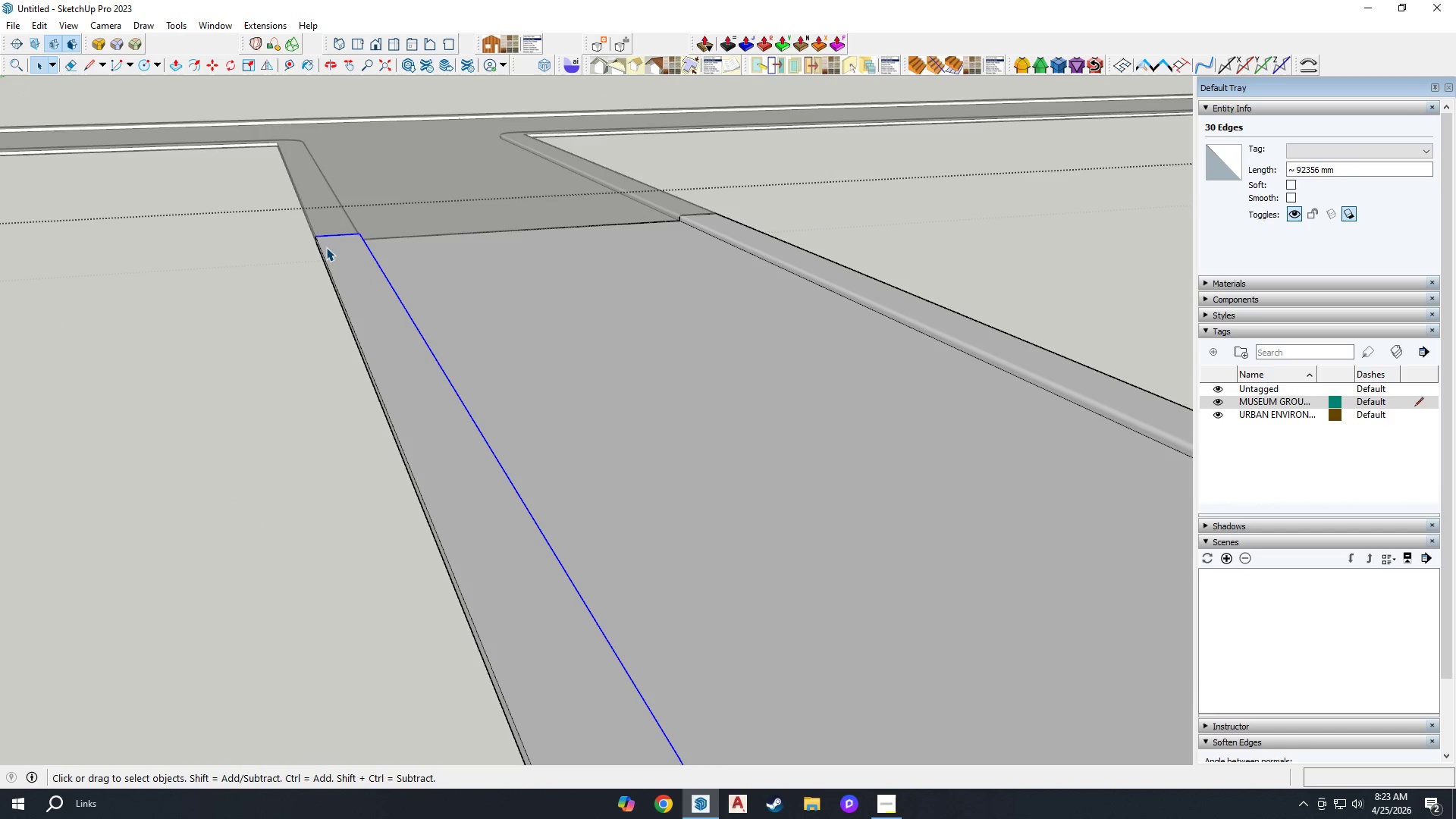 
hold_key(key=ControlLeft, duration=0.88)
hold_key(key=ShiftLeft, duration=0.8)
left_click_drag(start_coordinate=[194, 381], to_coordinate=[122, 340])
 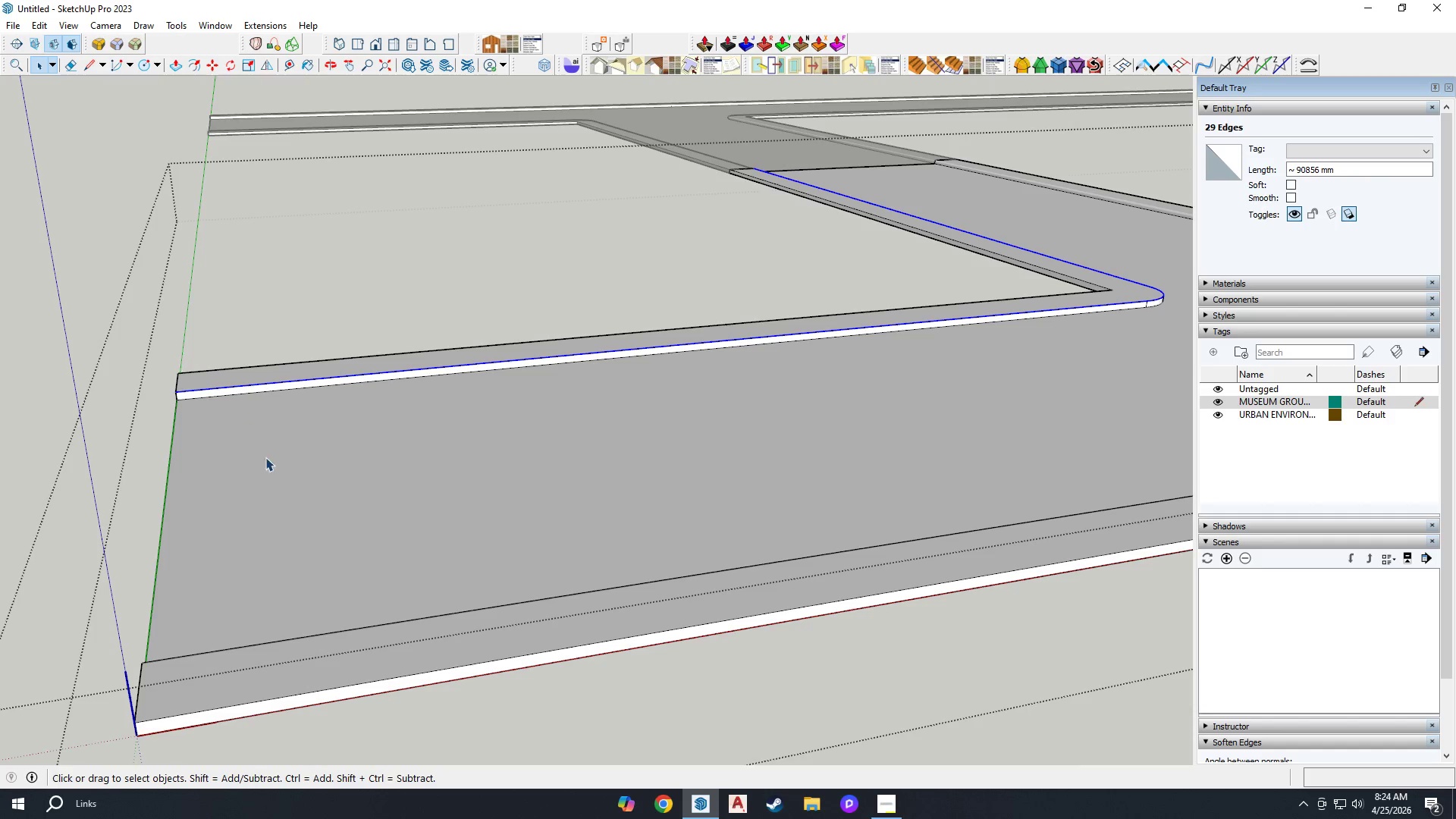 
scroll: coordinate [208, 371], scroll_direction: down, amount: 2.0
 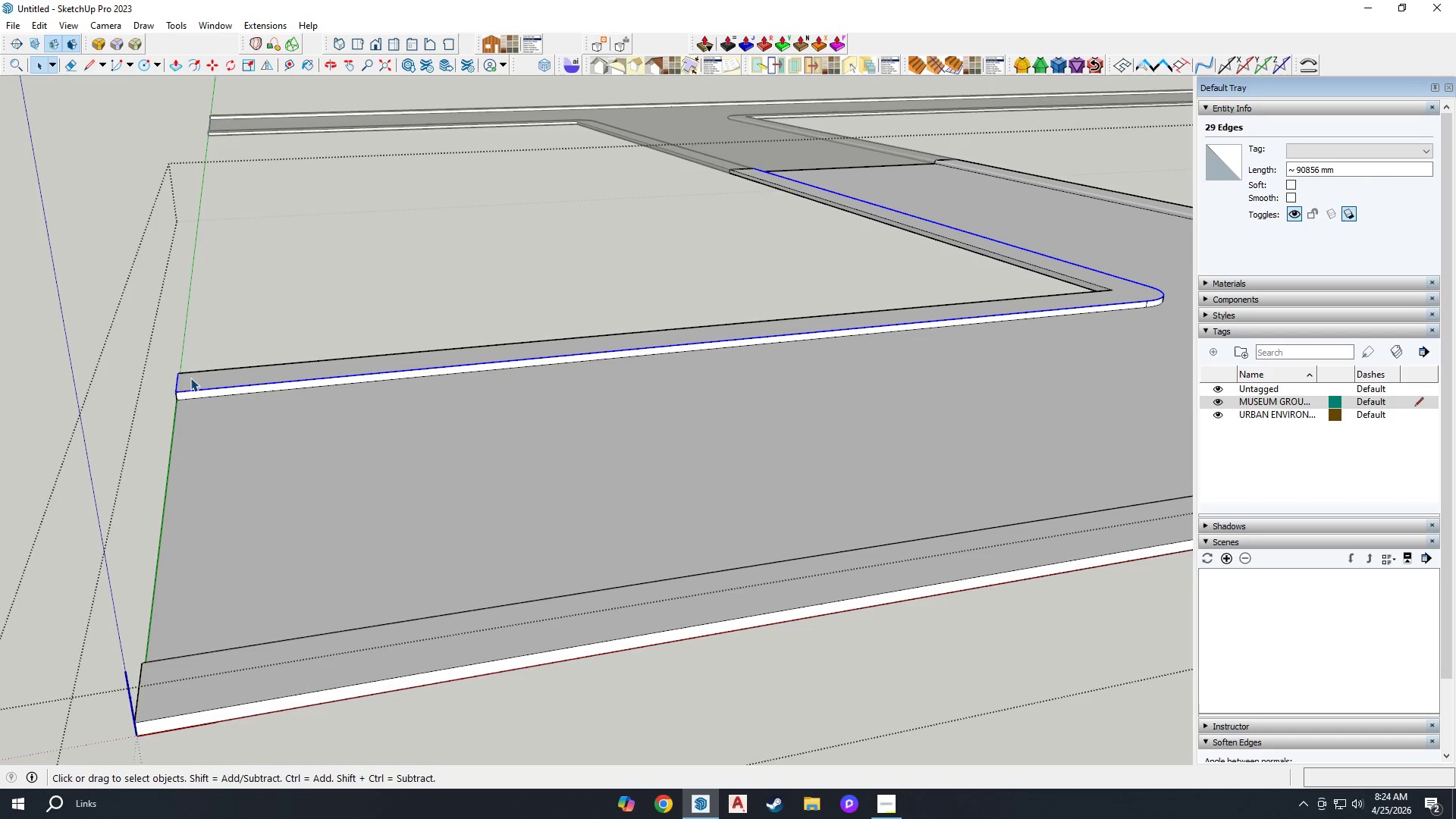 
scroll: coordinate [899, 358], scroll_direction: up, amount: 4.0
 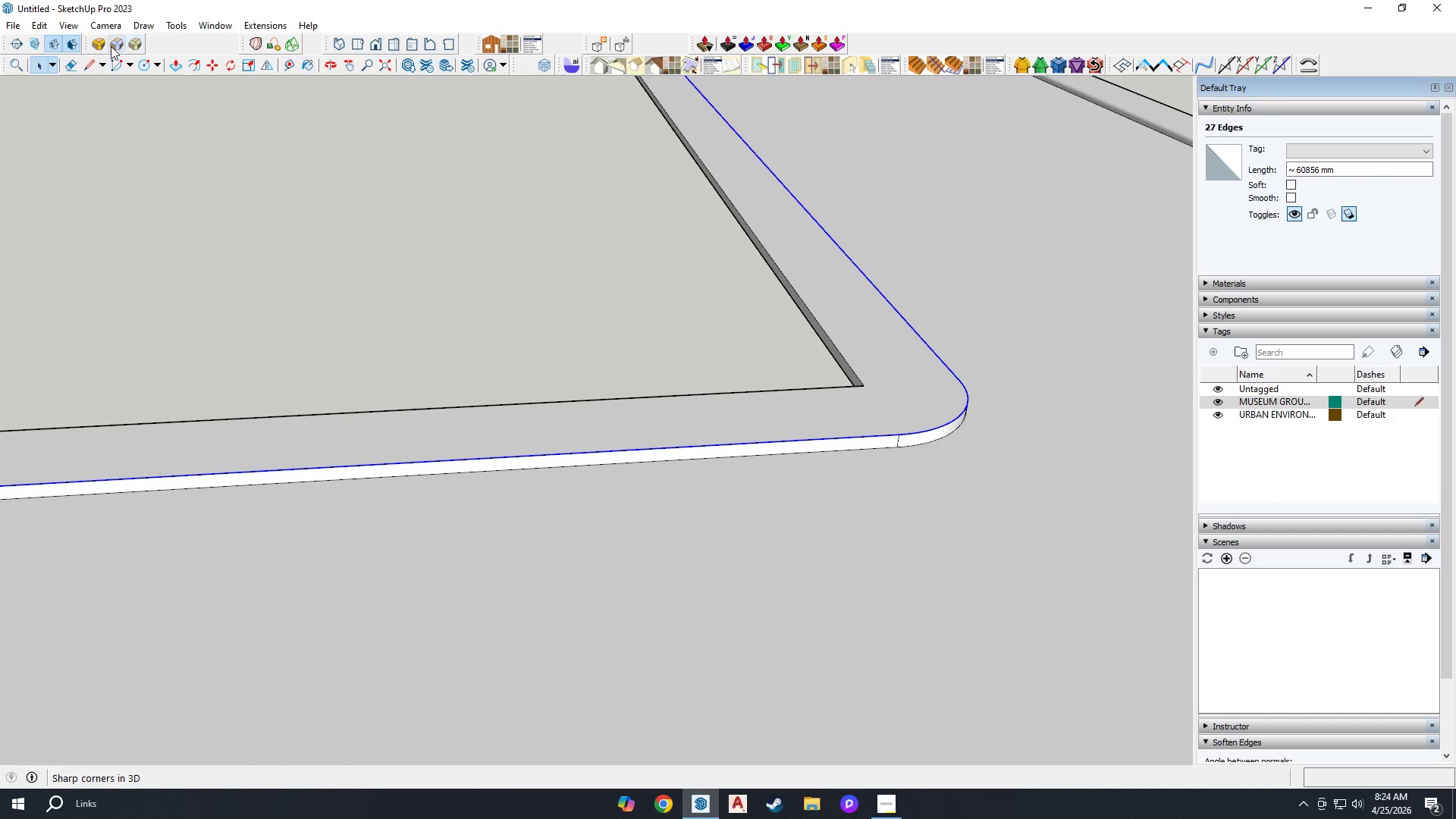 
left_click([99, 45])
 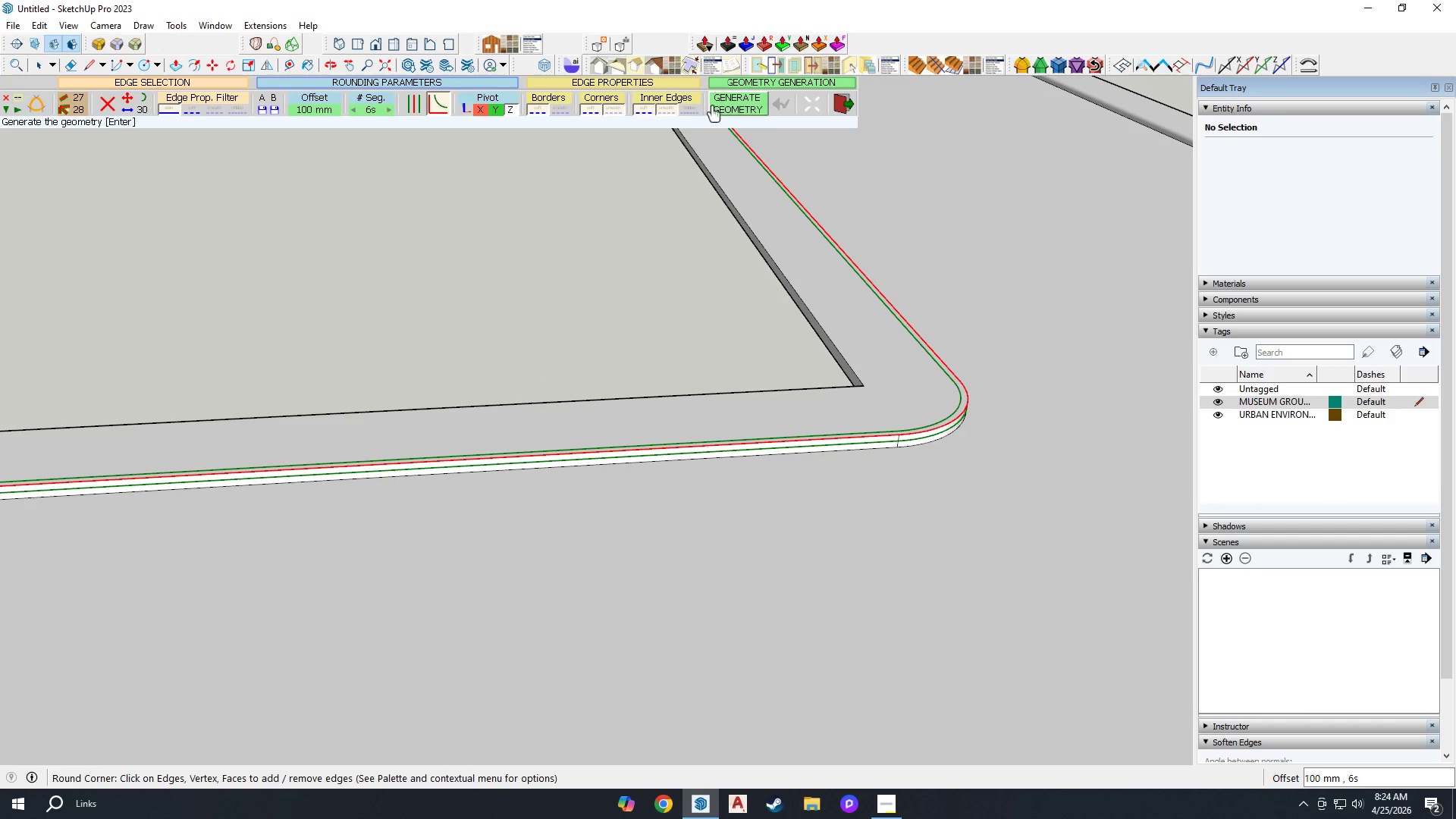 
left_click([727, 100])
 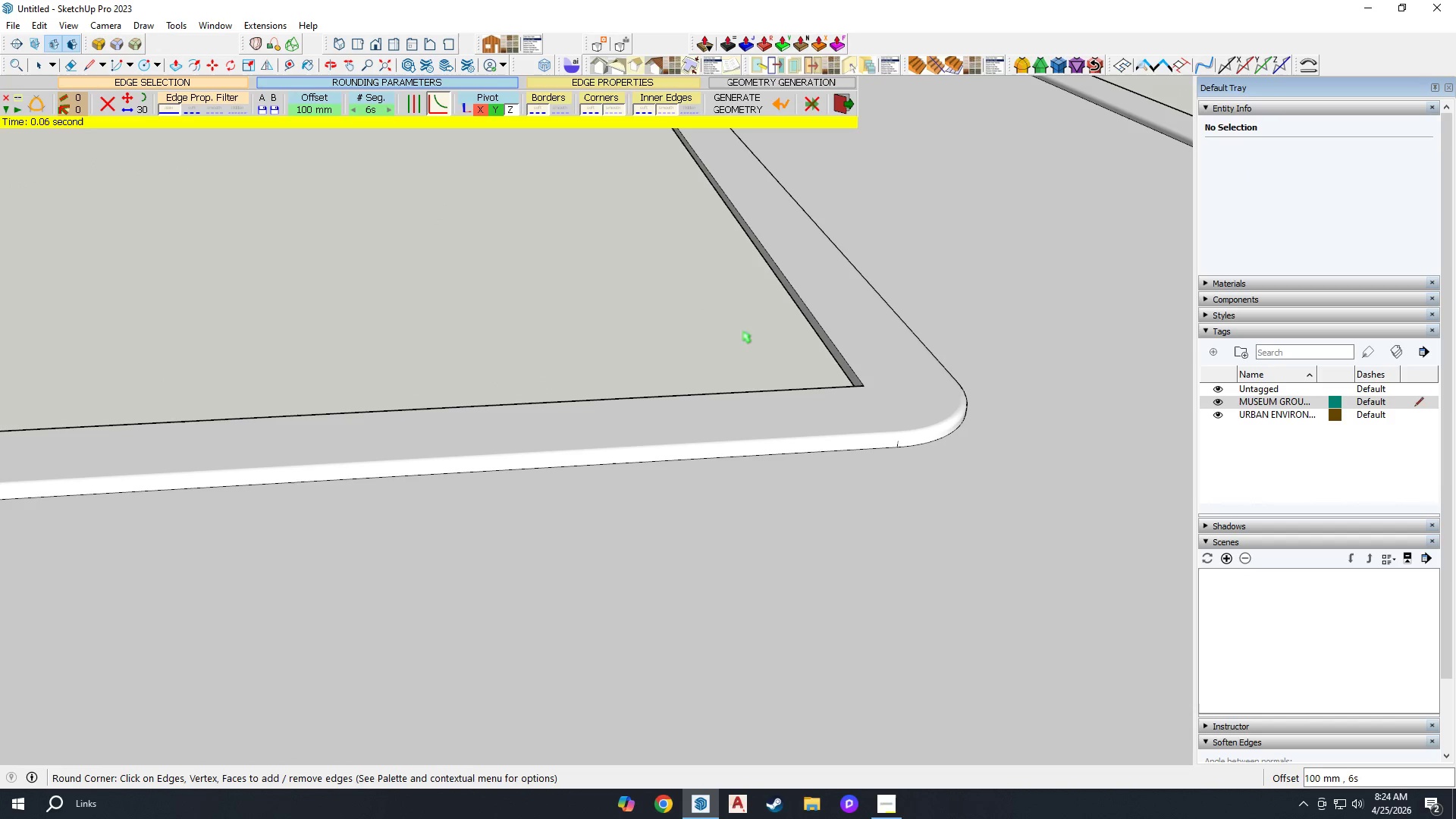 
scroll: coordinate [857, 410], scroll_direction: down, amount: 11.0
 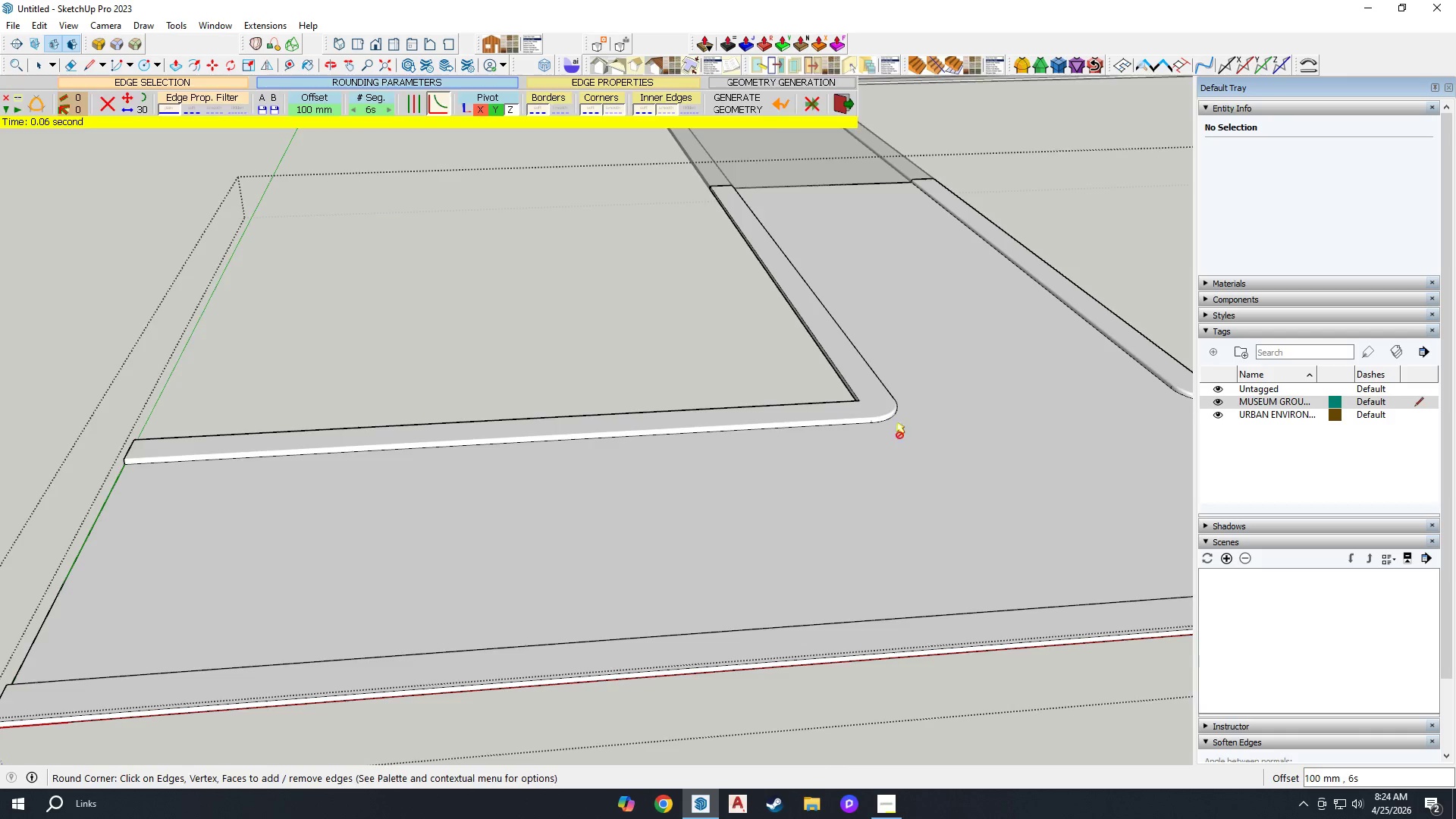 
key(H)
 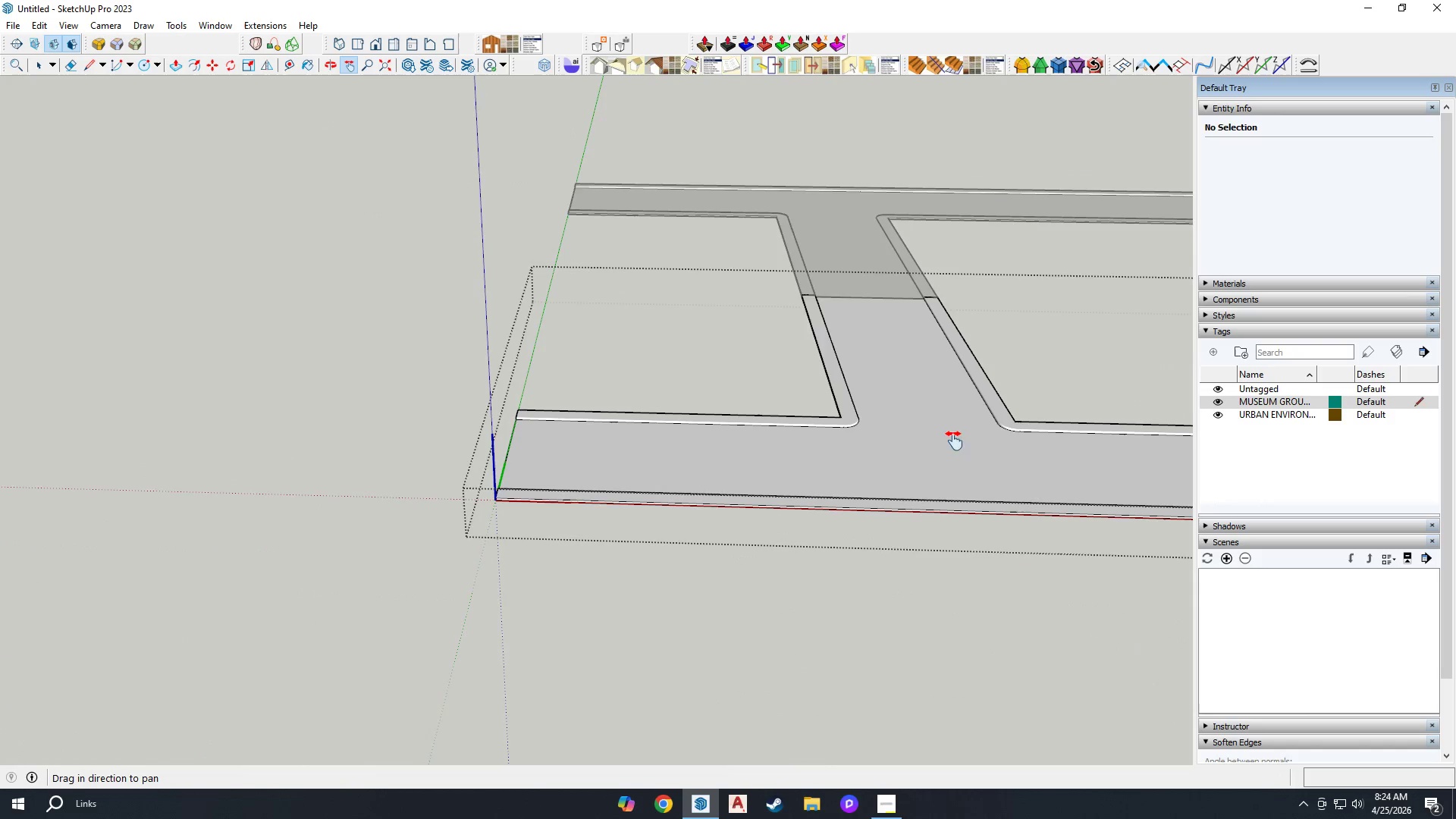 
left_click_drag(start_coordinate=[965, 447], to_coordinate=[488, 430])
 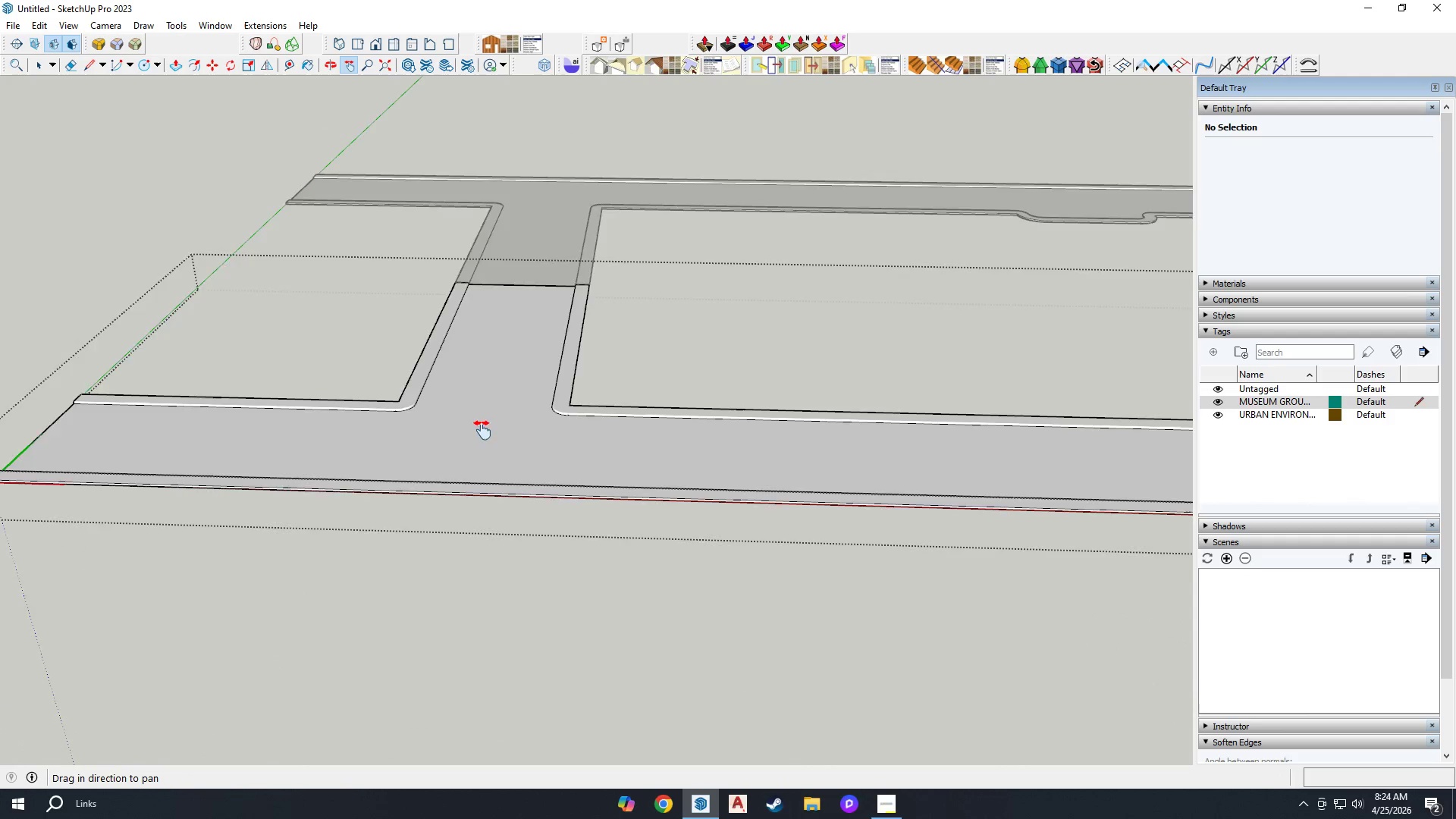 
scroll: coordinate [827, 409], scroll_direction: down, amount: 8.0
 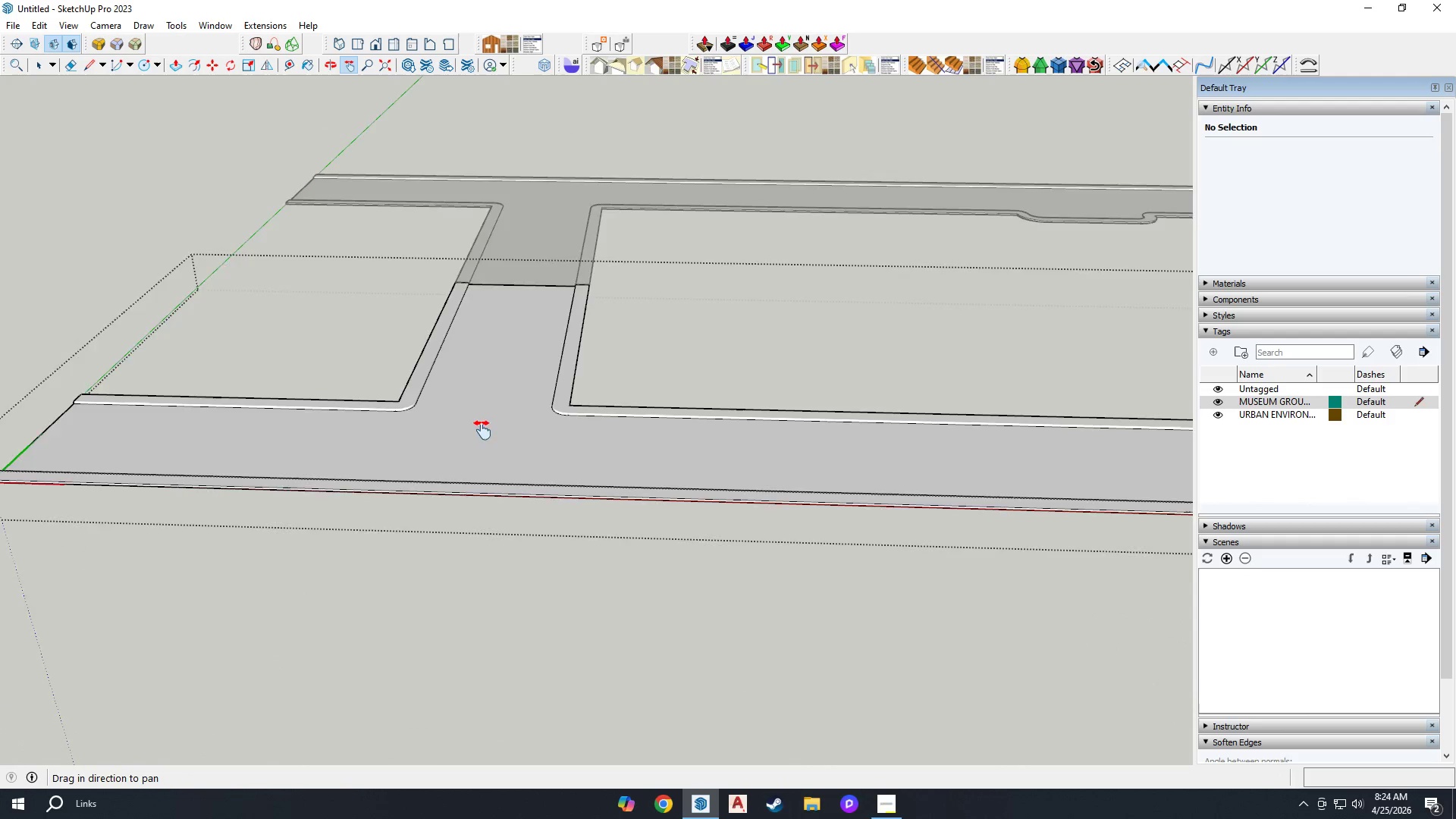 
left_click_drag(start_coordinate=[962, 469], to_coordinate=[472, 472])
 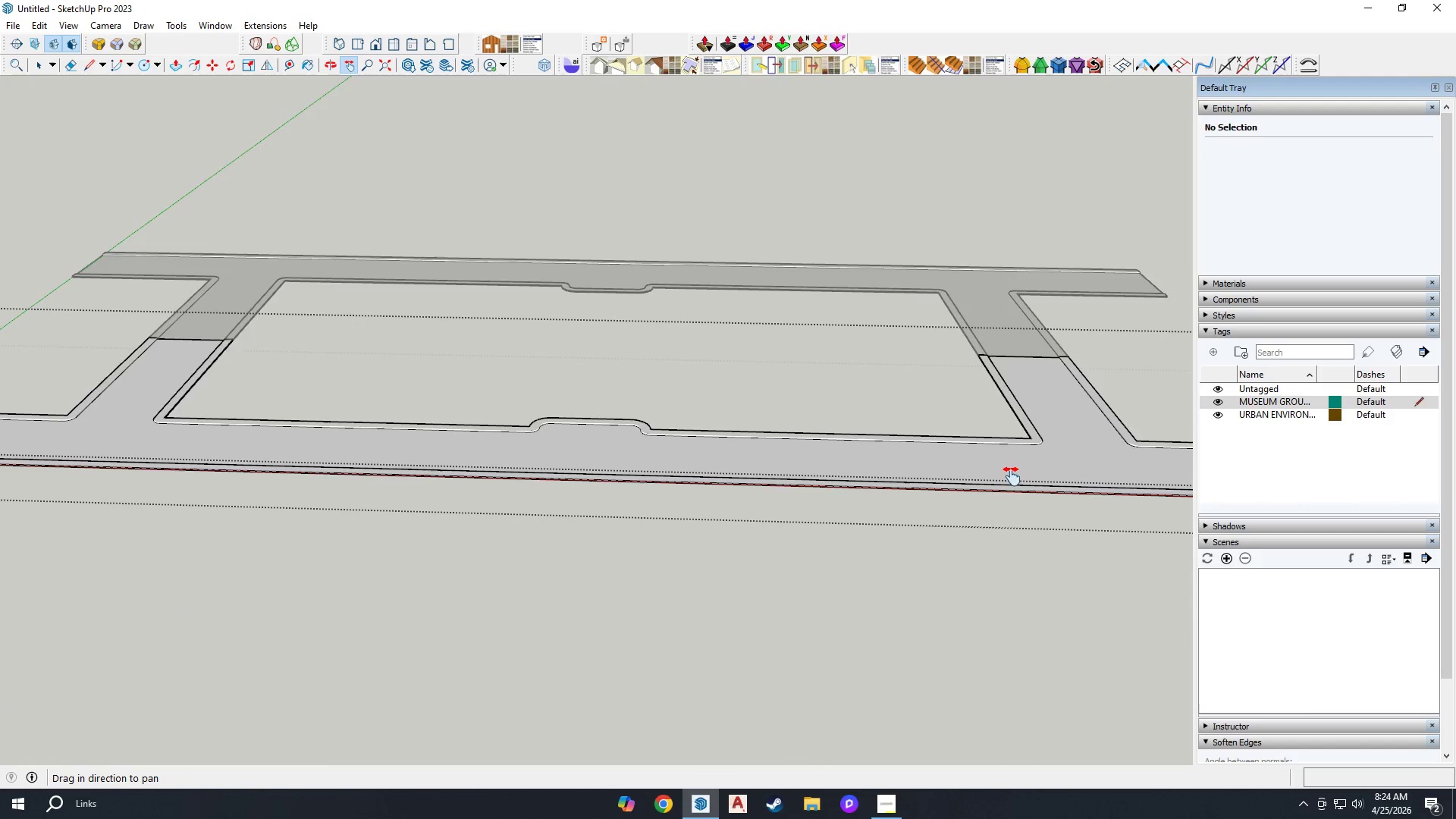 
scroll: coordinate [819, 446], scroll_direction: down, amount: 6.0
 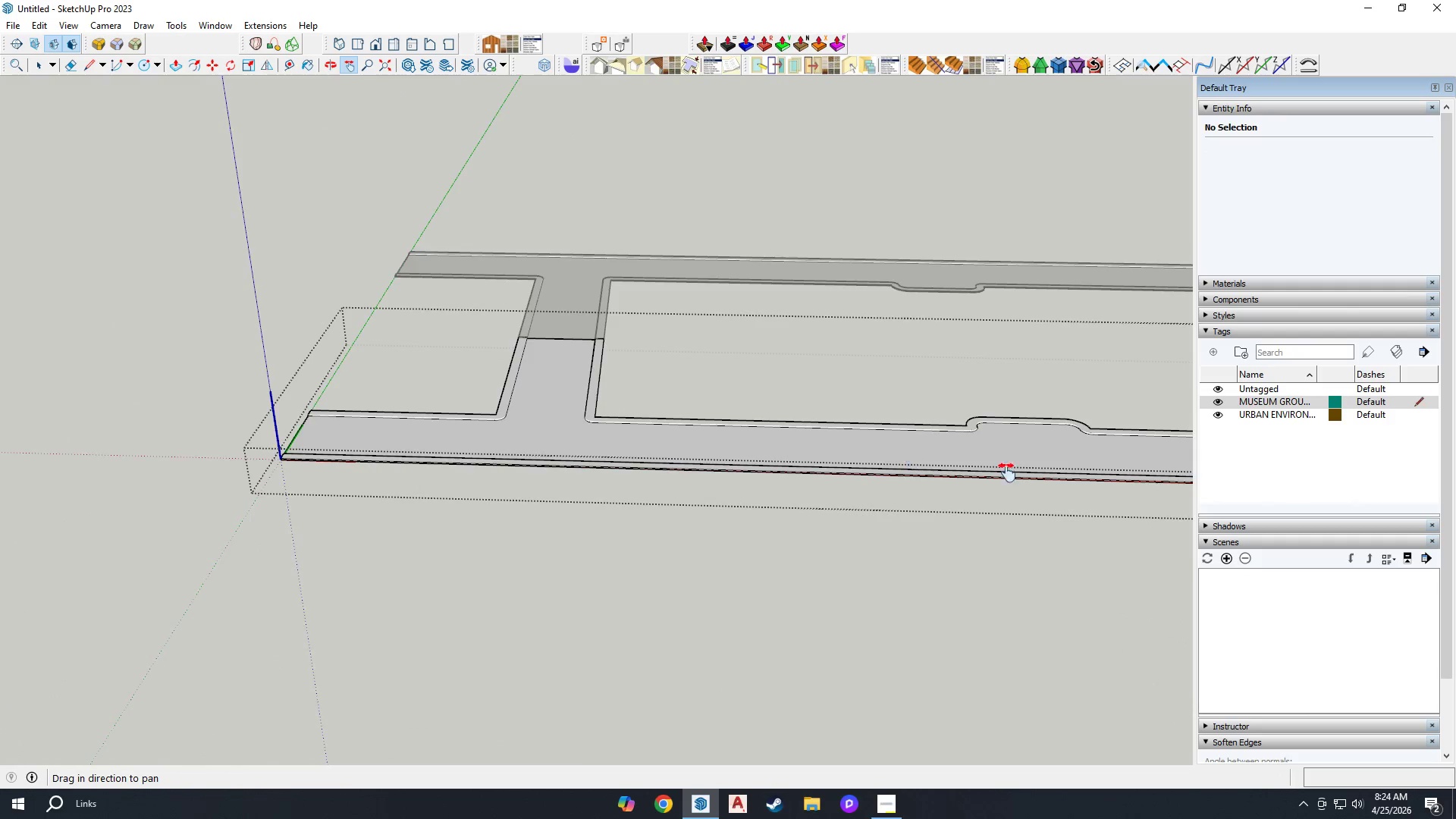 
left_click_drag(start_coordinate=[1011, 476], to_coordinate=[843, 476])
 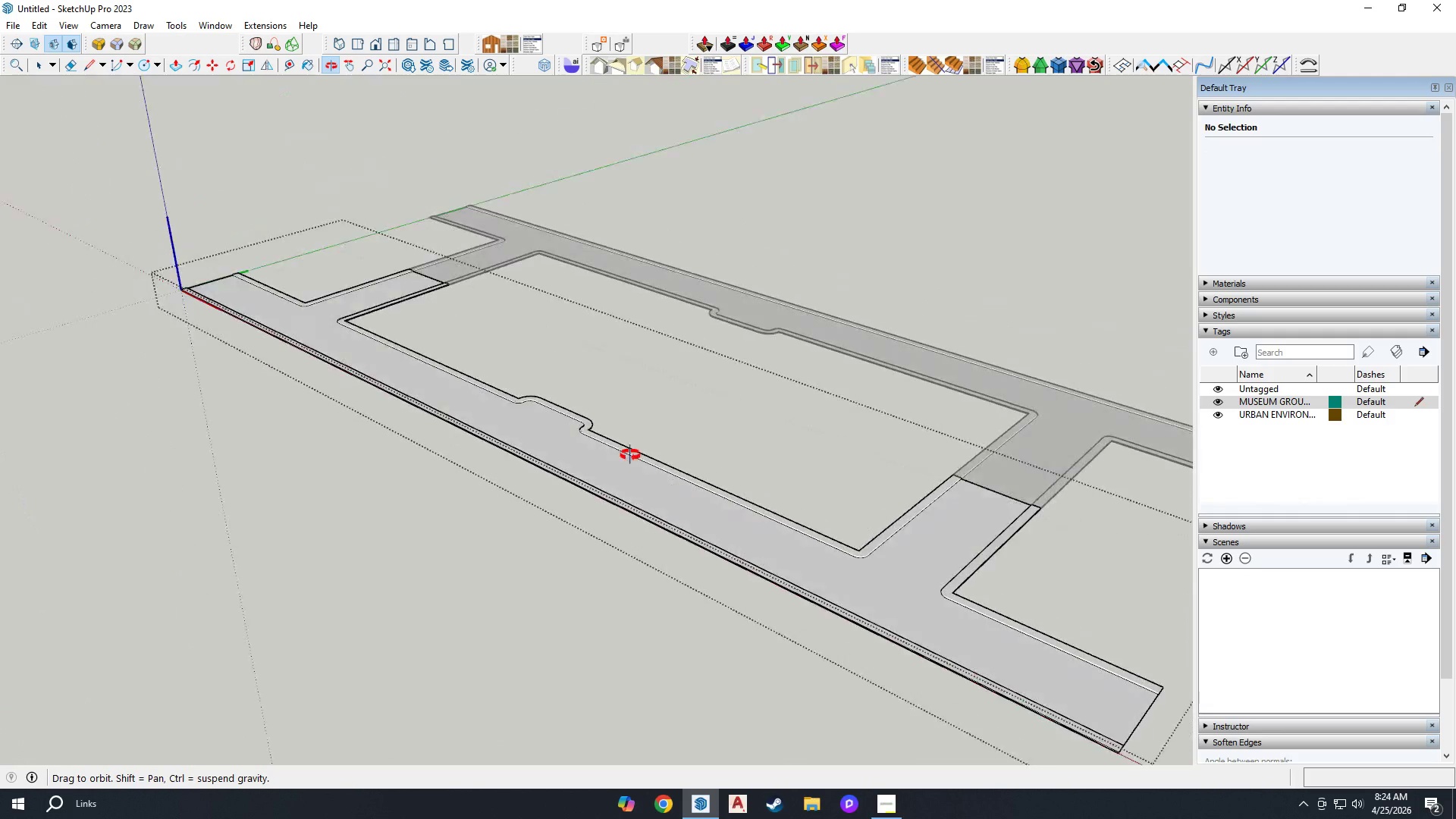 
left_click_drag(start_coordinate=[544, 475], to_coordinate=[595, 444])
 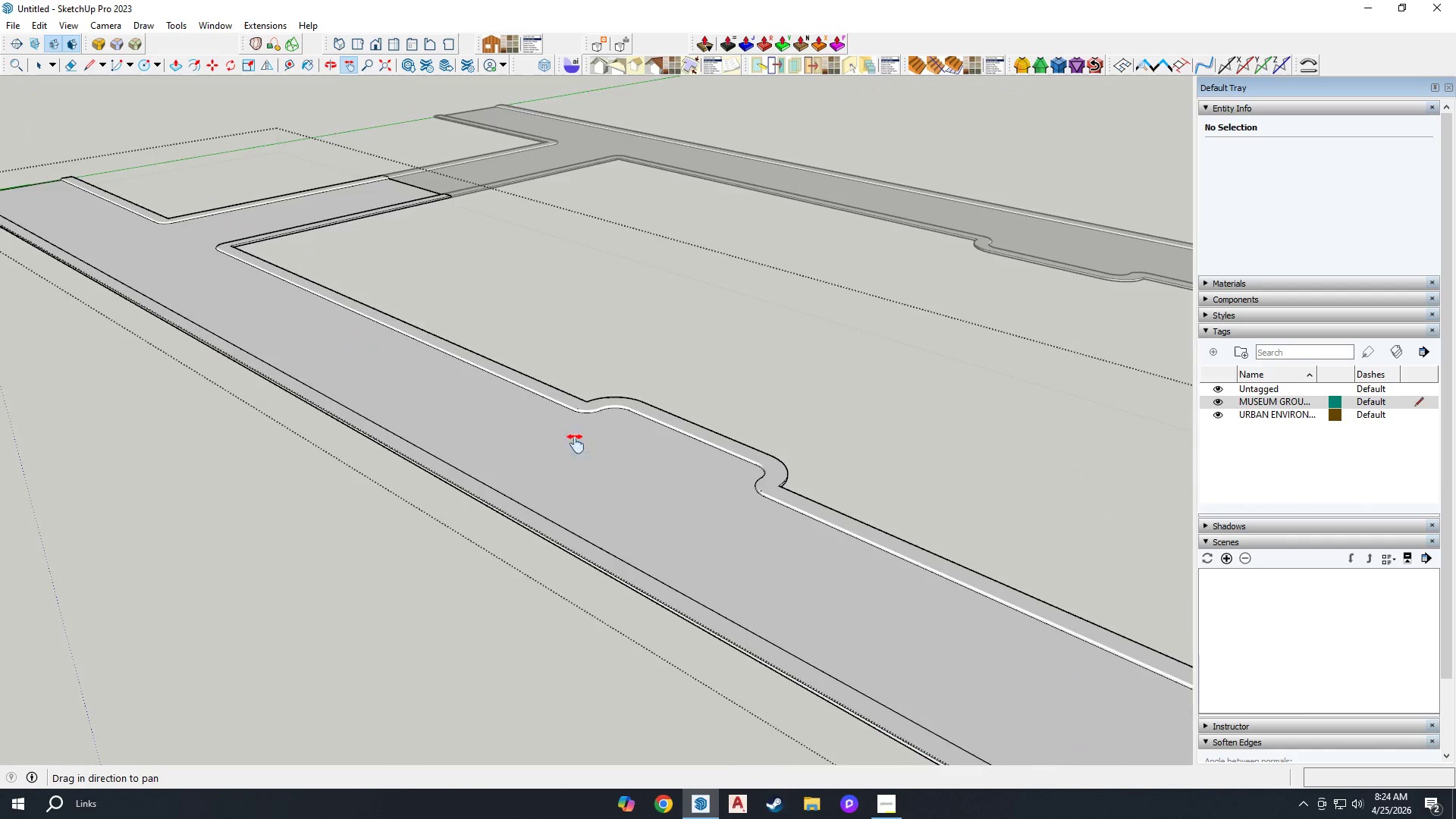 
scroll: coordinate [565, 441], scroll_direction: up, amount: 12.0
 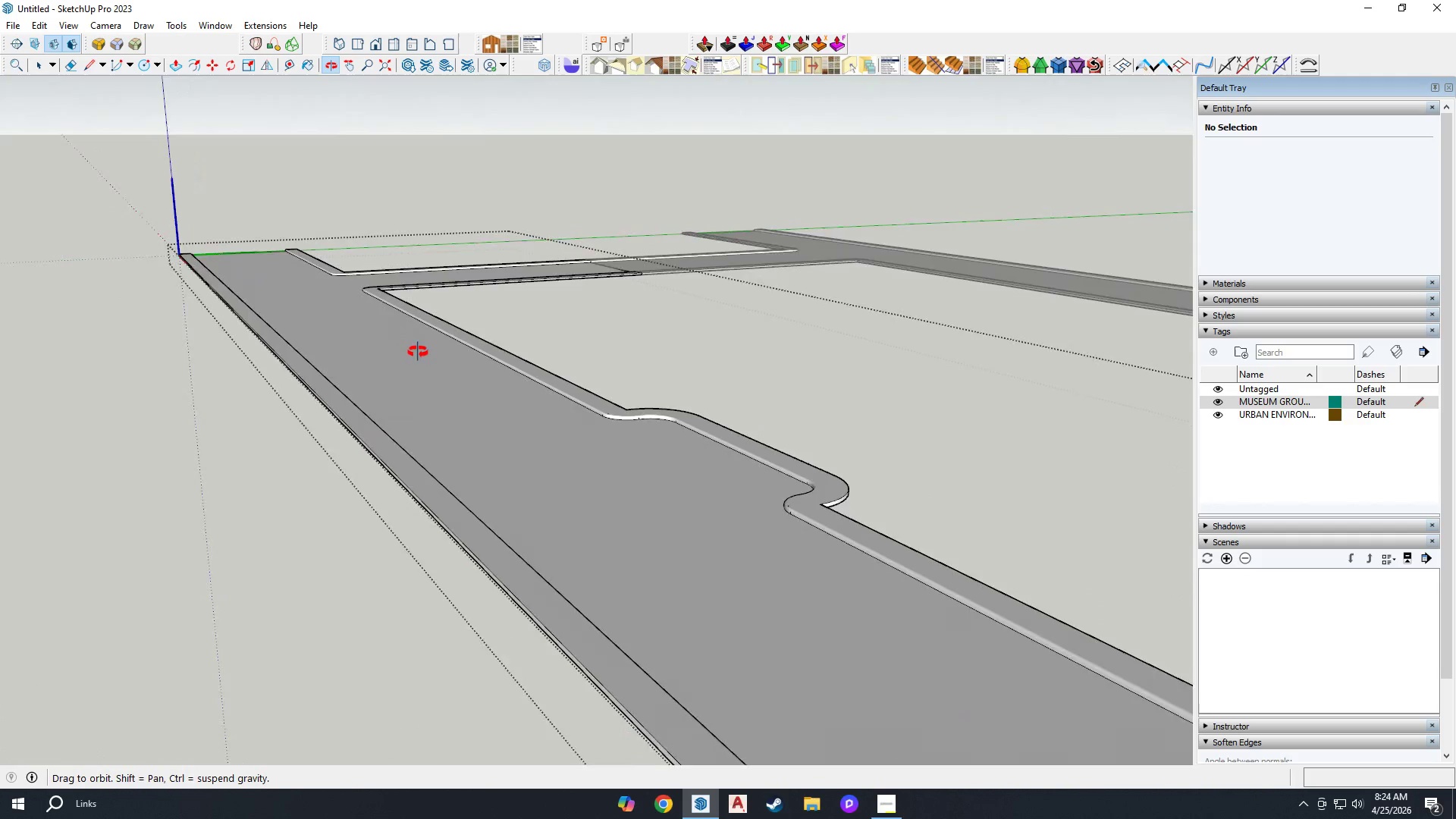 
key(Space)
 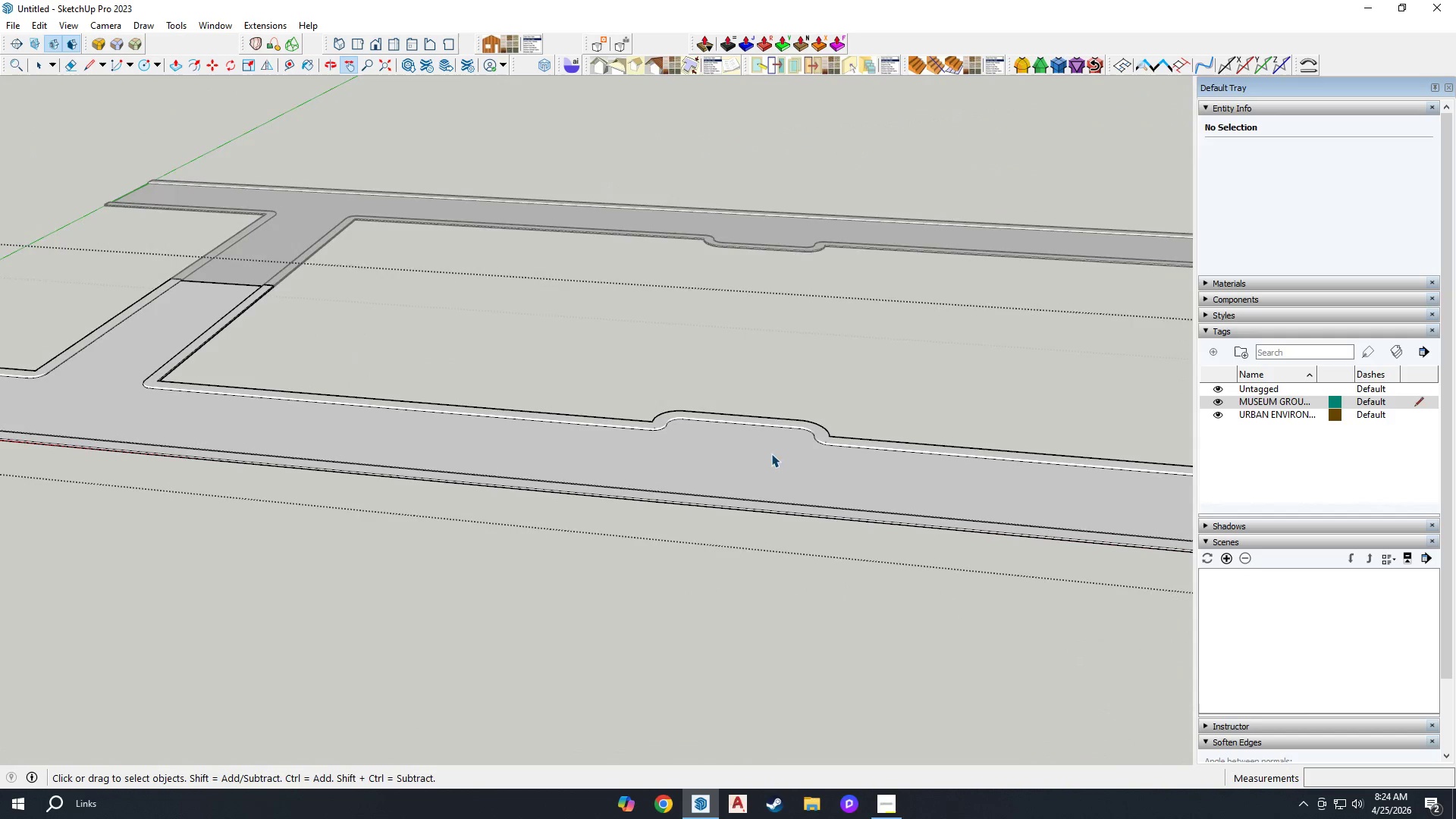 
scroll: coordinate [751, 459], scroll_direction: down, amount: 7.0
 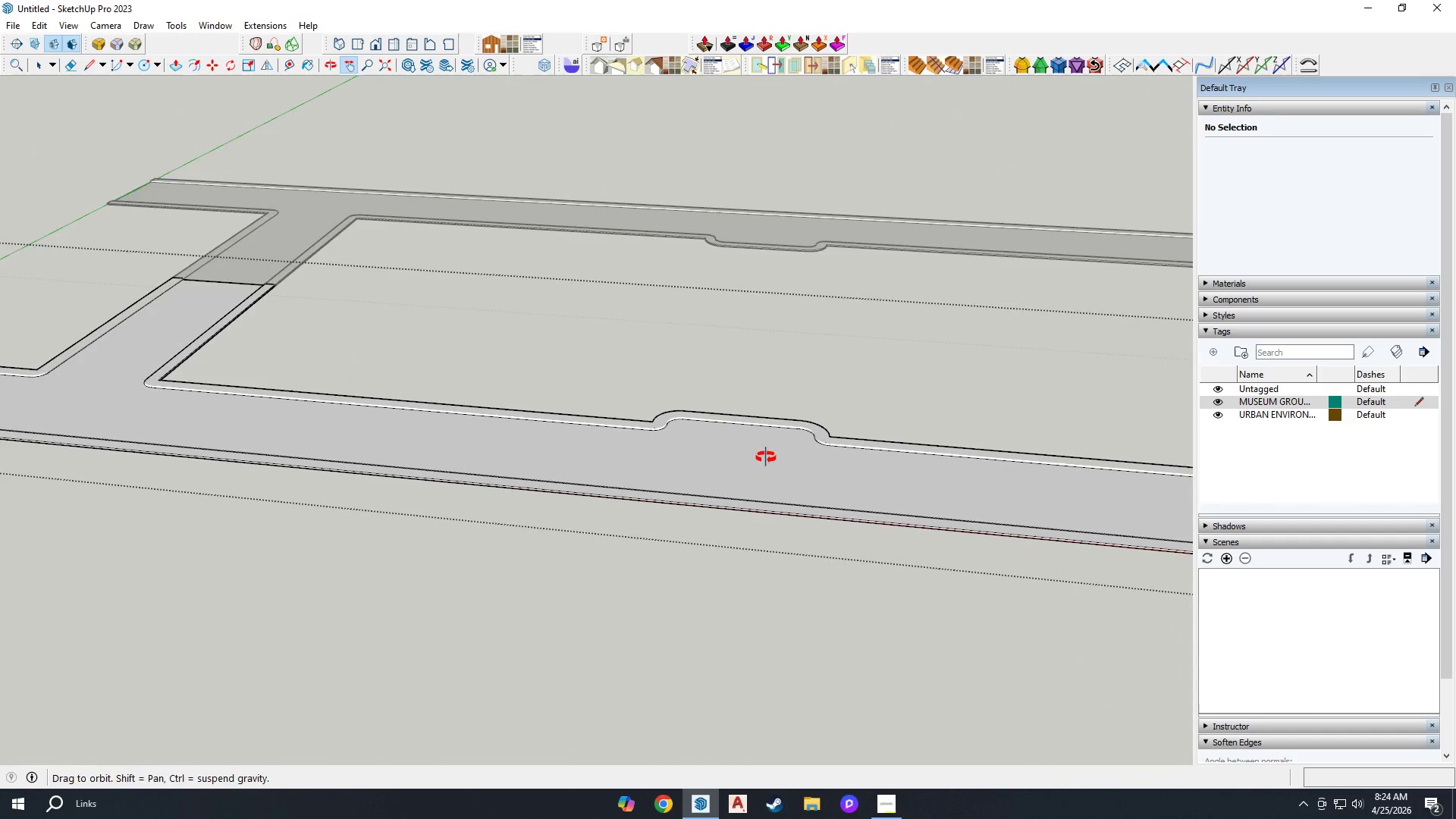 
key(Escape)
 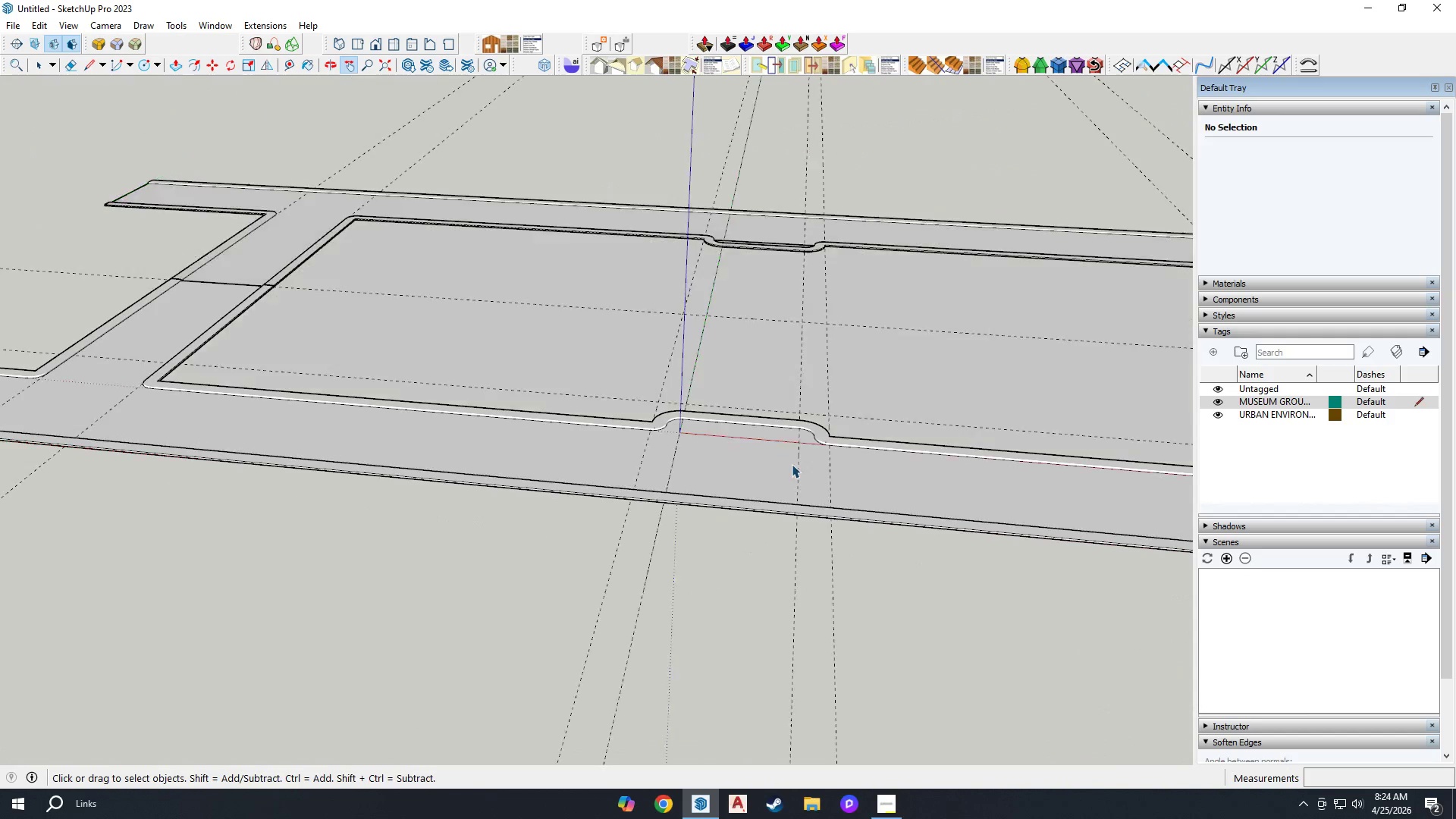 
left_click([626, 400])
 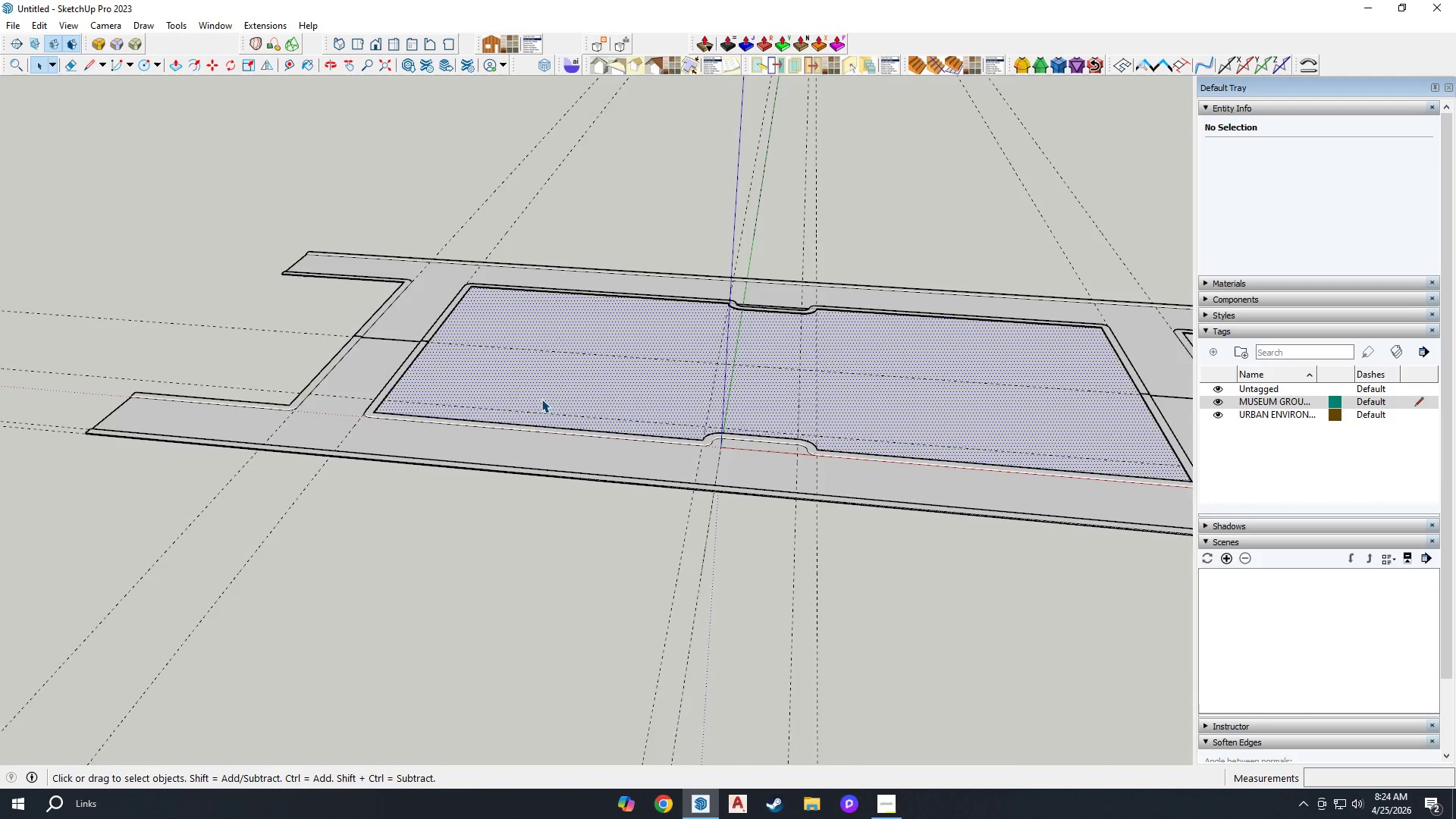 
scroll: coordinate [795, 475], scroll_direction: down, amount: 5.0
 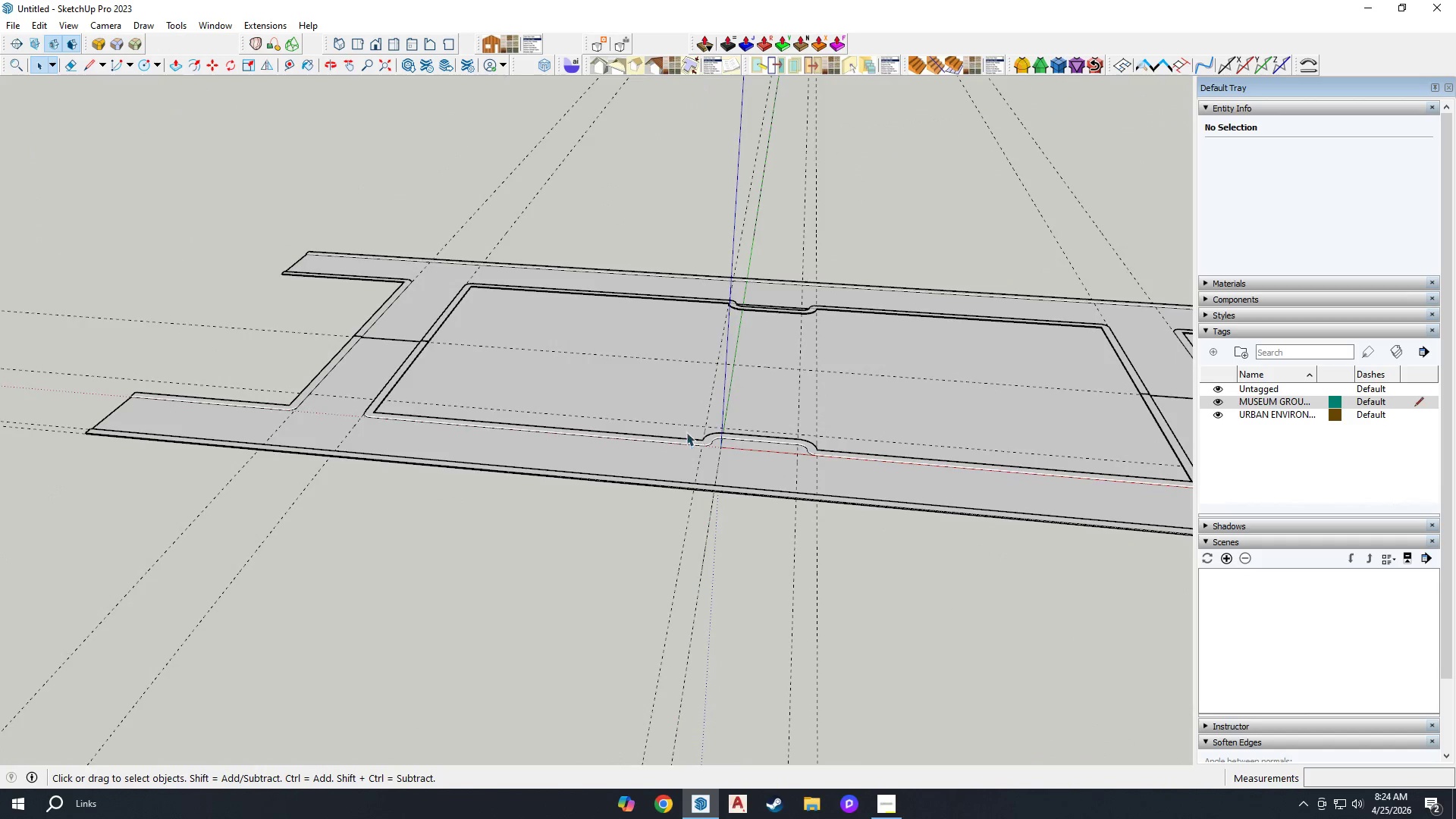 
scroll: coordinate [419, 456], scroll_direction: up, amount: 15.0
 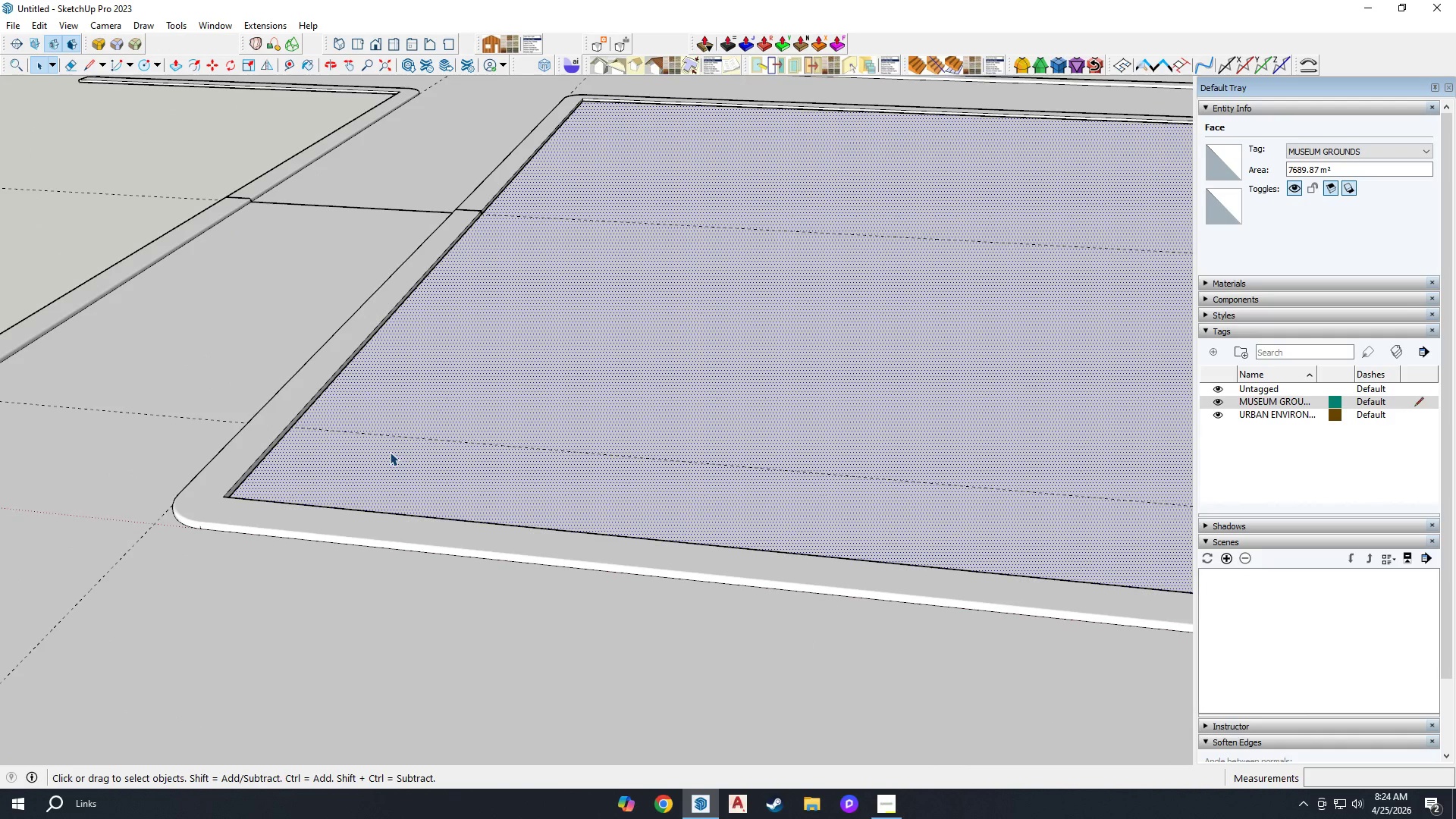 
double_click([390, 452])
 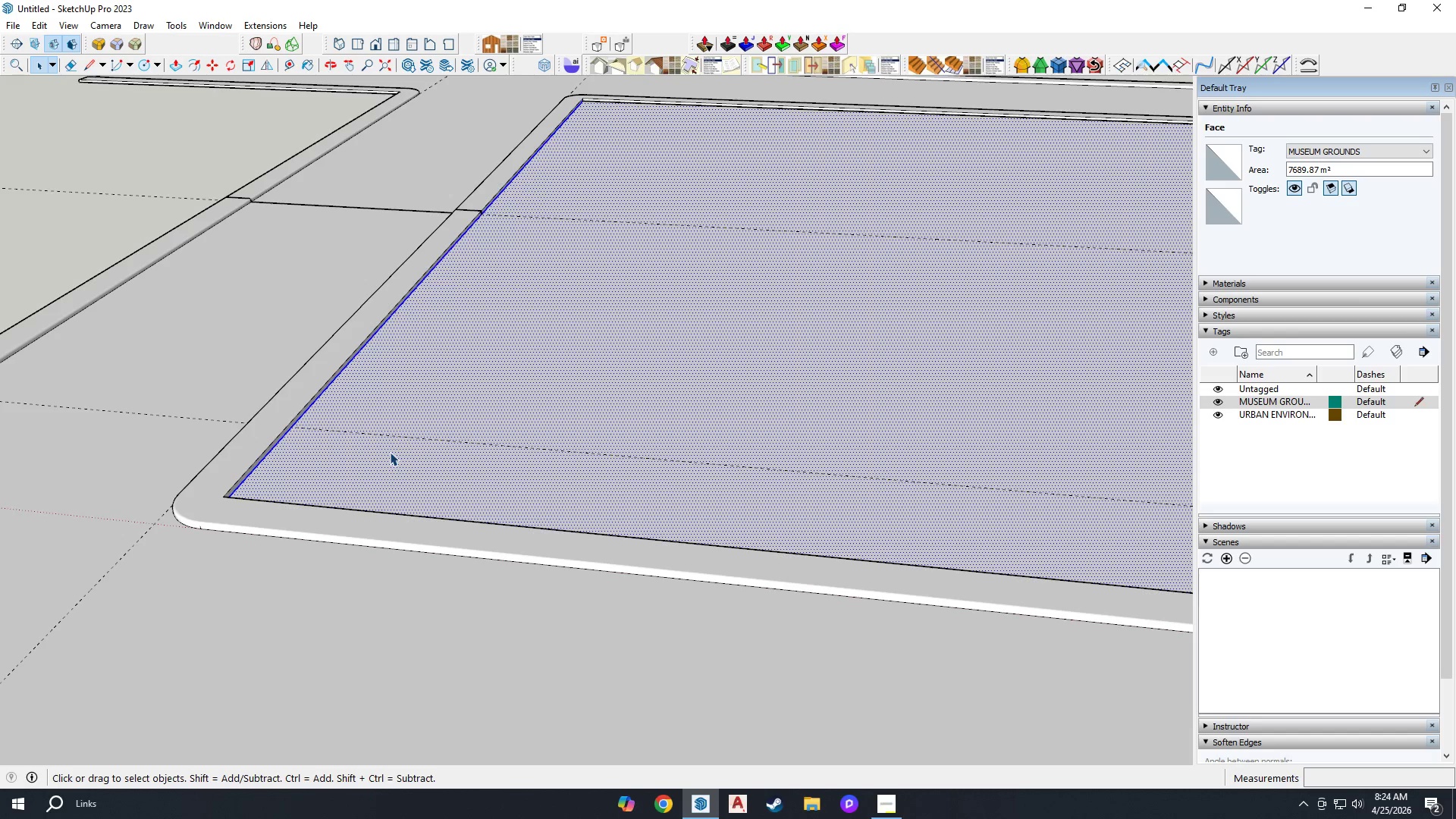 
right_click([390, 452])
 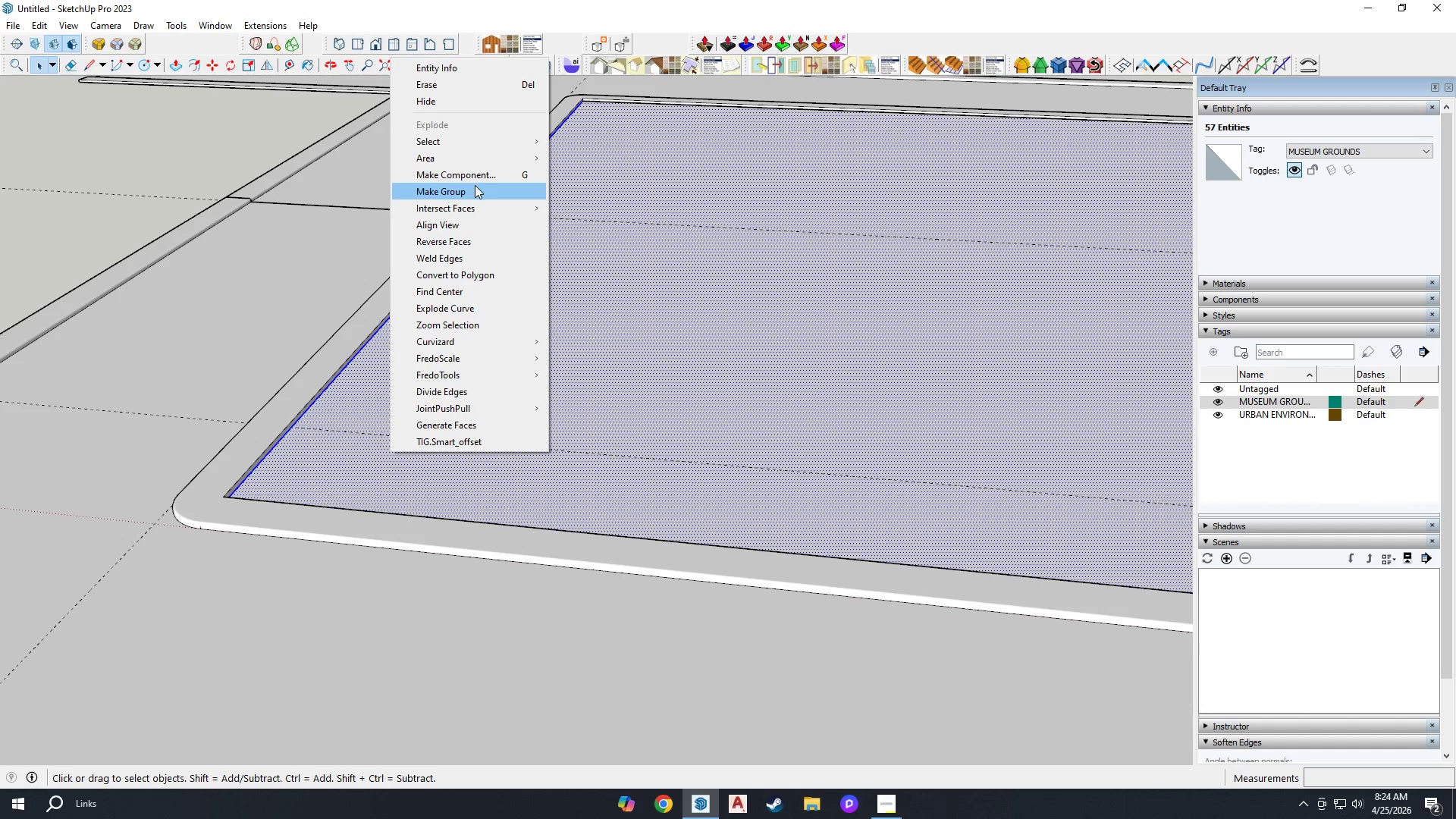 
left_click([474, 187])
 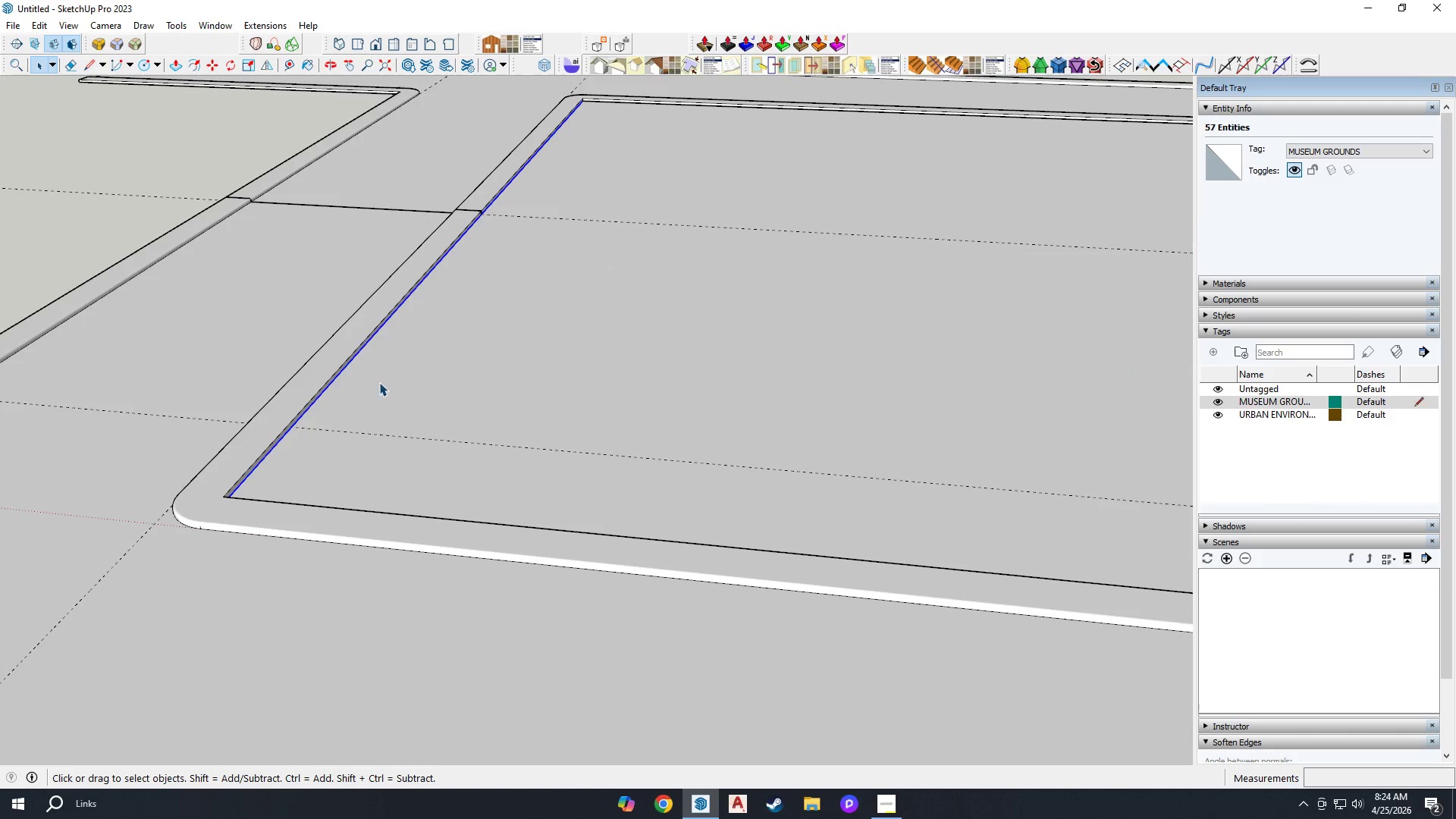 
key(M)
 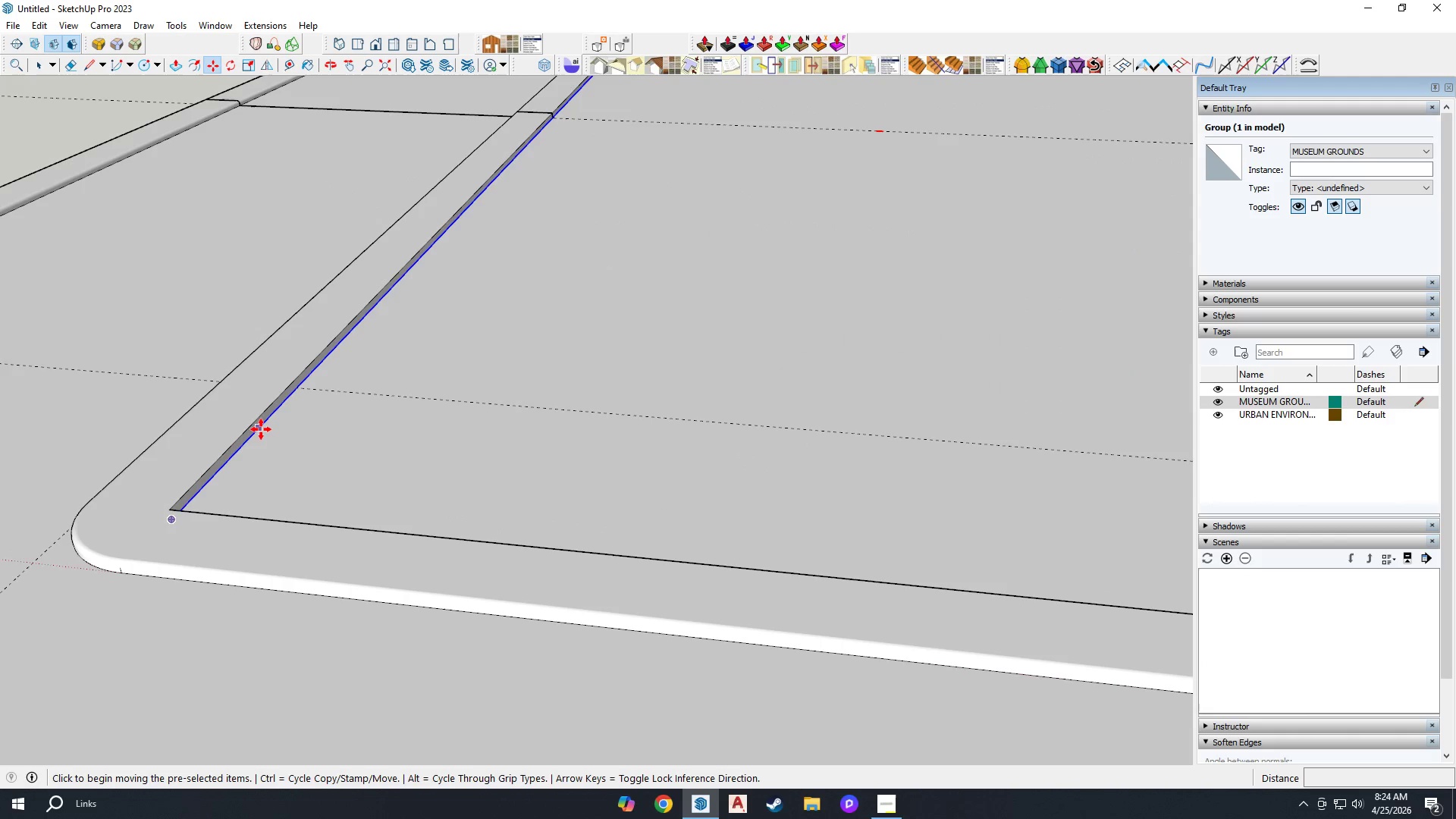 
scroll: coordinate [257, 472], scroll_direction: up, amount: 6.0
 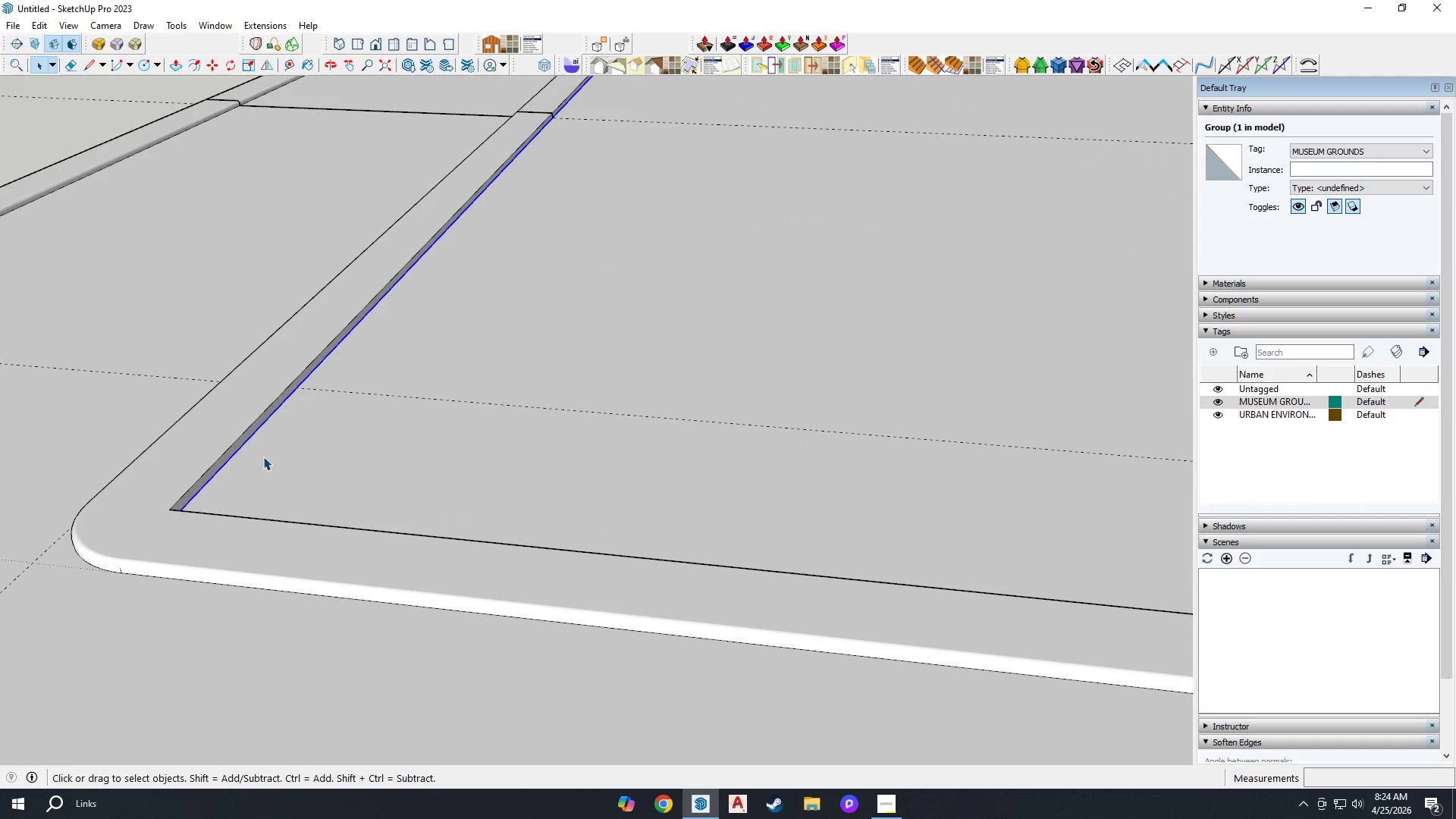 
left_click([260, 429])
 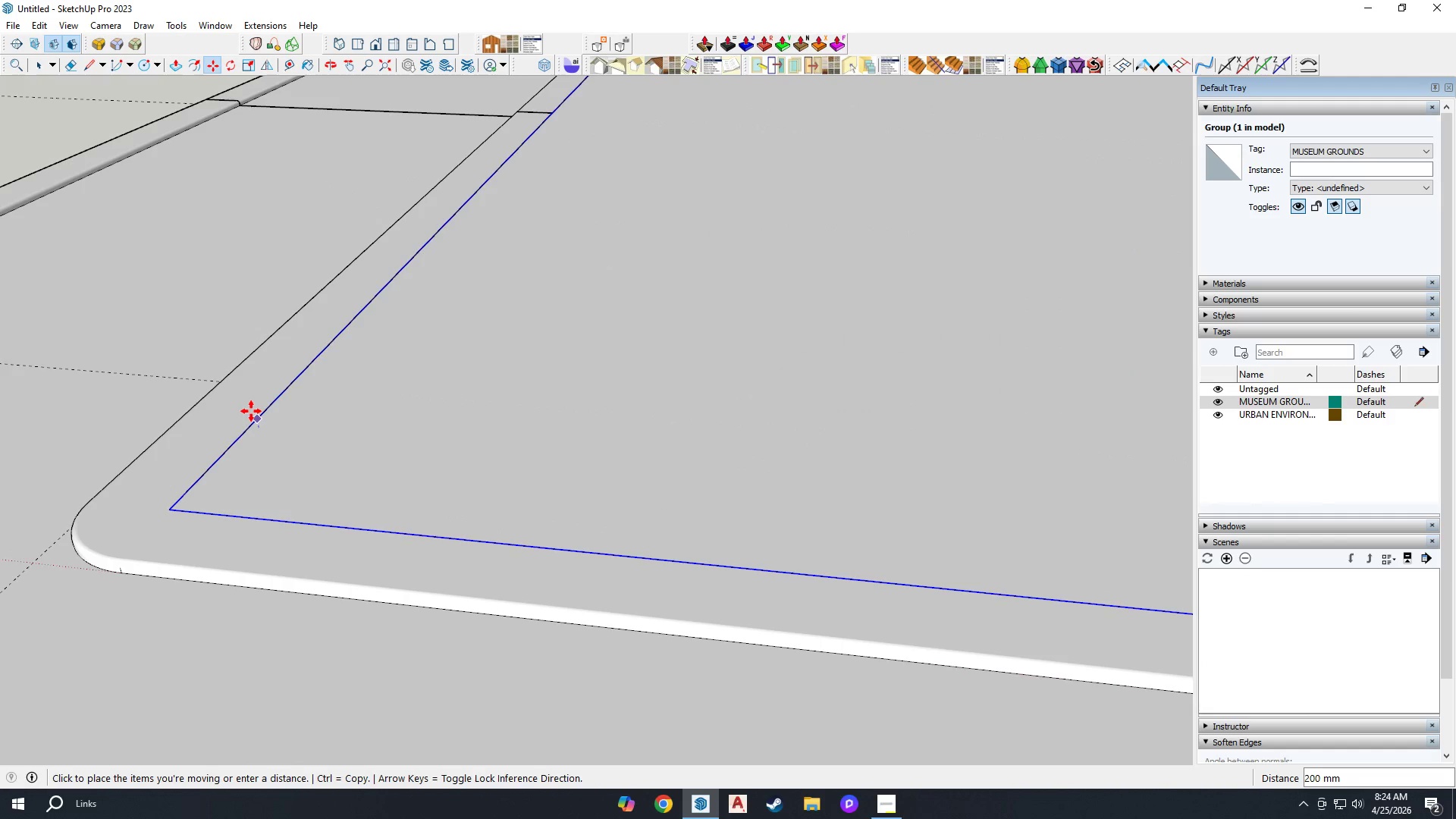 
left_click([251, 411])
 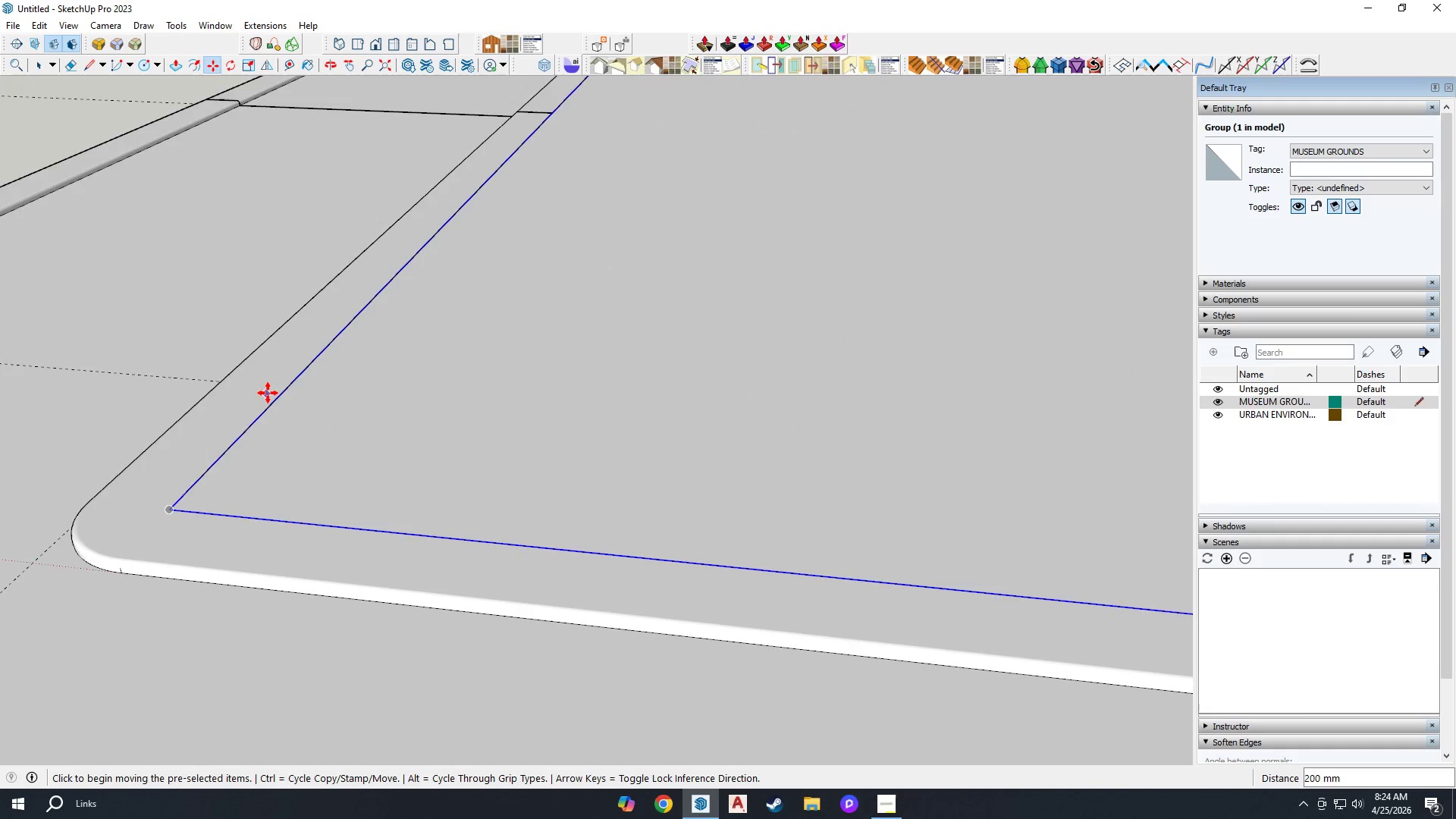 
scroll: coordinate [266, 435], scroll_direction: down, amount: 15.0
 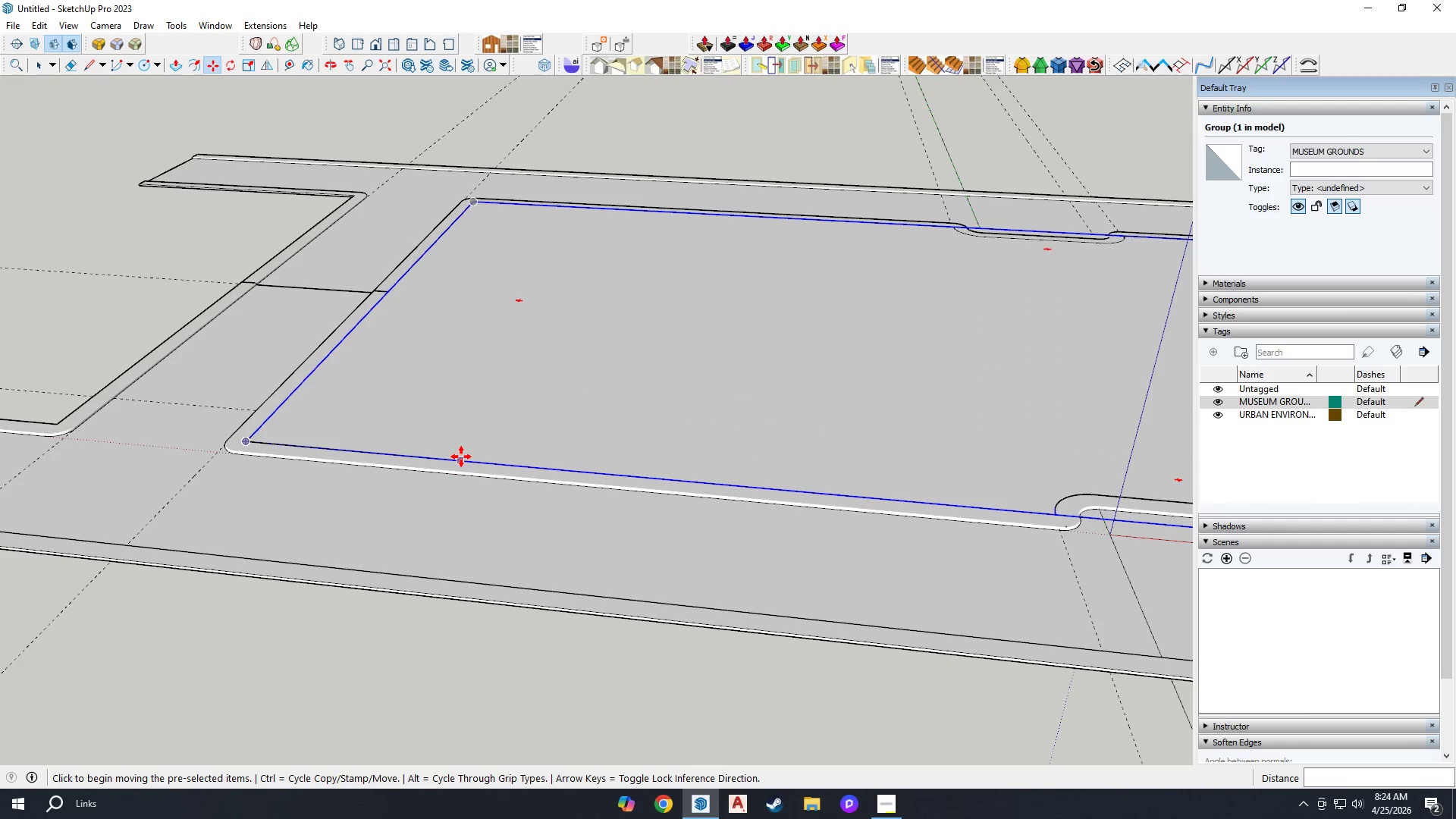 
key(H)
 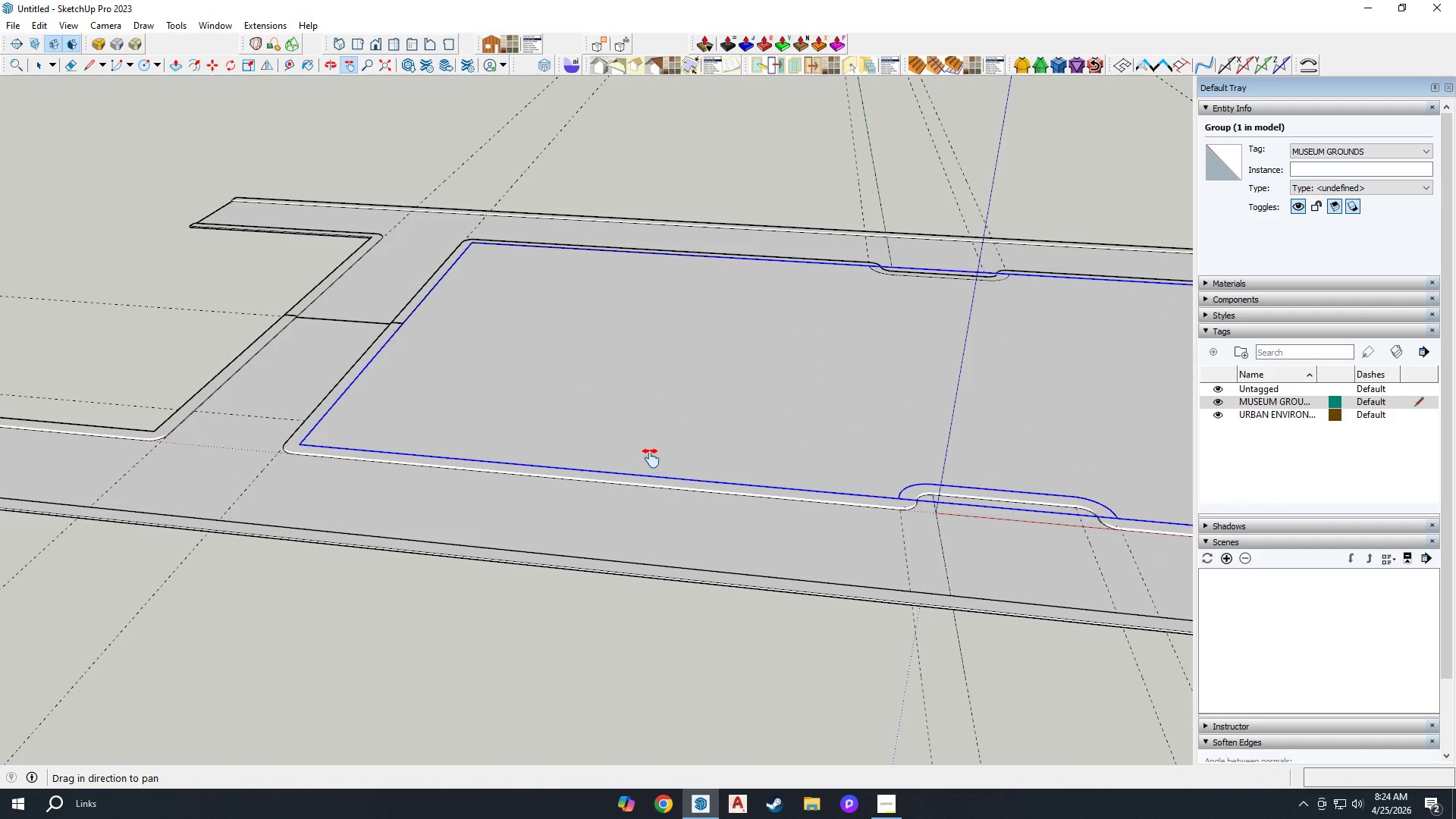 
scroll: coordinate [465, 454], scroll_direction: down, amount: 3.0
 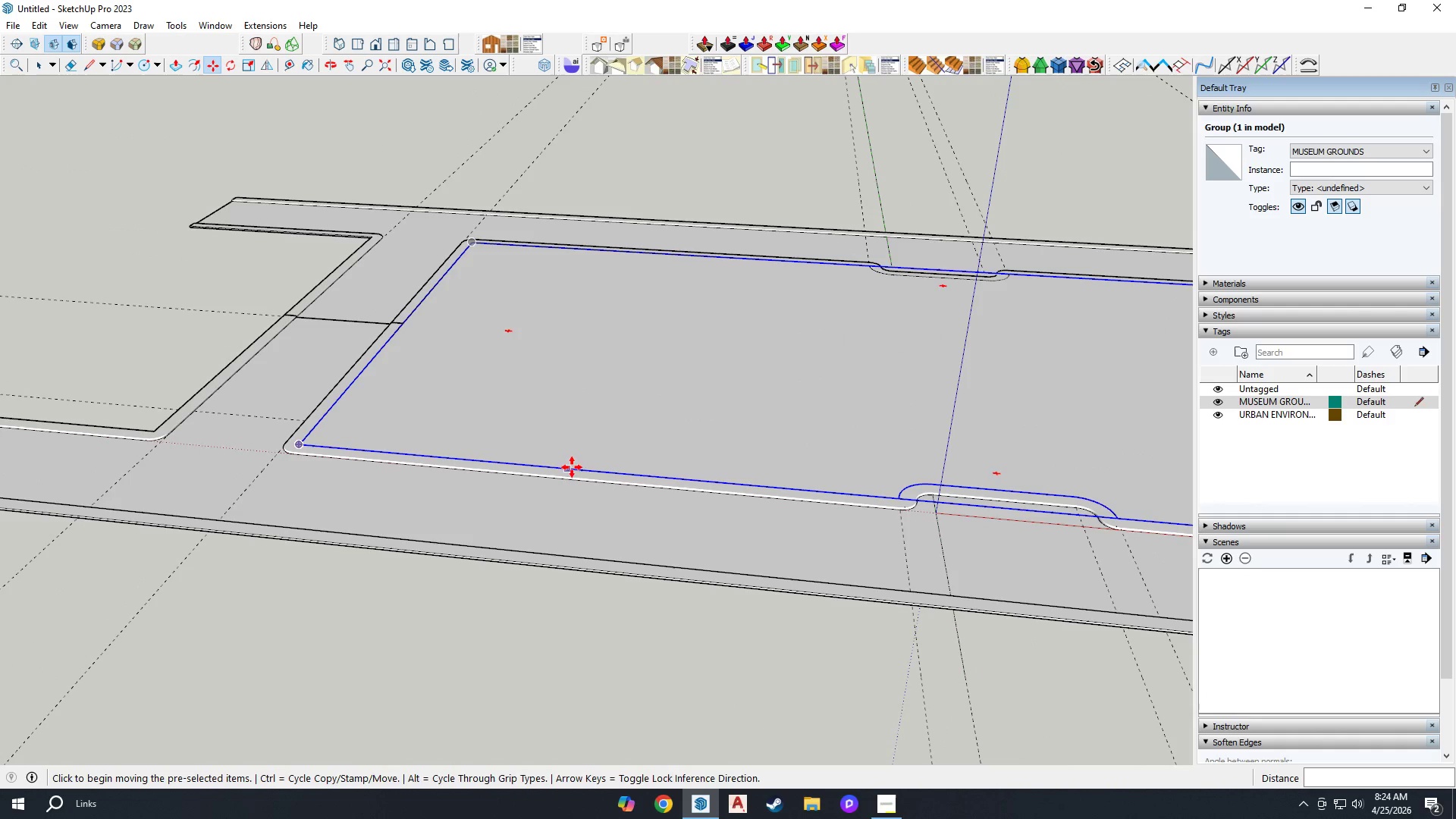 
left_click_drag(start_coordinate=[634, 458], to_coordinate=[393, 494])
 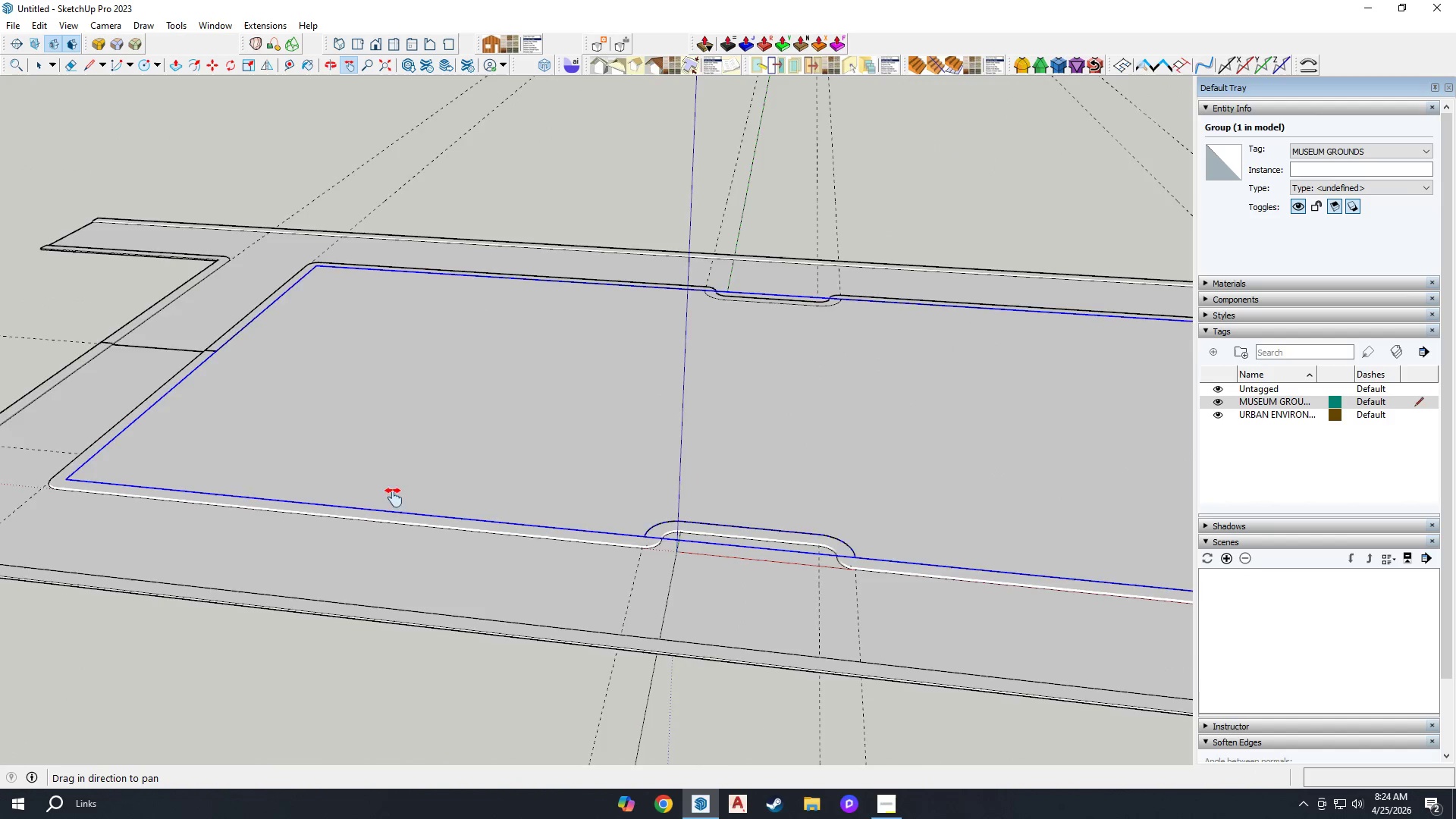 
scroll: coordinate [477, 471], scroll_direction: down, amount: 3.0
 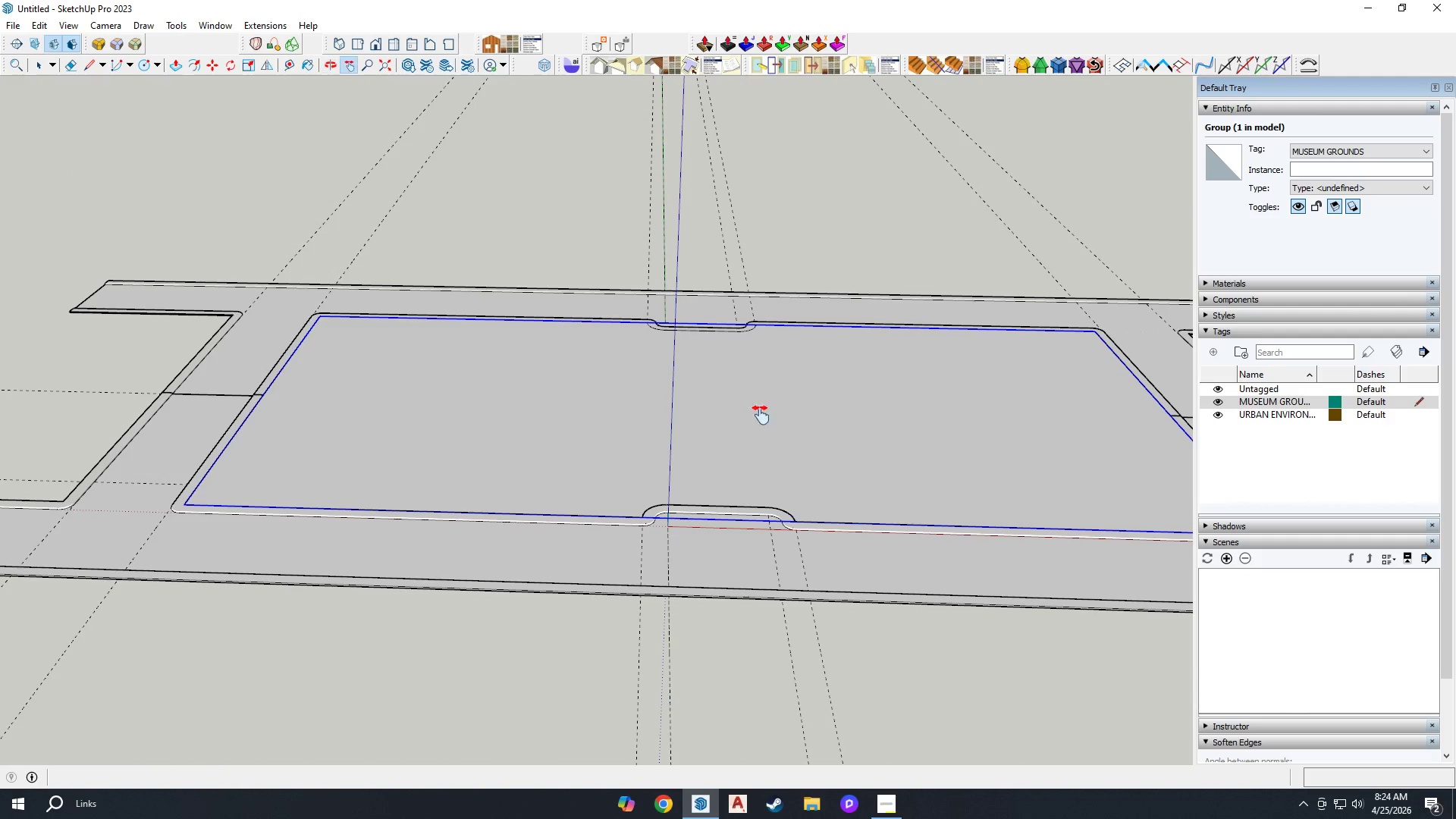 
key(Space)
 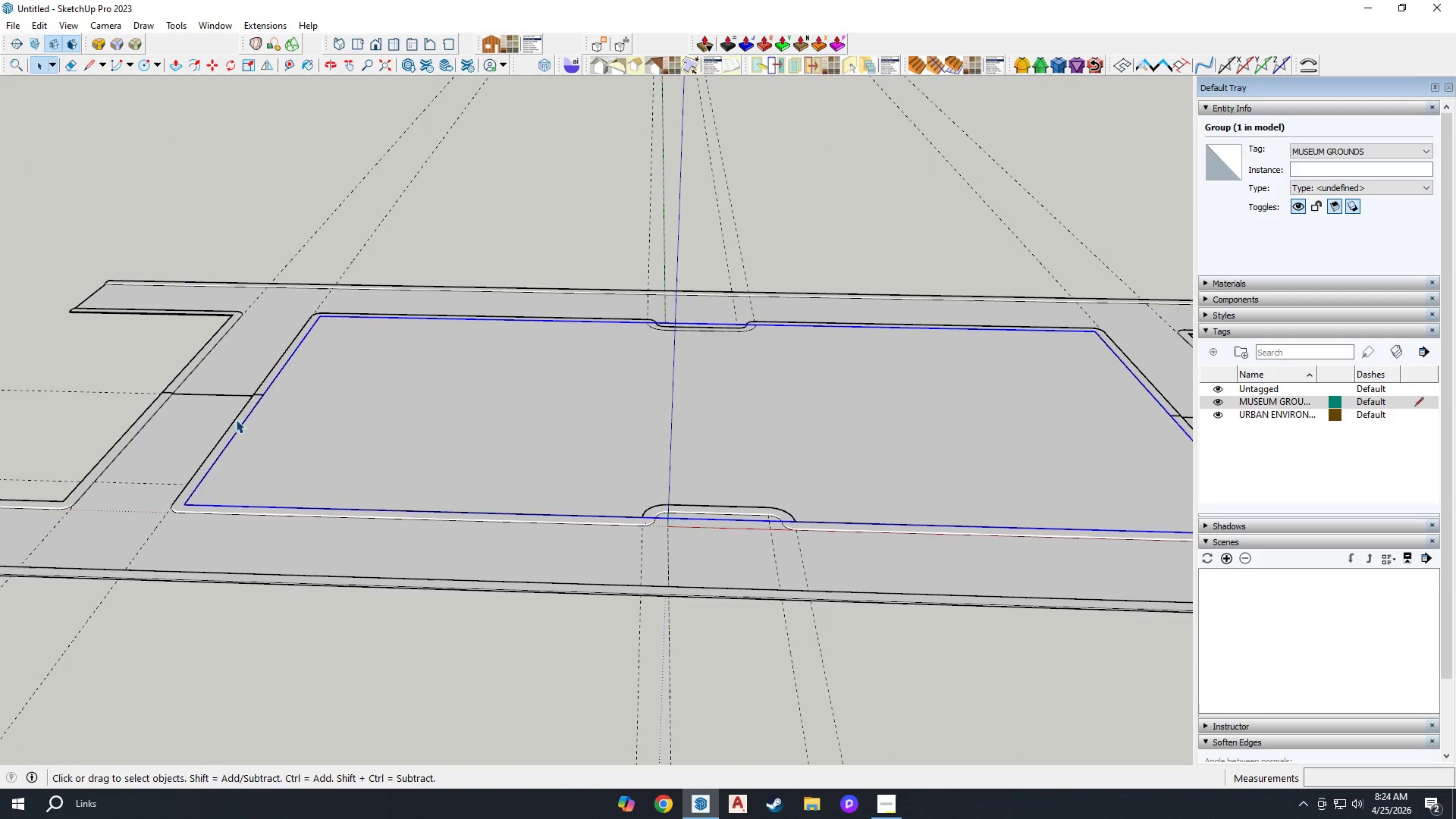 
scroll: coordinate [180, 399], scroll_direction: up, amount: 4.0
 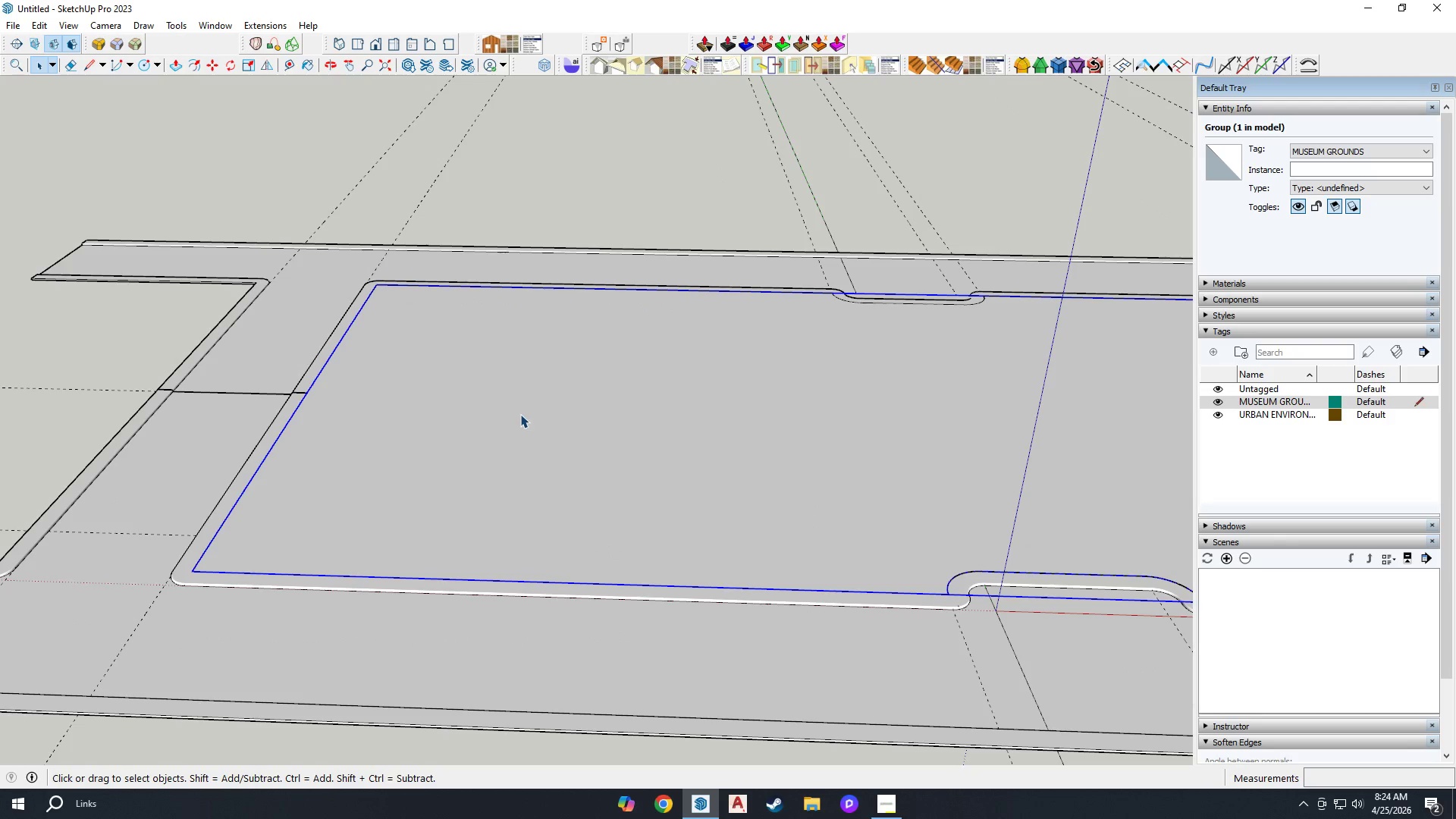 
left_click([258, 403])
 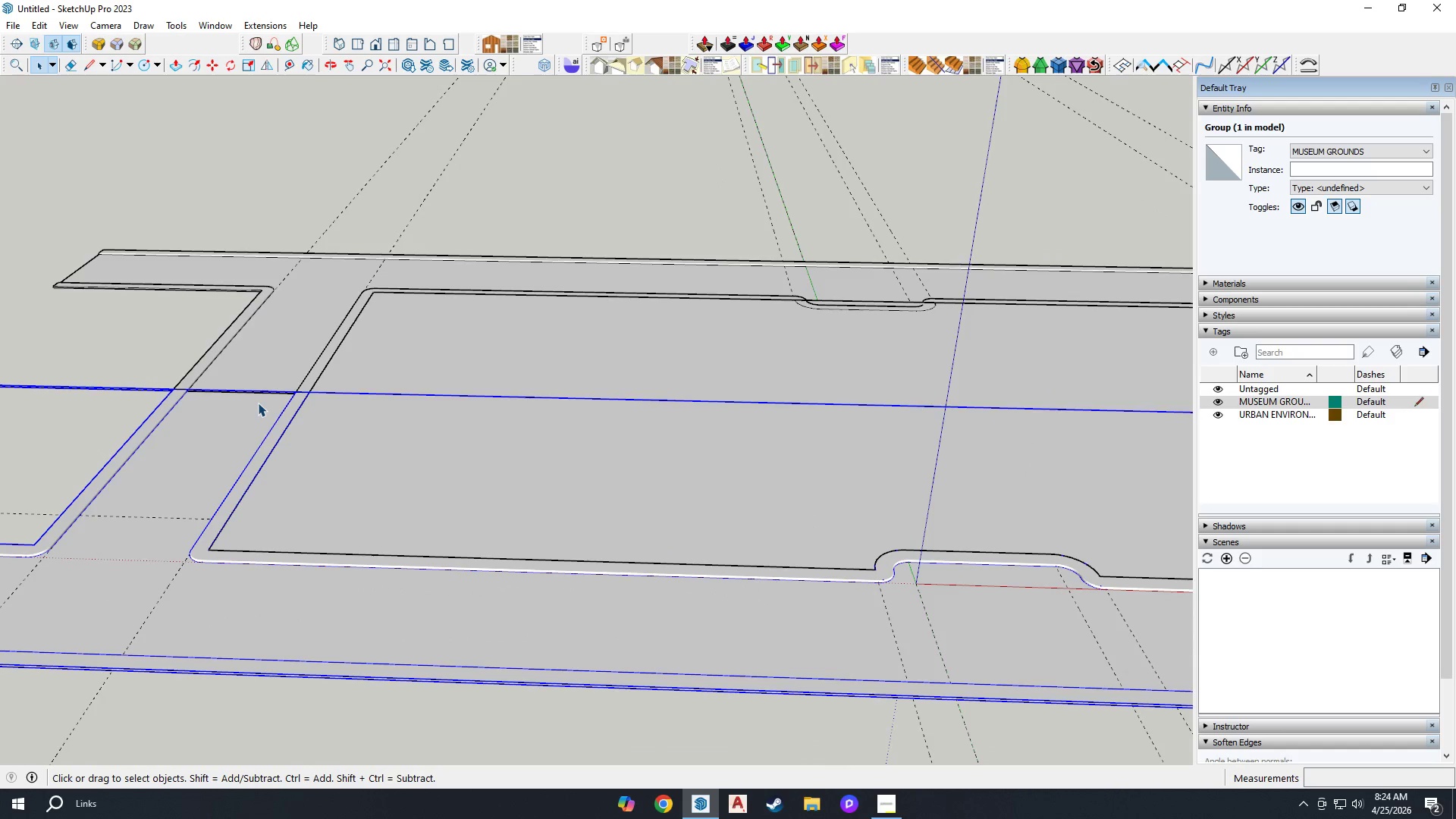 
scroll: coordinate [334, 386], scroll_direction: down, amount: 1.0
 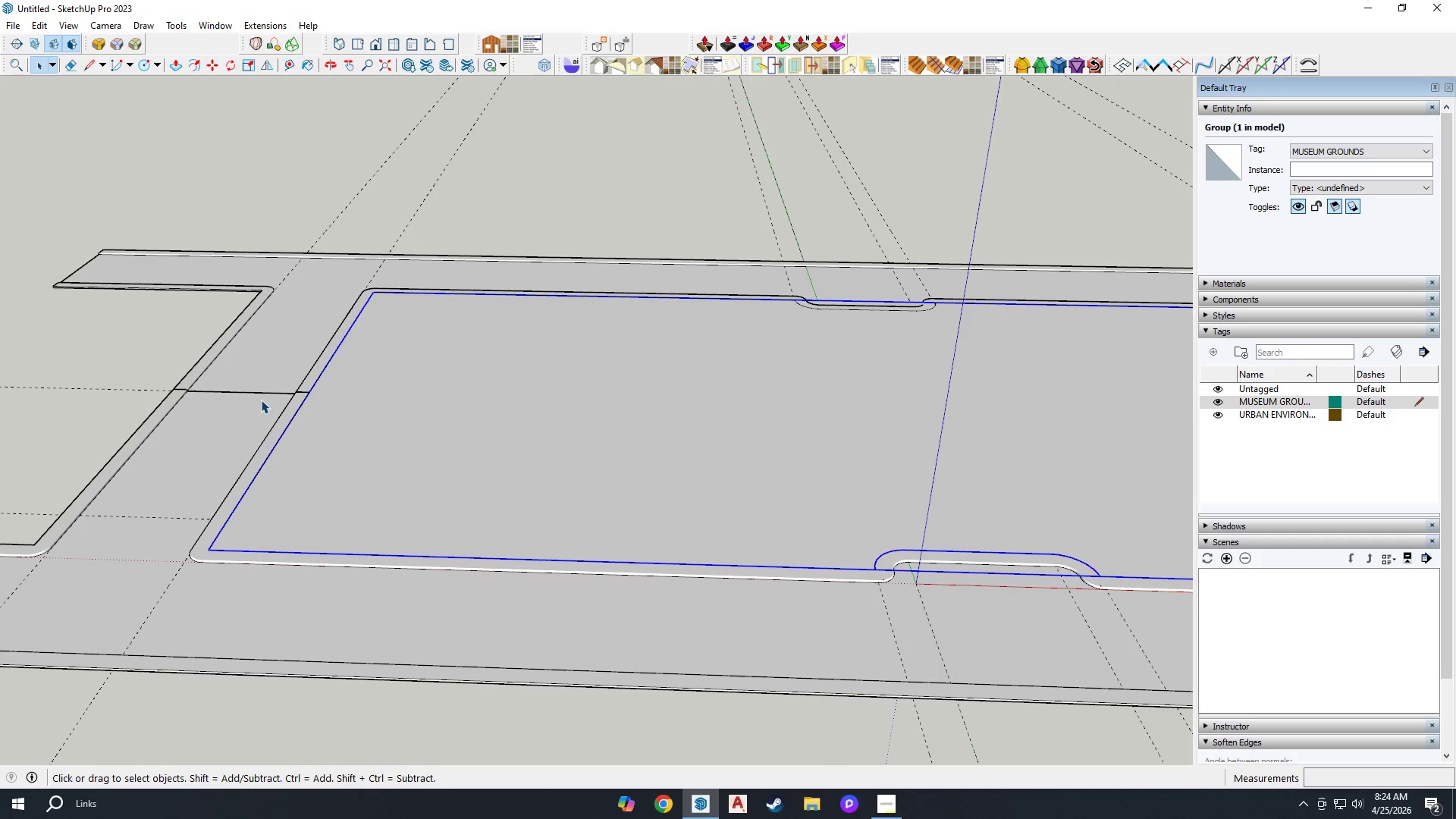 
double_click([258, 403])
 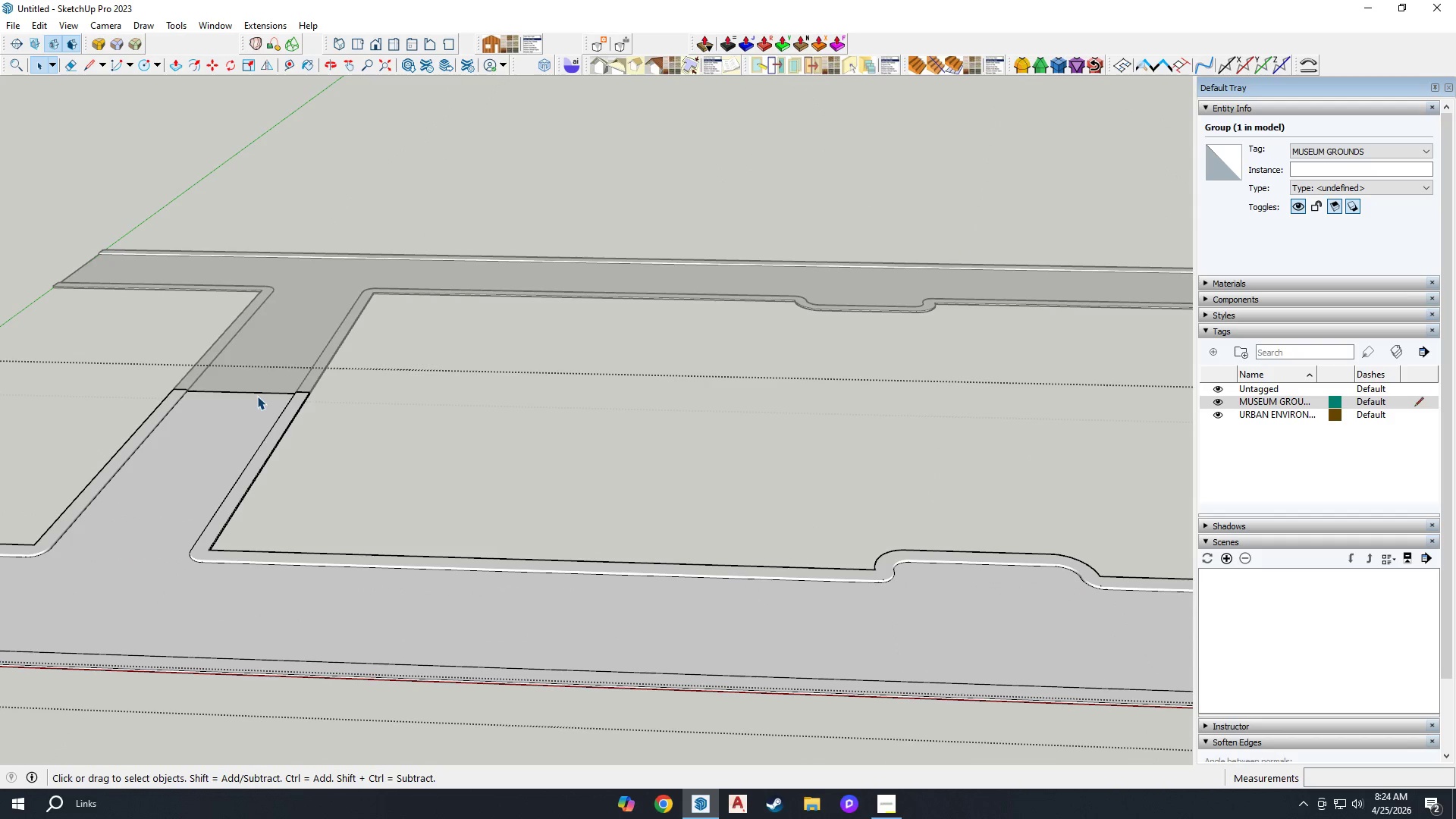 
left_click([257, 393])
 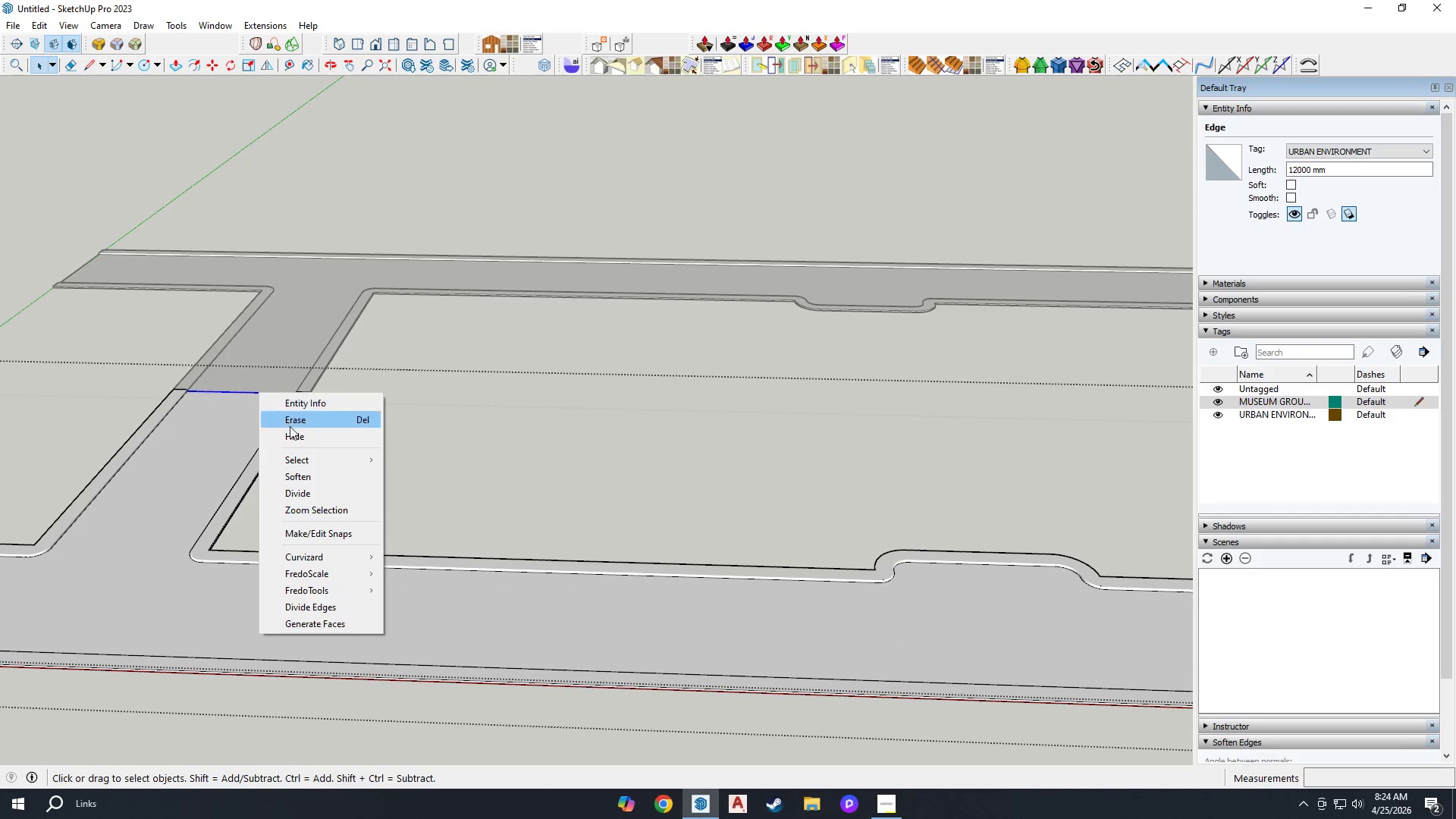 
left_click([297, 438])
 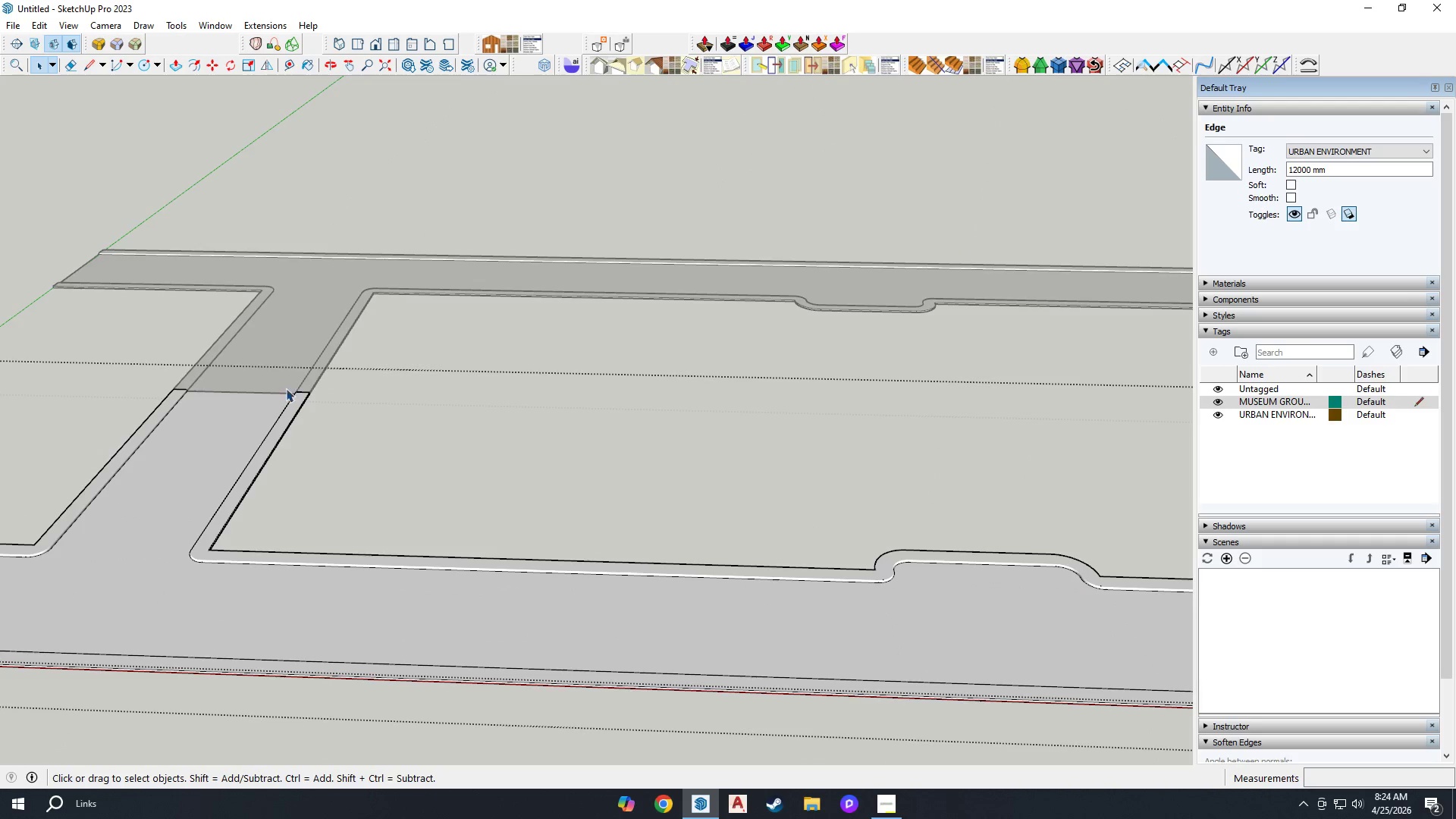 
scroll: coordinate [304, 396], scroll_direction: up, amount: 6.0
 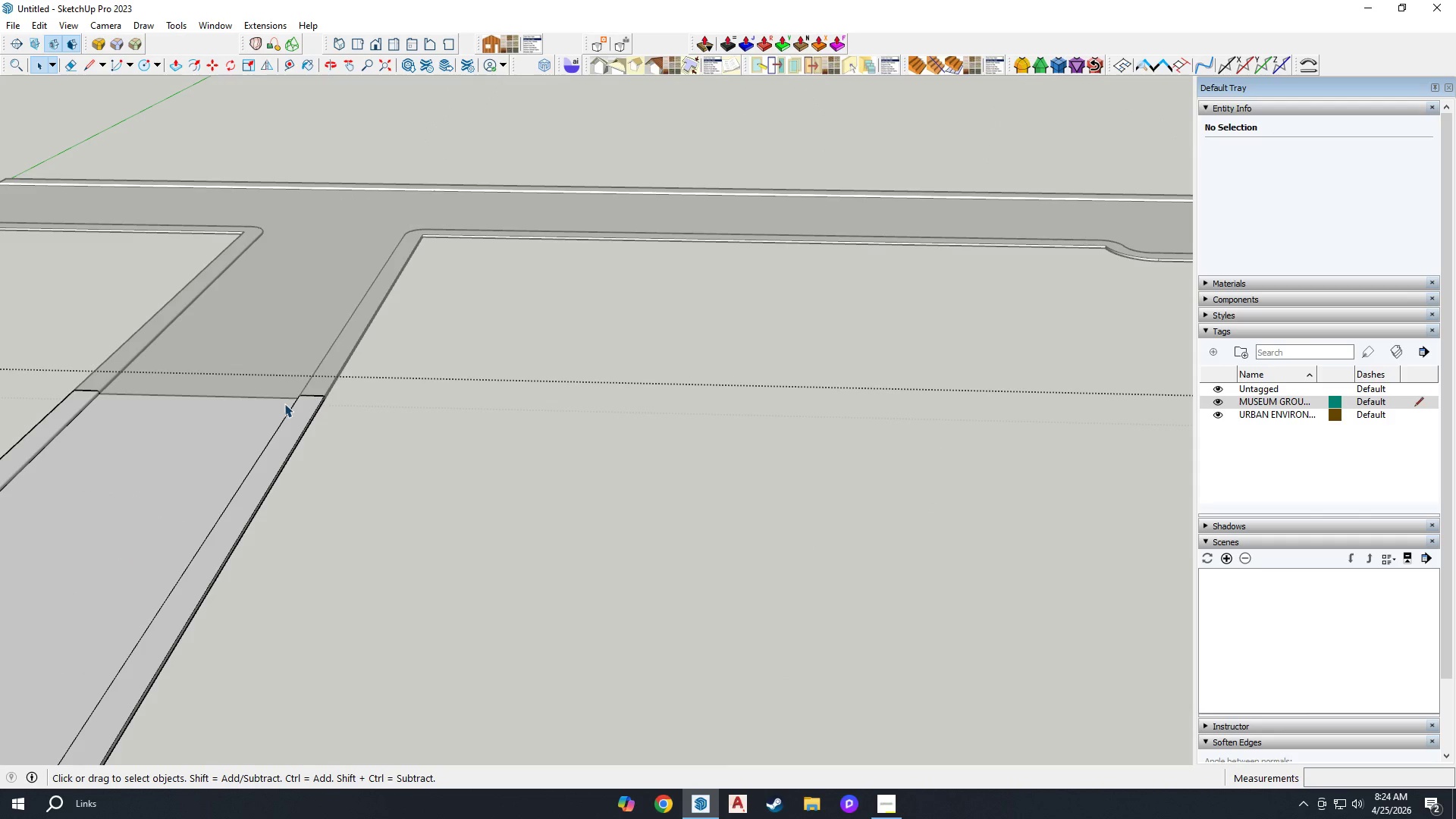 
scroll: coordinate [229, 419], scroll_direction: down, amount: 5.0
 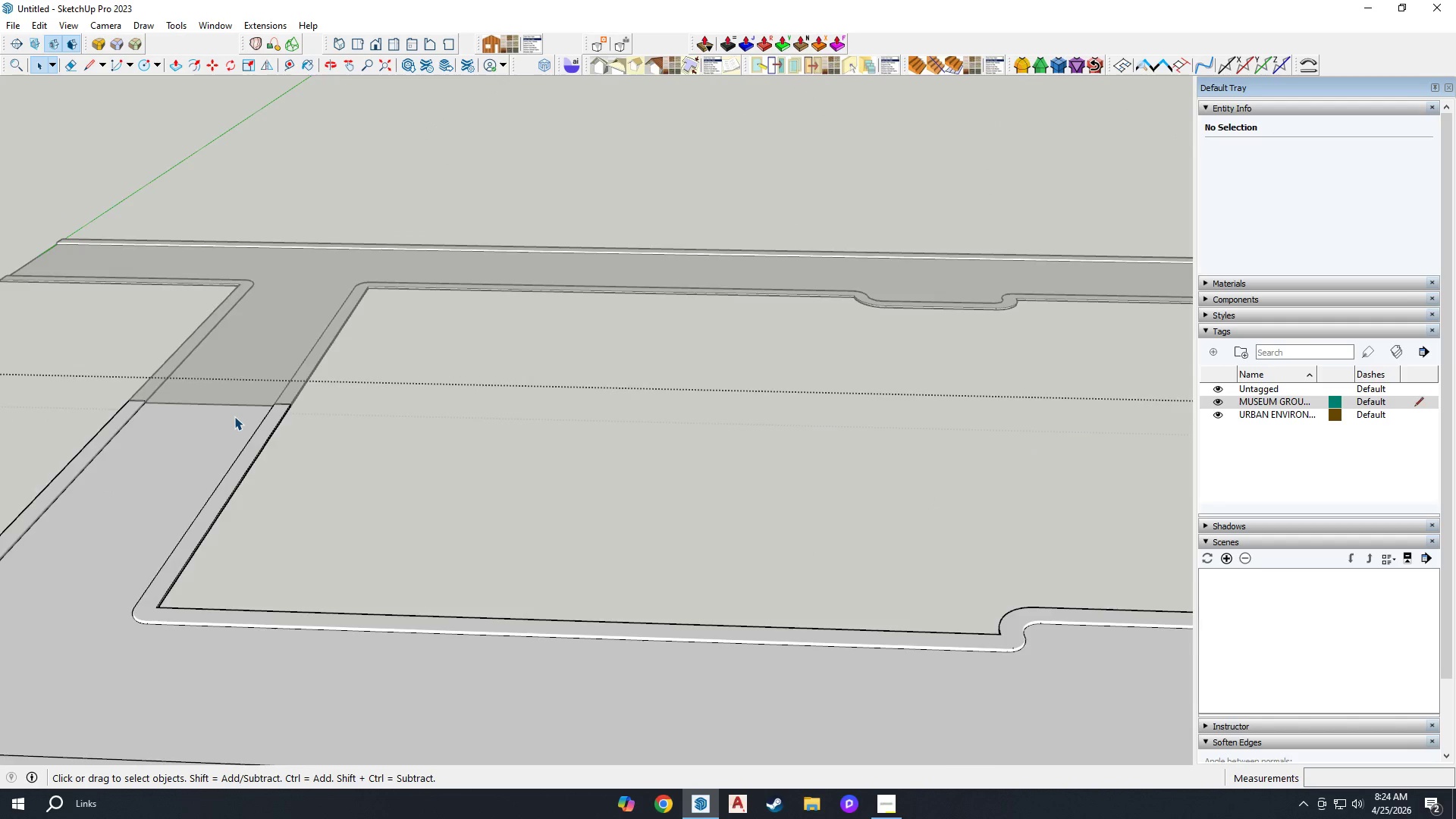 
left_click([904, 432])
 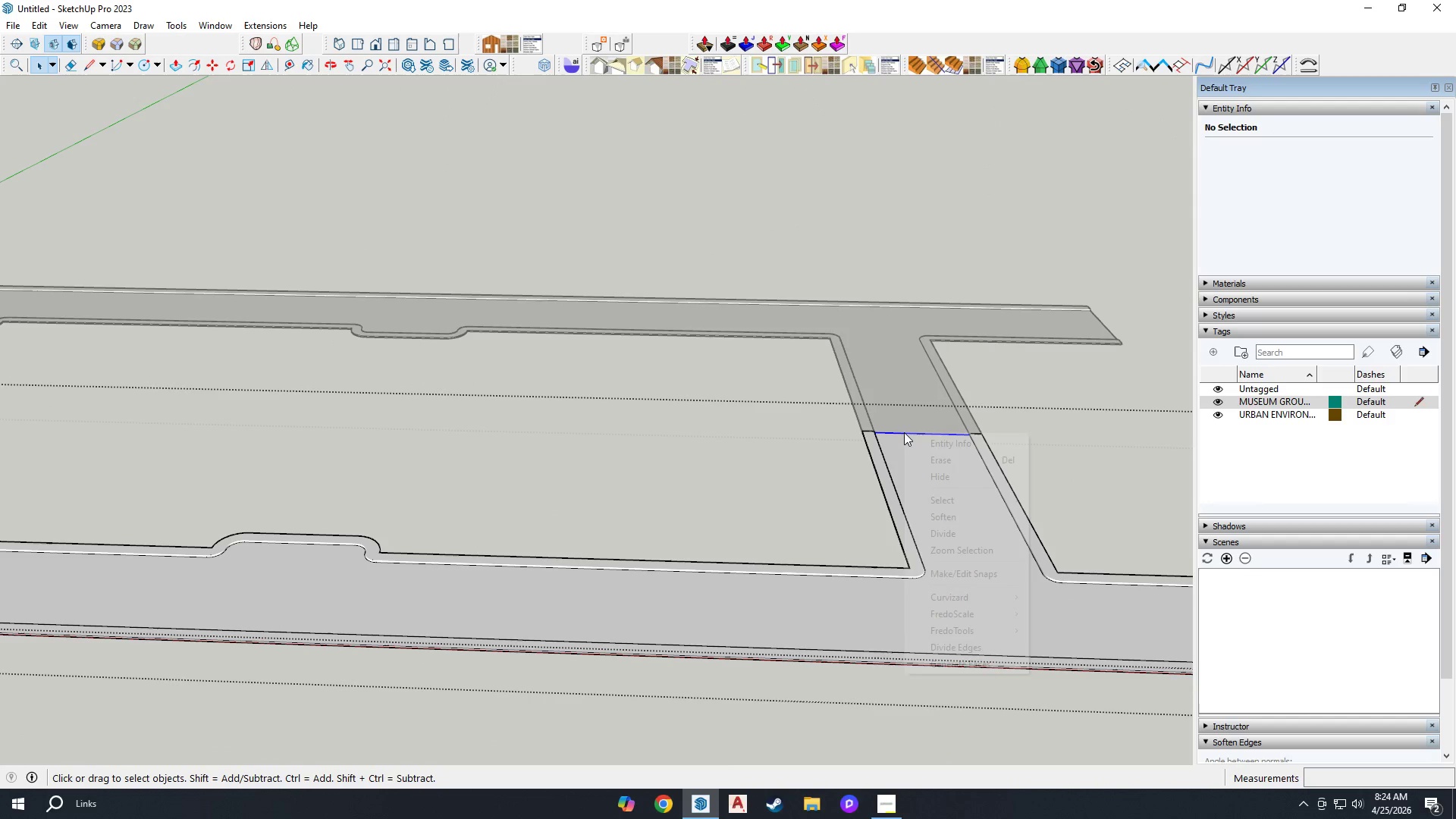 
scroll: coordinate [880, 441], scroll_direction: down, amount: 4.0
 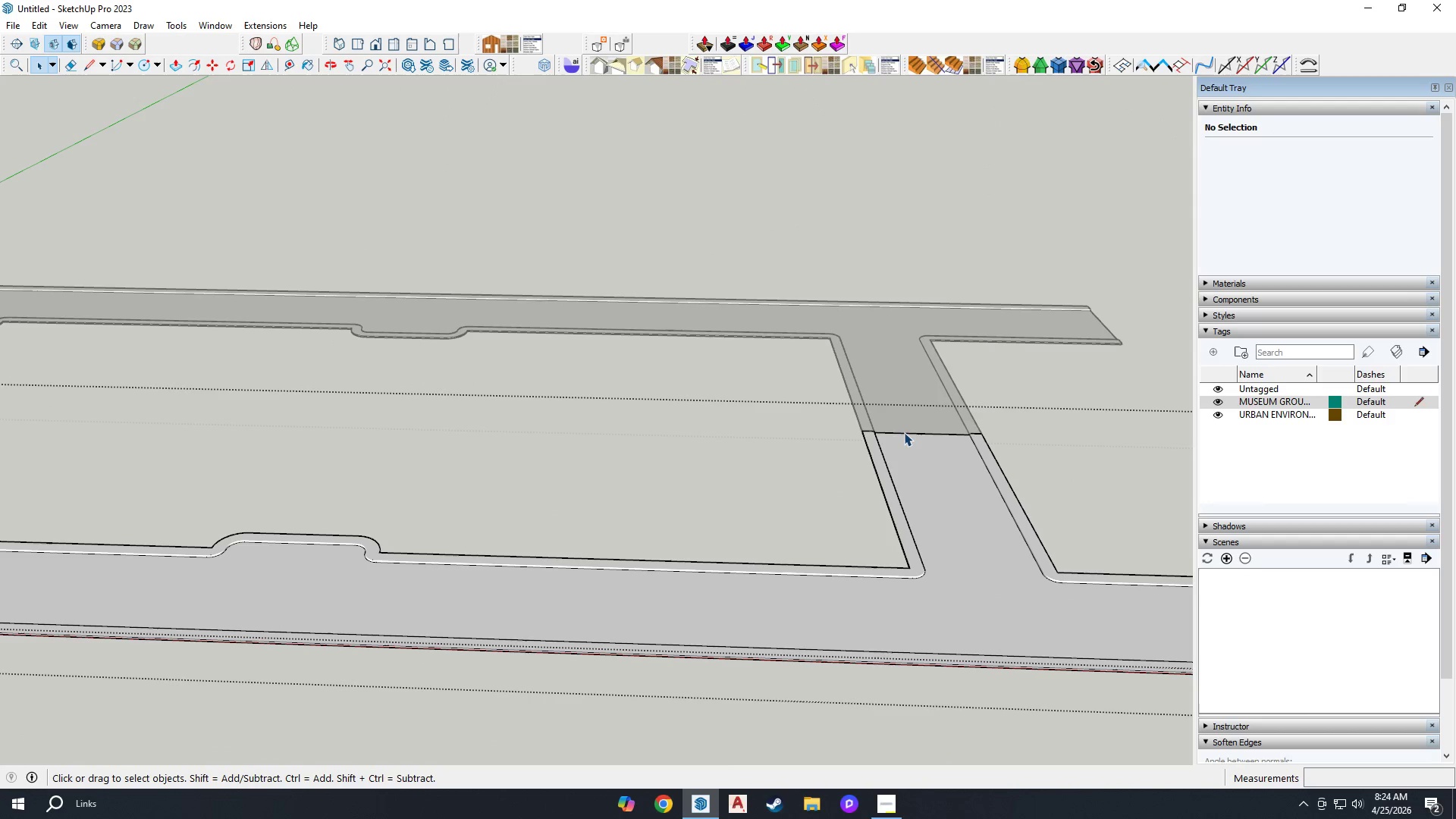 
right_click([904, 432])
 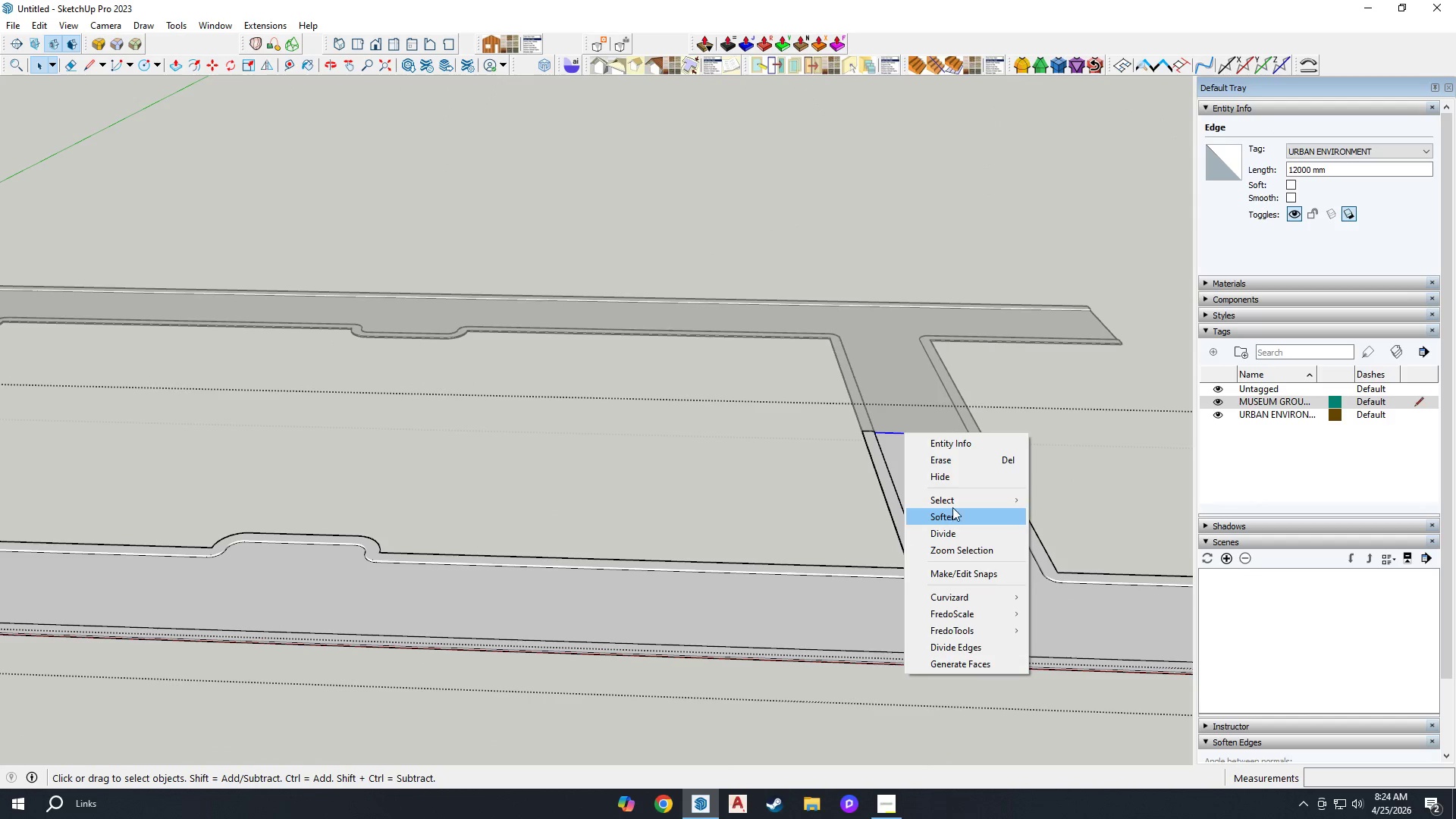 
left_click([959, 483])
 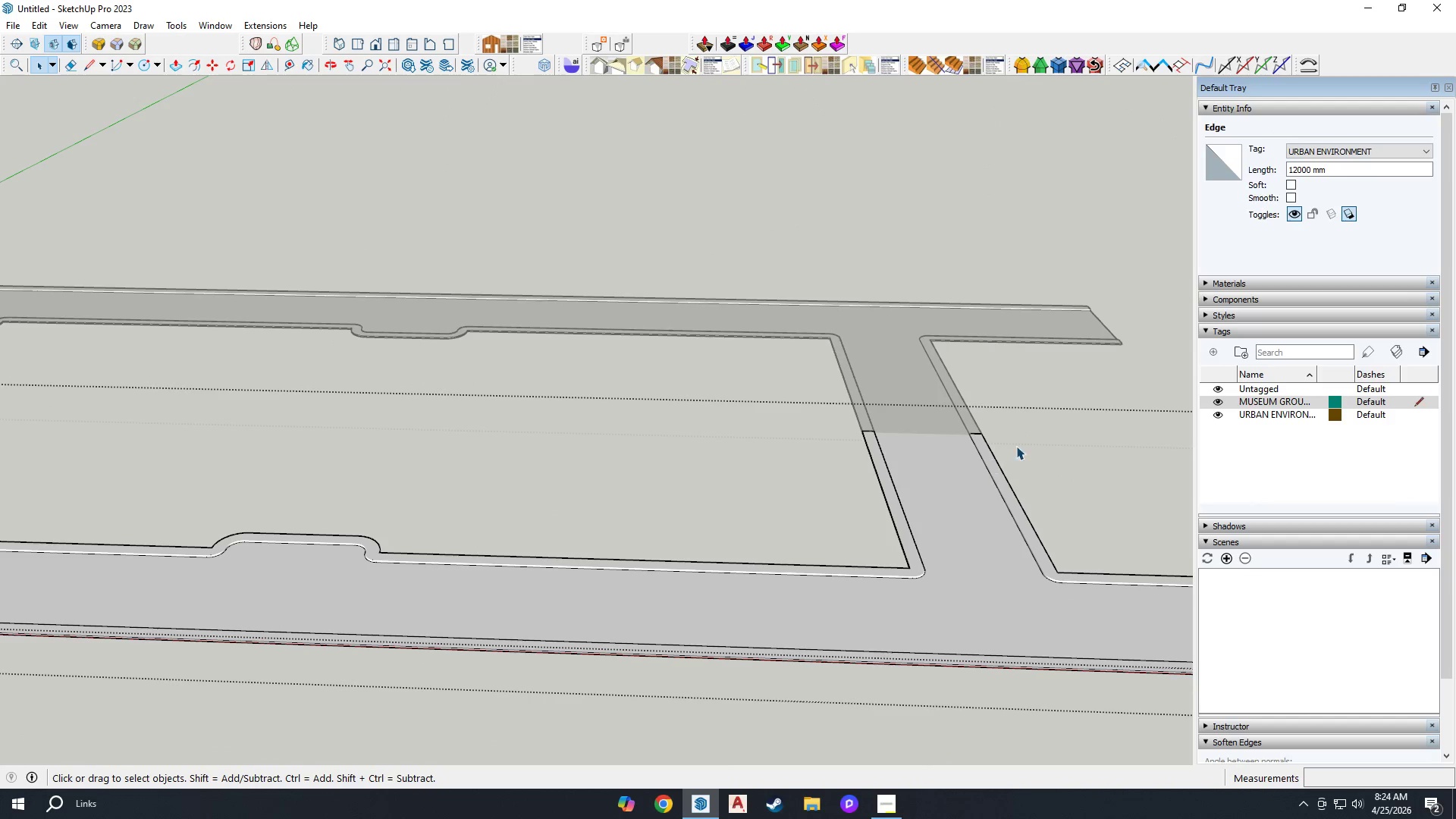 
scroll: coordinate [958, 430], scroll_direction: up, amount: 11.0
 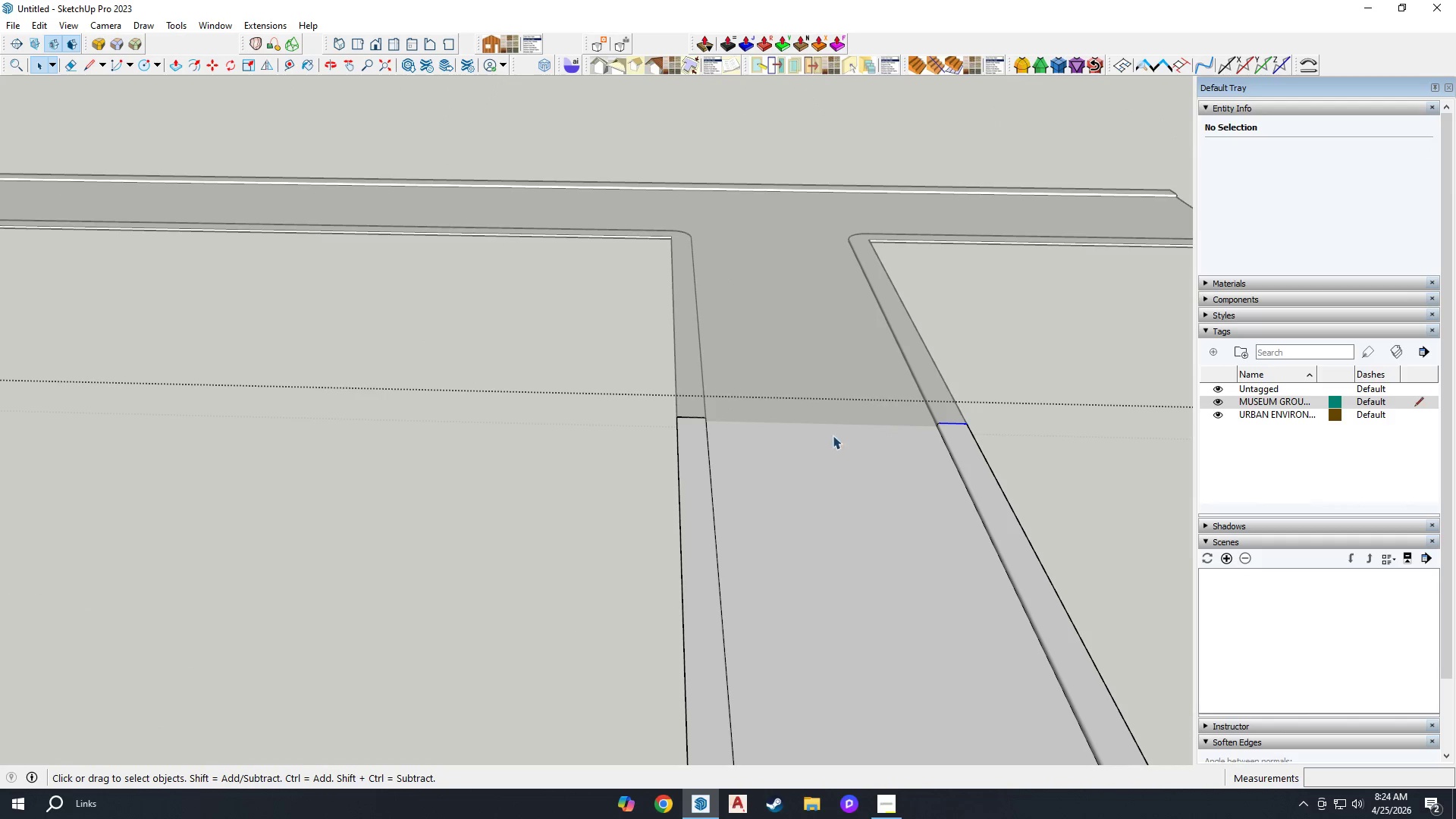 
hold_key(key=ControlLeft, duration=0.67)
 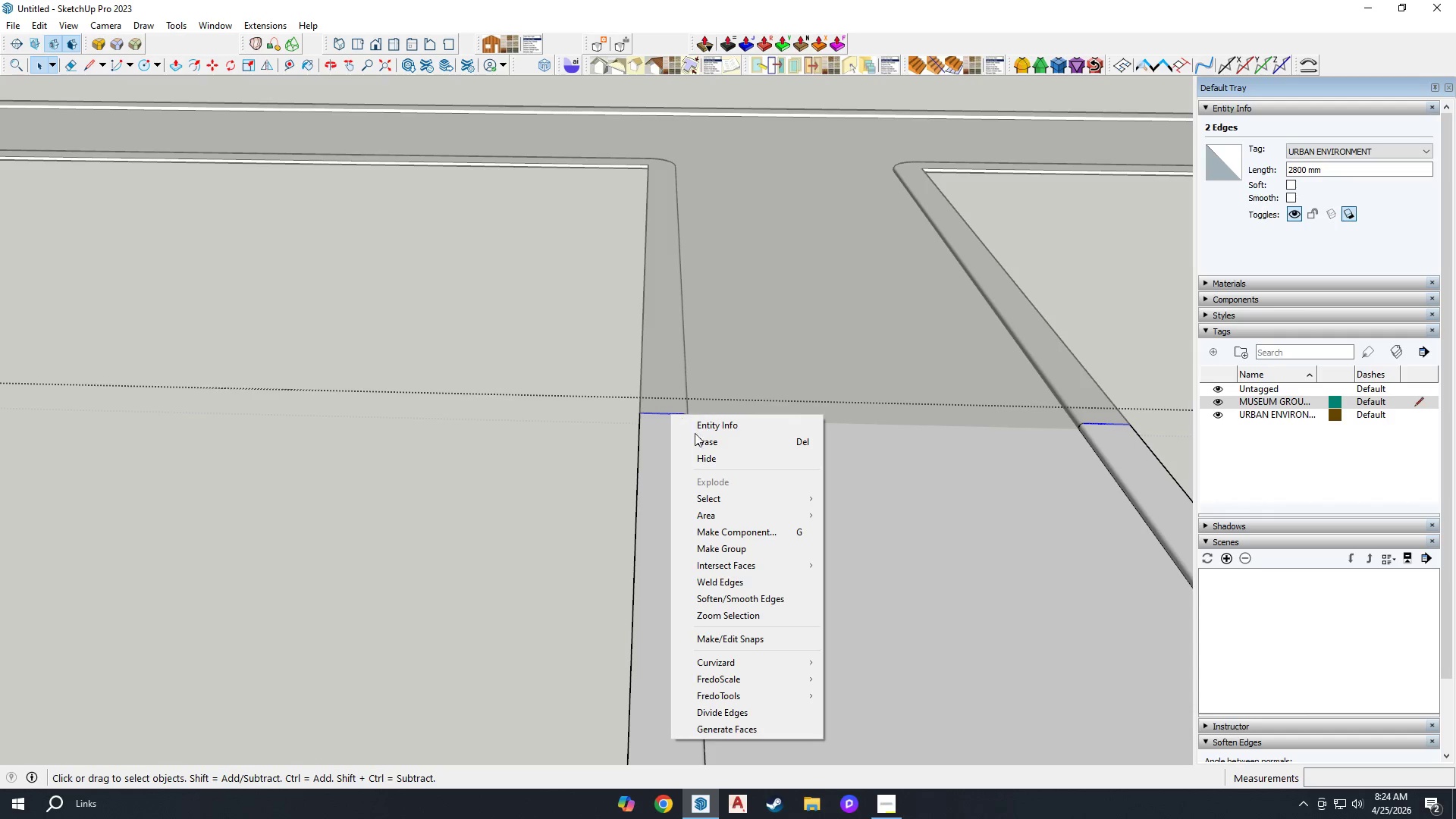 
scroll: coordinate [681, 422], scroll_direction: up, amount: 5.0
 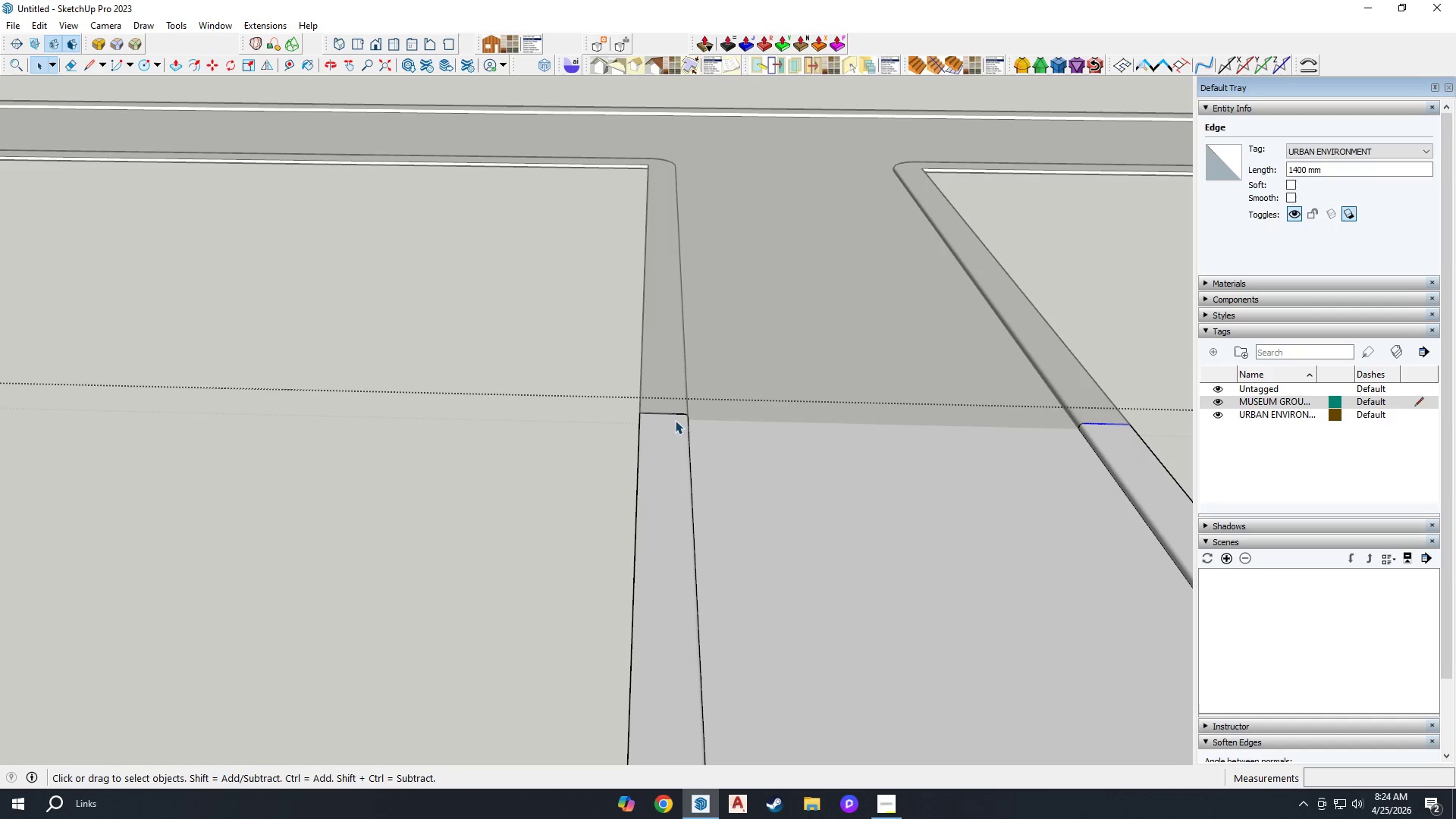 
left_click([670, 414])
 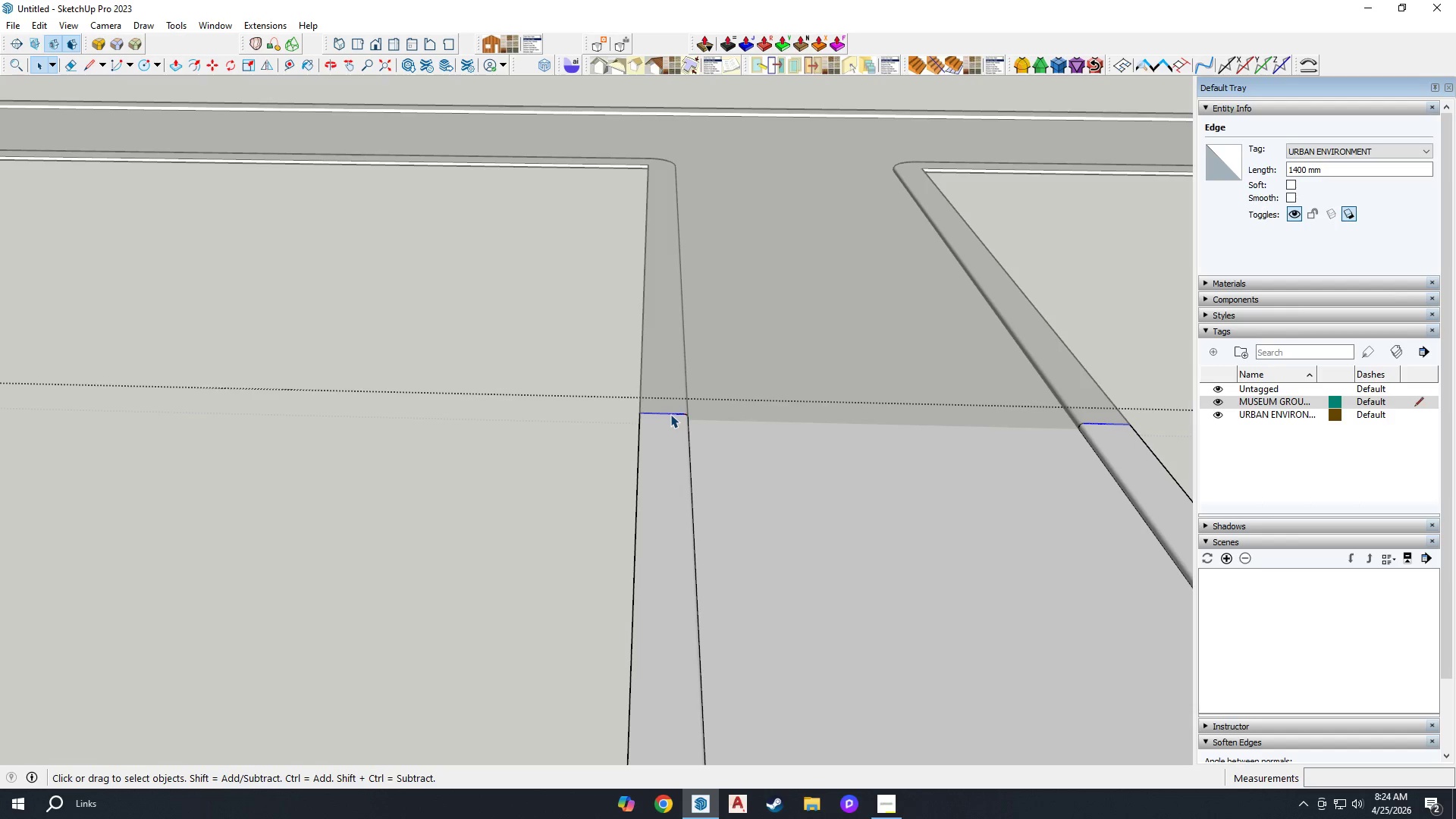 
left_click([546, 371])
 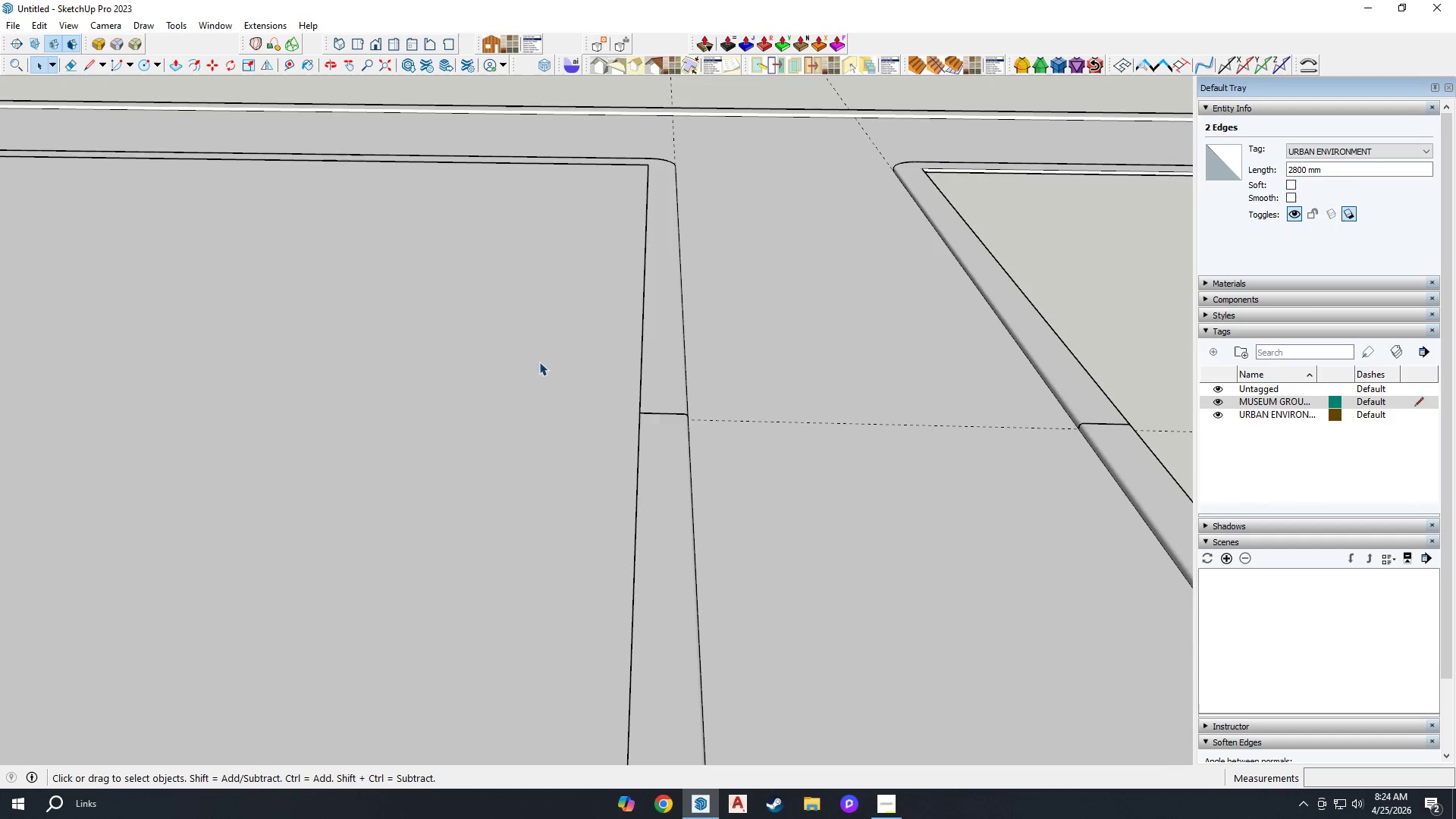 
scroll: coordinate [767, 450], scroll_direction: down, amount: 18.0
 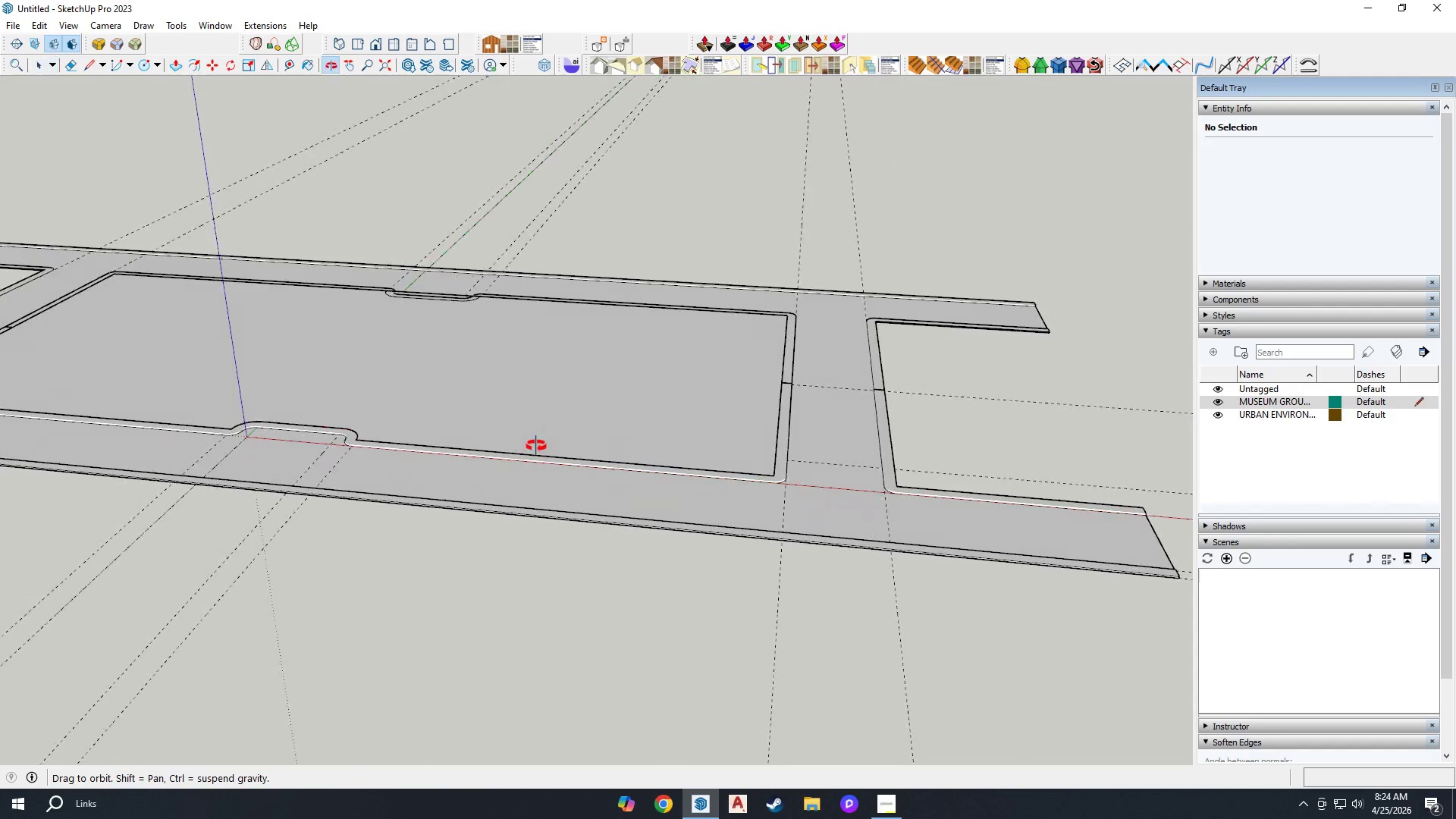 
key(H)
 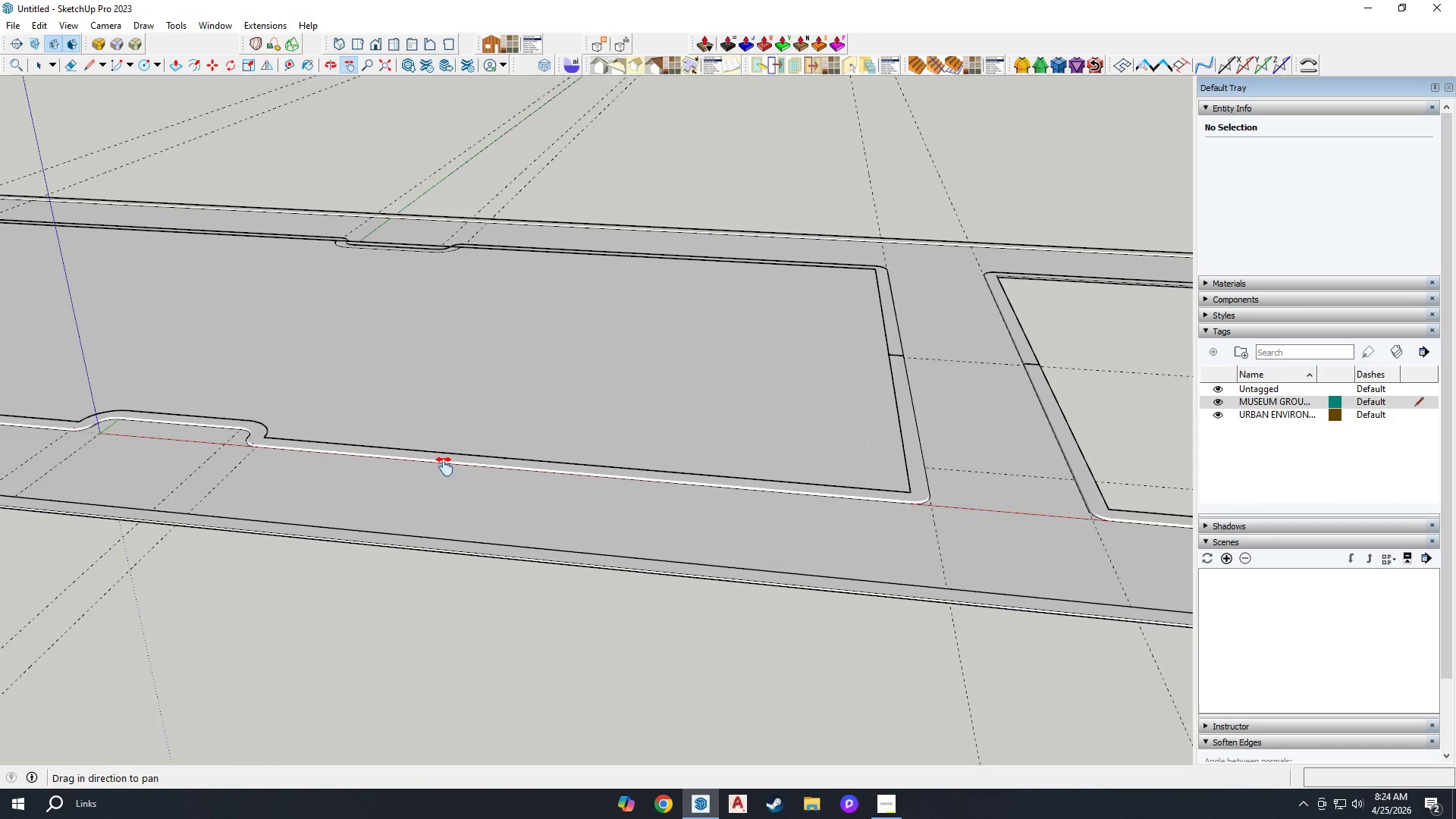 
left_click_drag(start_coordinate=[444, 467], to_coordinate=[764, 478])
 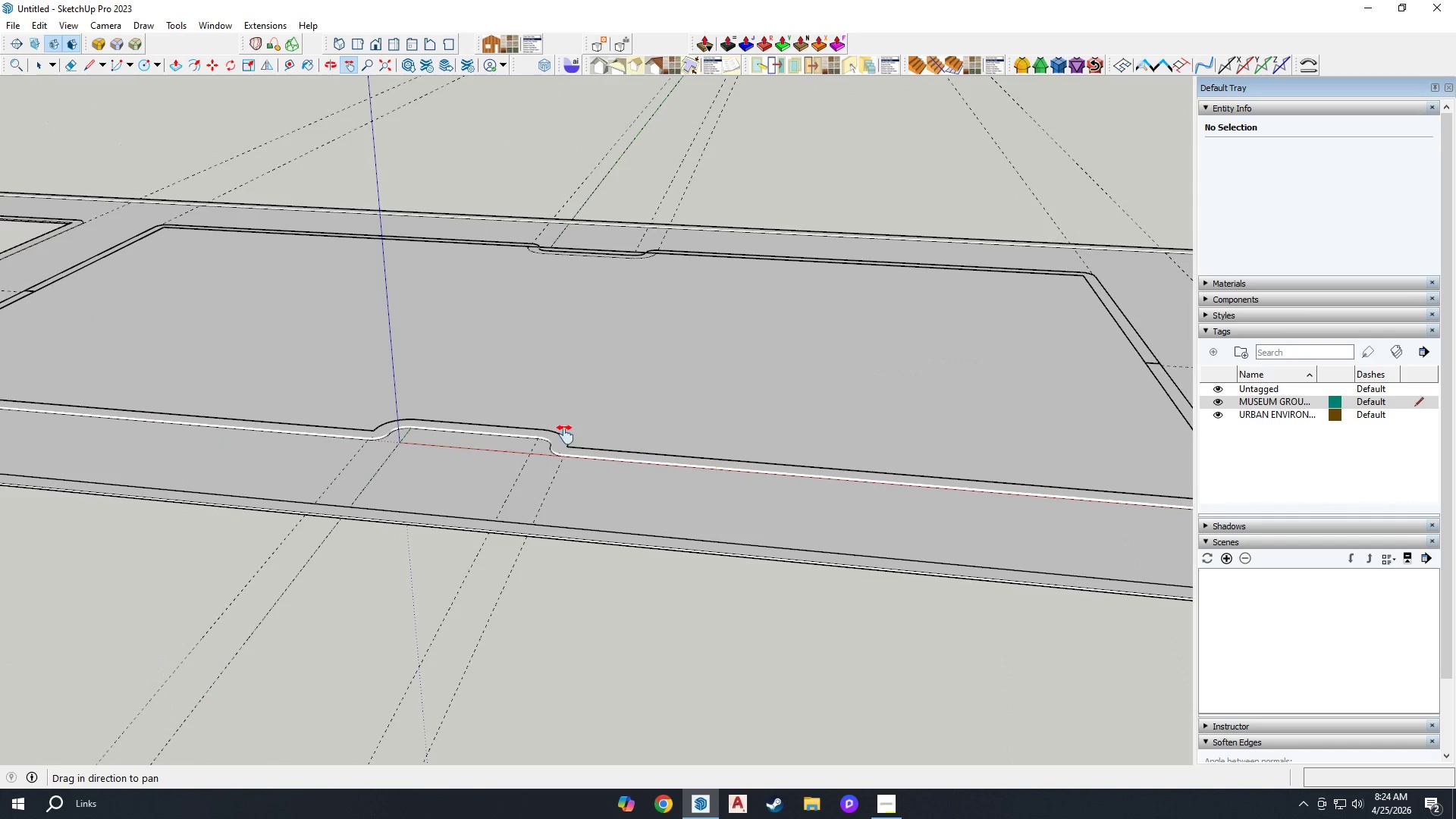 
scroll: coordinate [536, 446], scroll_direction: up, amount: 4.0
 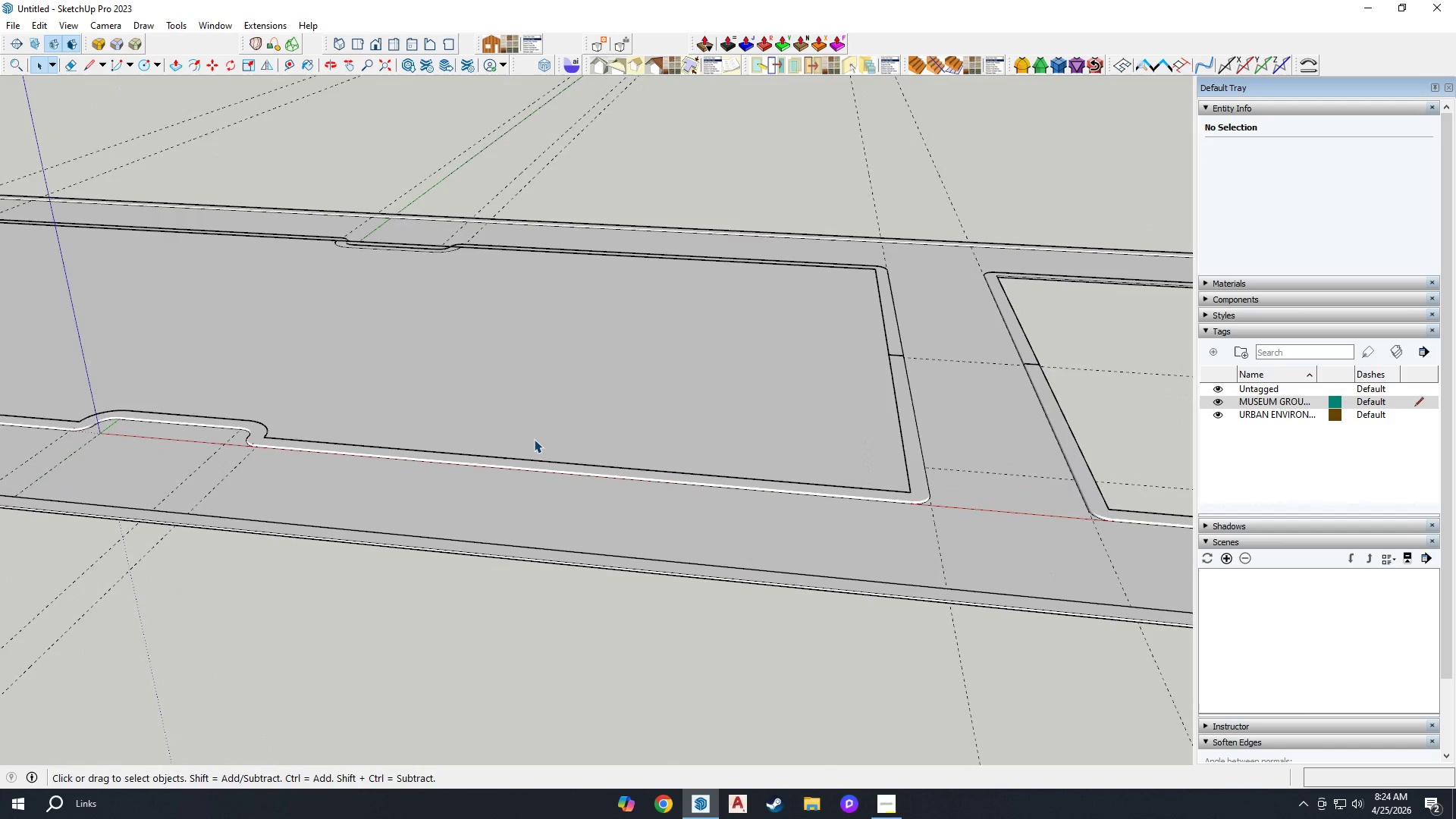 
scroll: coordinate [563, 435], scroll_direction: down, amount: 1.0
 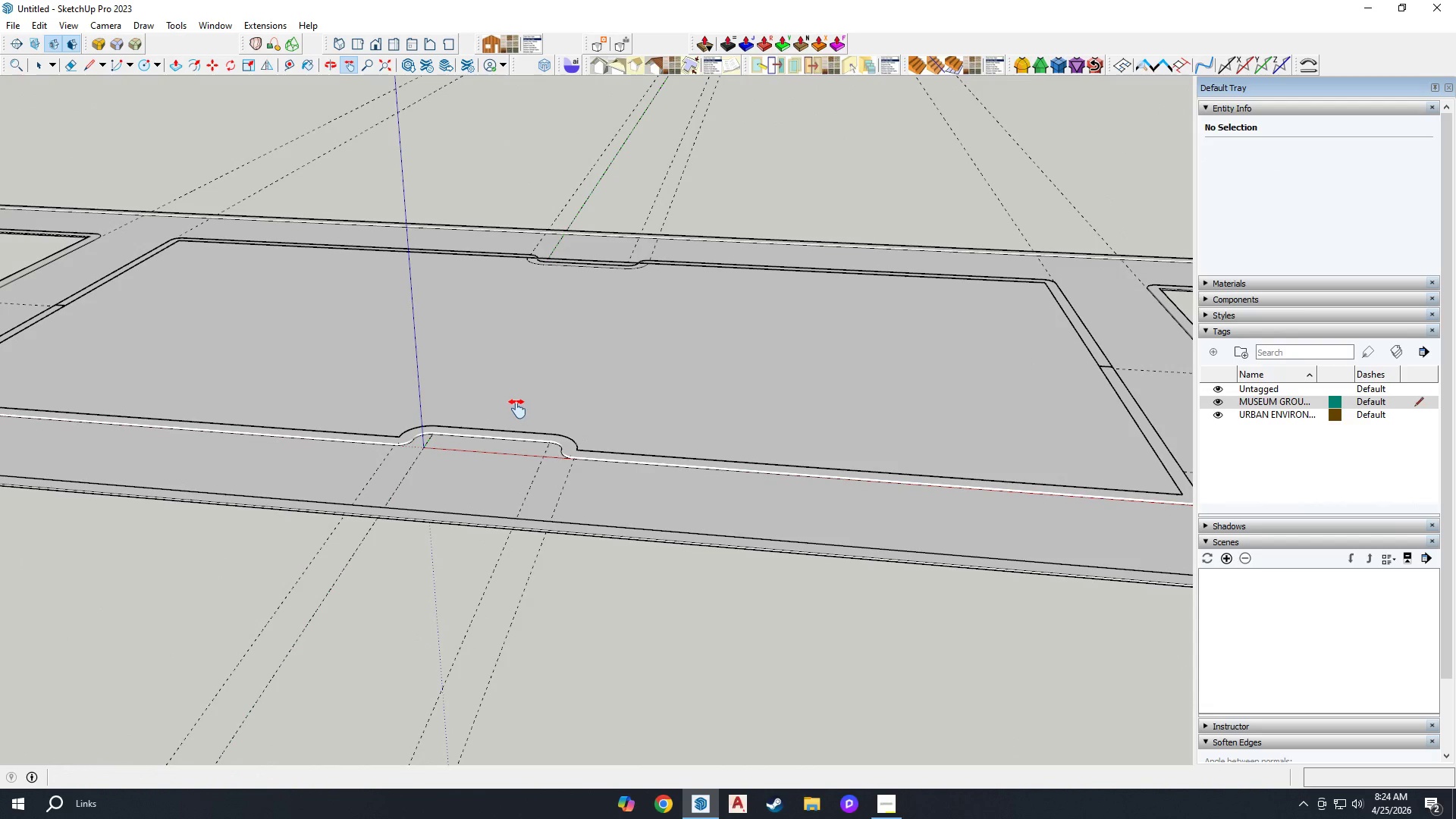 
left_click_drag(start_coordinate=[558, 386], to_coordinate=[691, 403])
 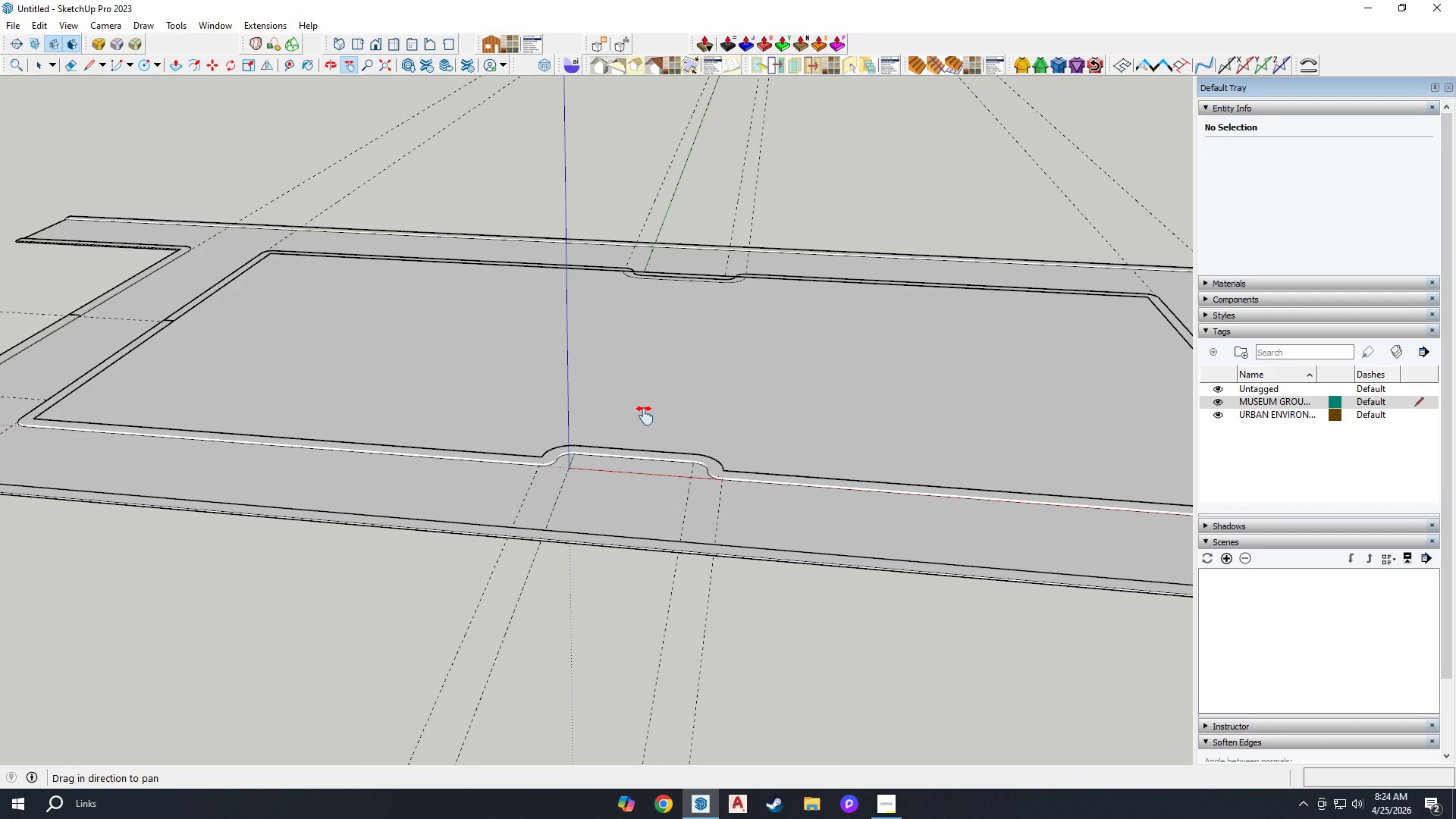 
scroll: coordinate [548, 435], scroll_direction: up, amount: 3.0
 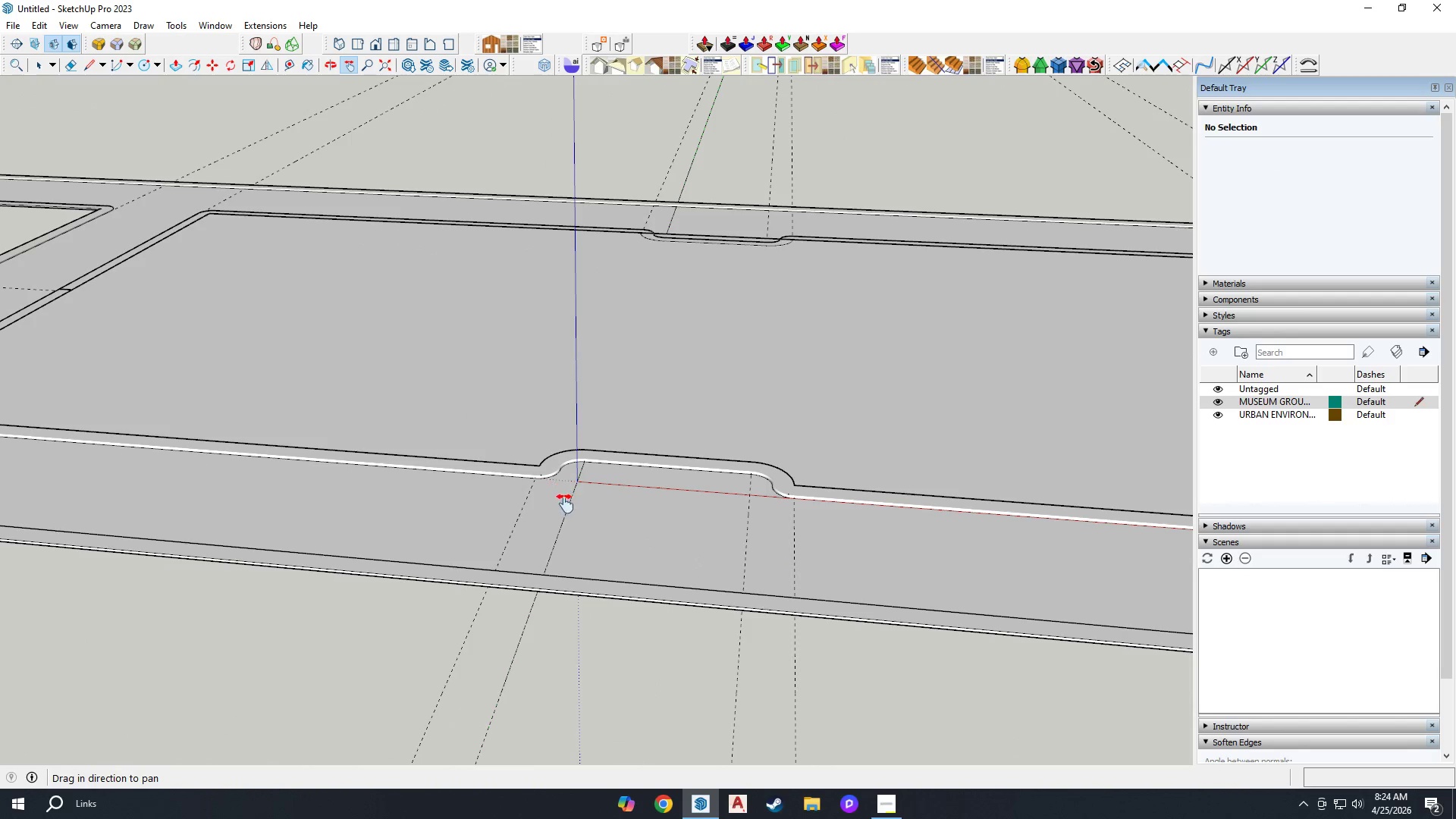 
left_click_drag(start_coordinate=[598, 510], to_coordinate=[633, 501])
 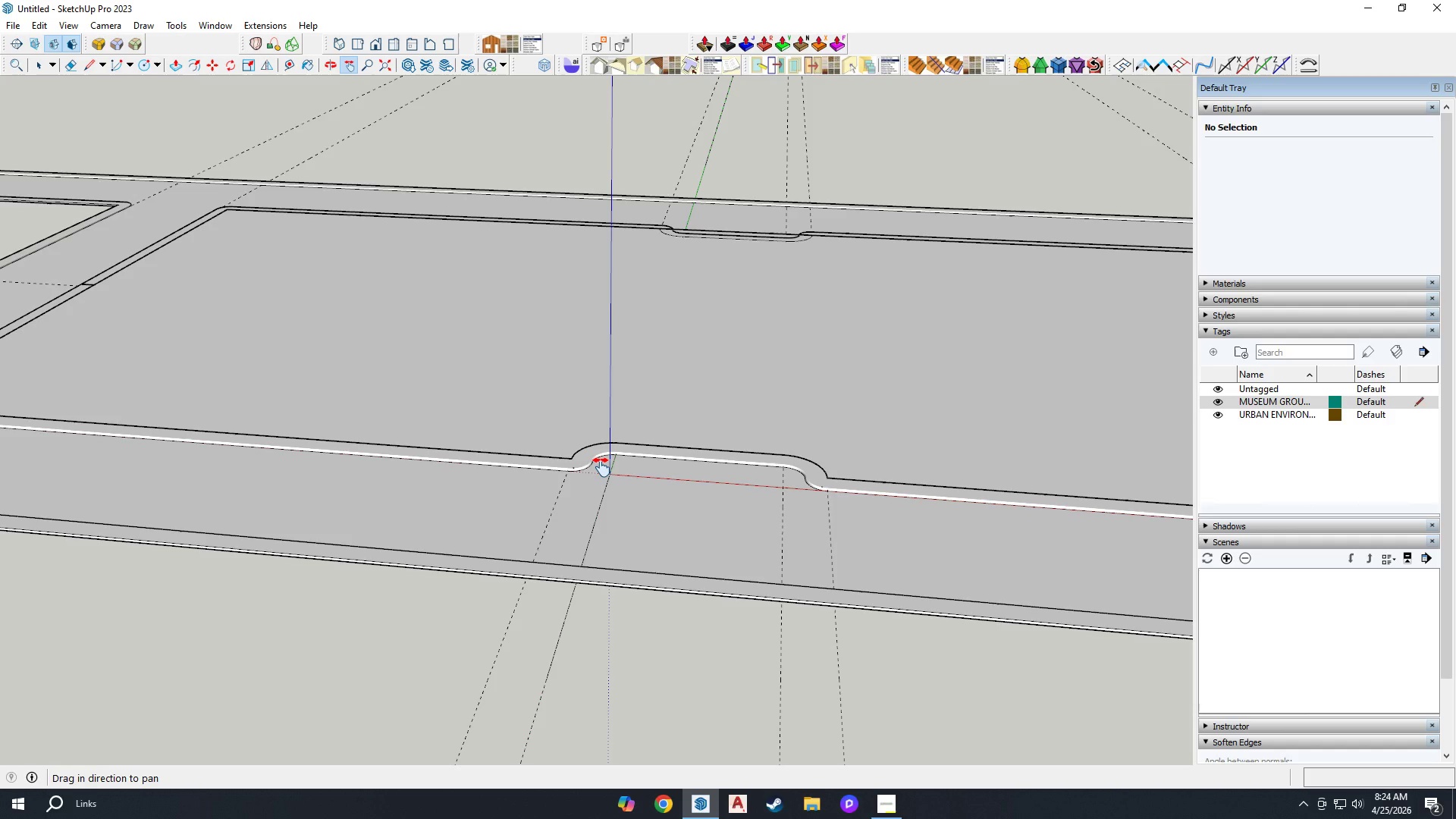 
scroll: coordinate [597, 473], scroll_direction: down, amount: 2.0
 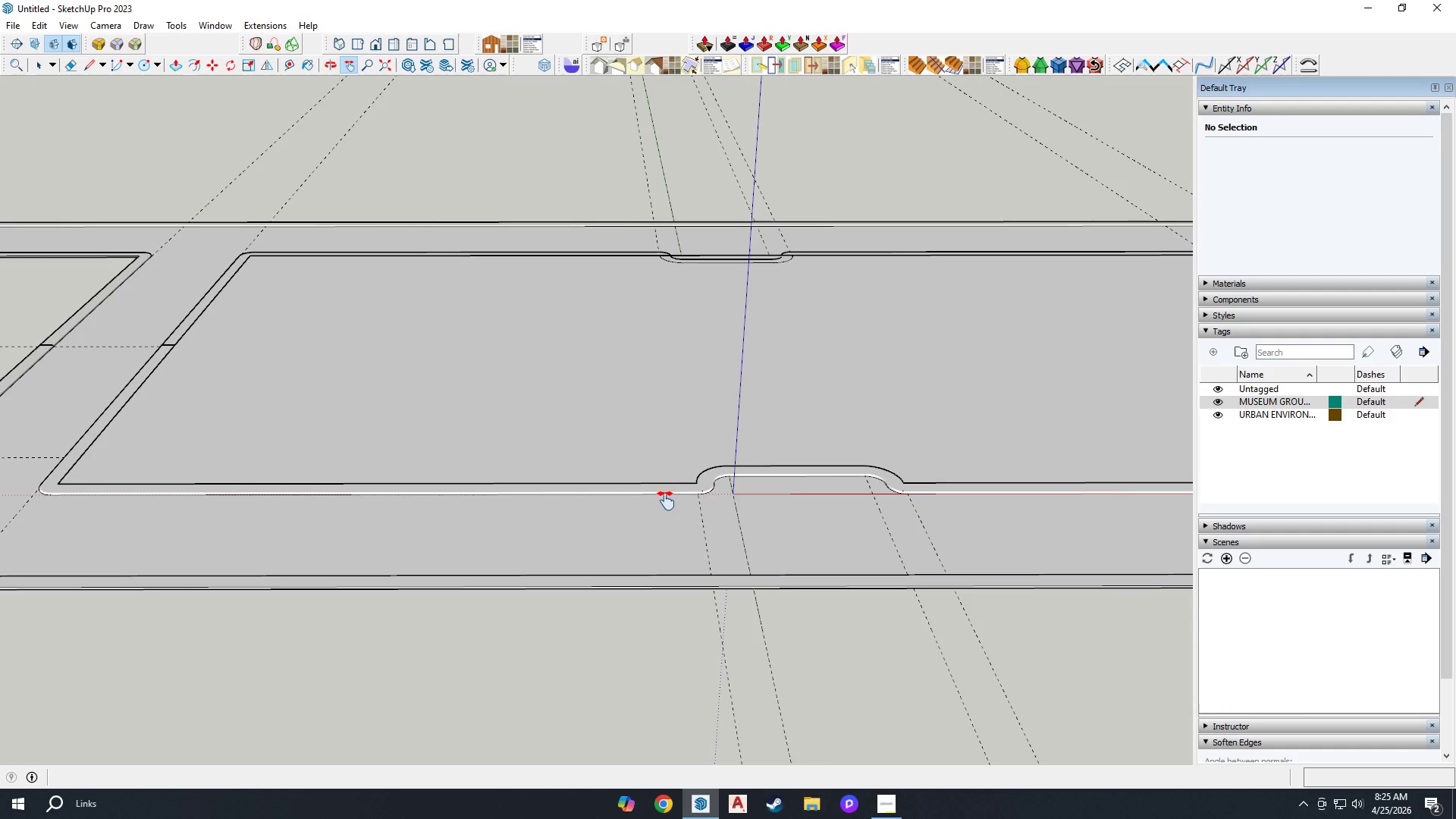 
wait(26.45)
 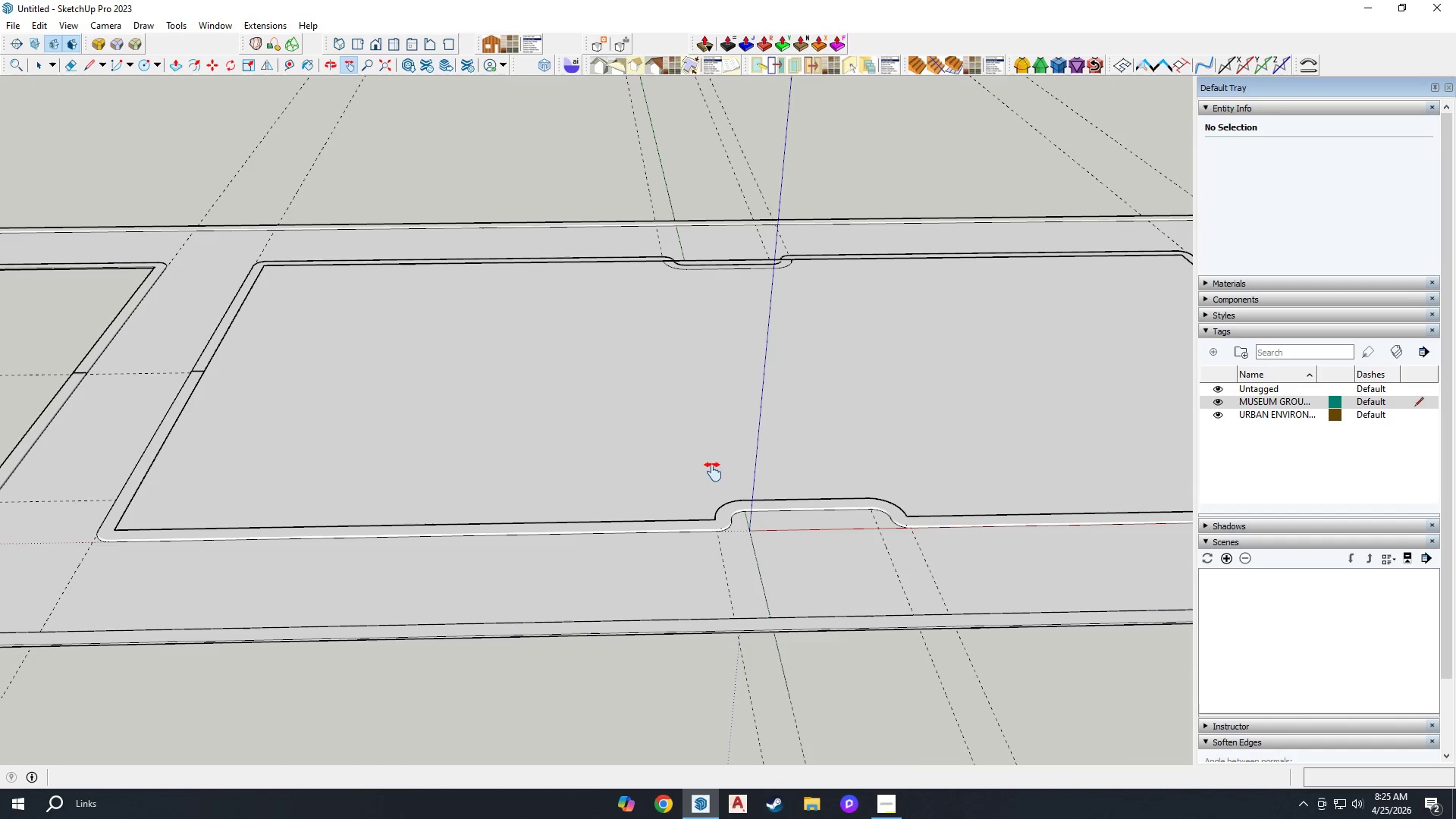 
key(Space)
 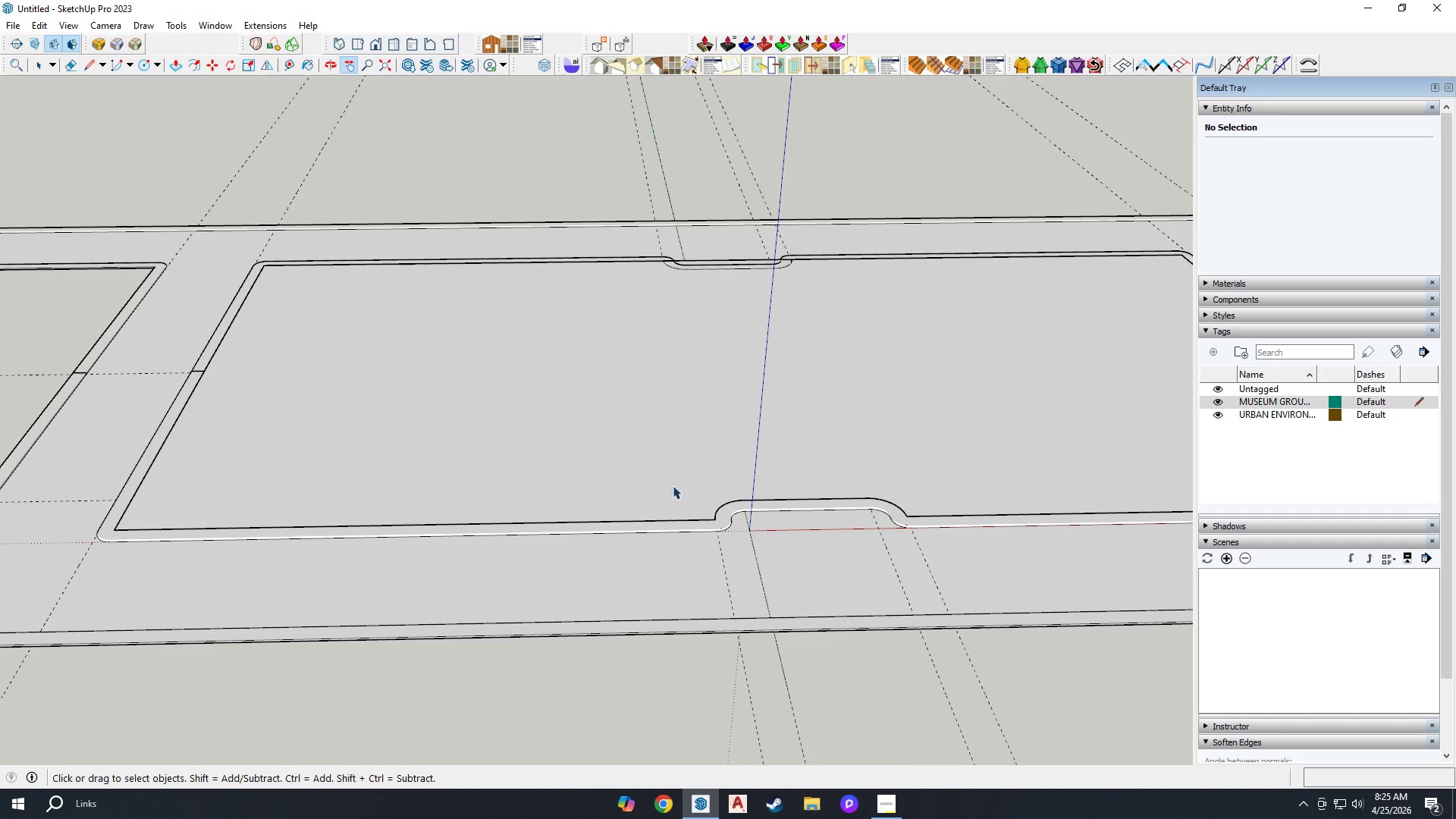 
left_click([621, 489])
 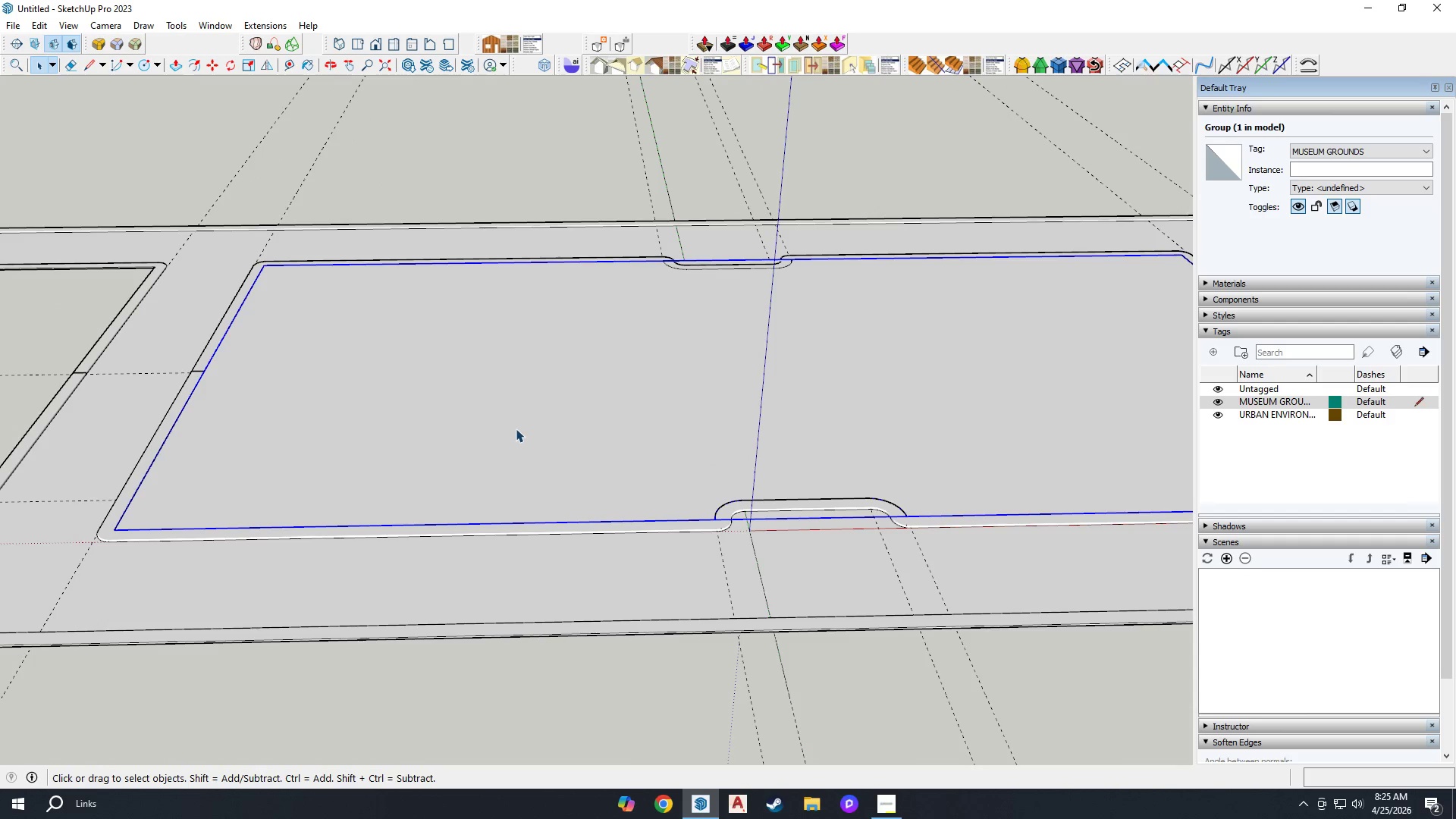 
scroll: coordinate [726, 471], scroll_direction: down, amount: 1.0
 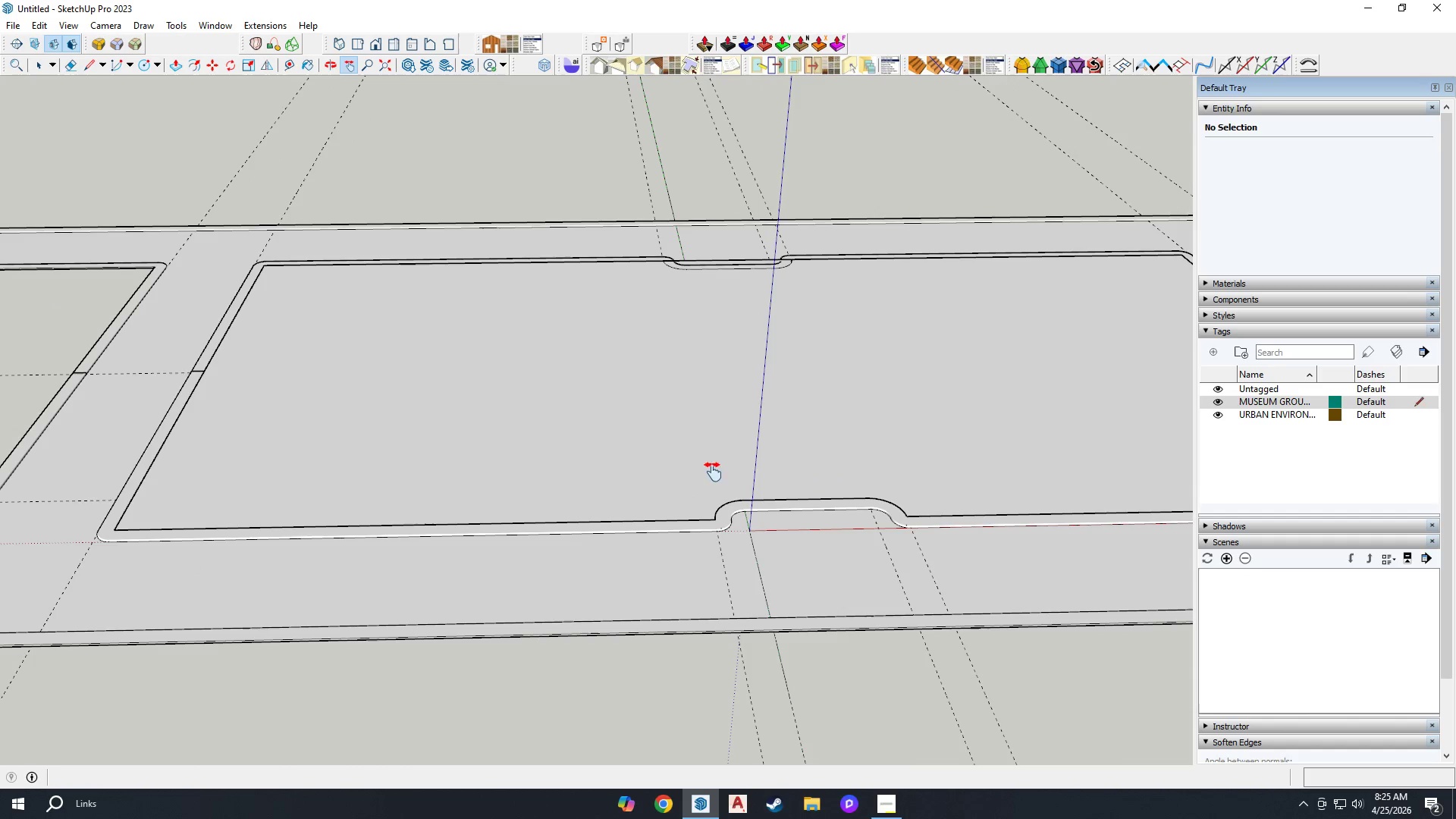 
double_click([516, 428])
 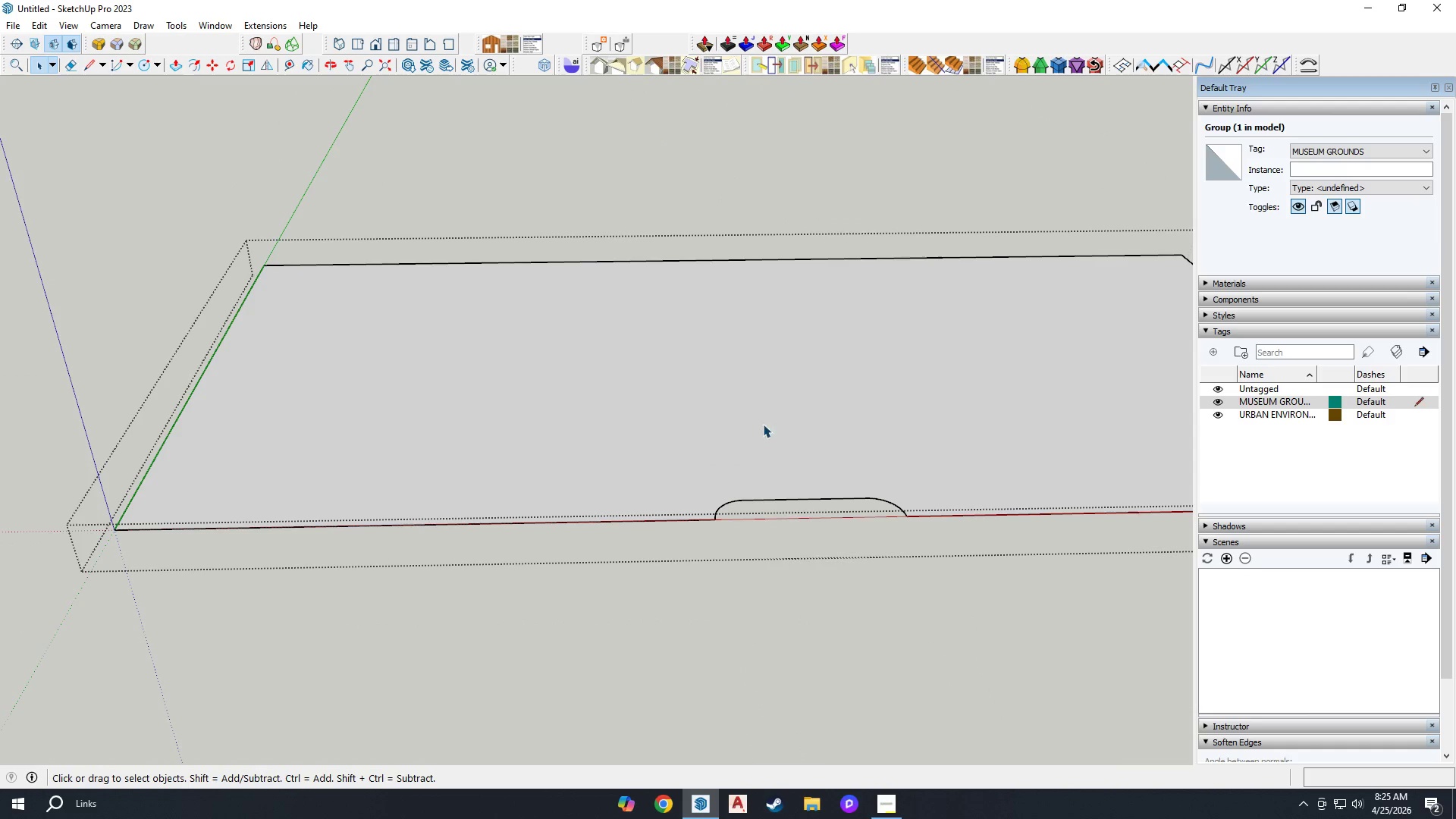 
scroll: coordinate [736, 435], scroll_direction: up, amount: 1.0
 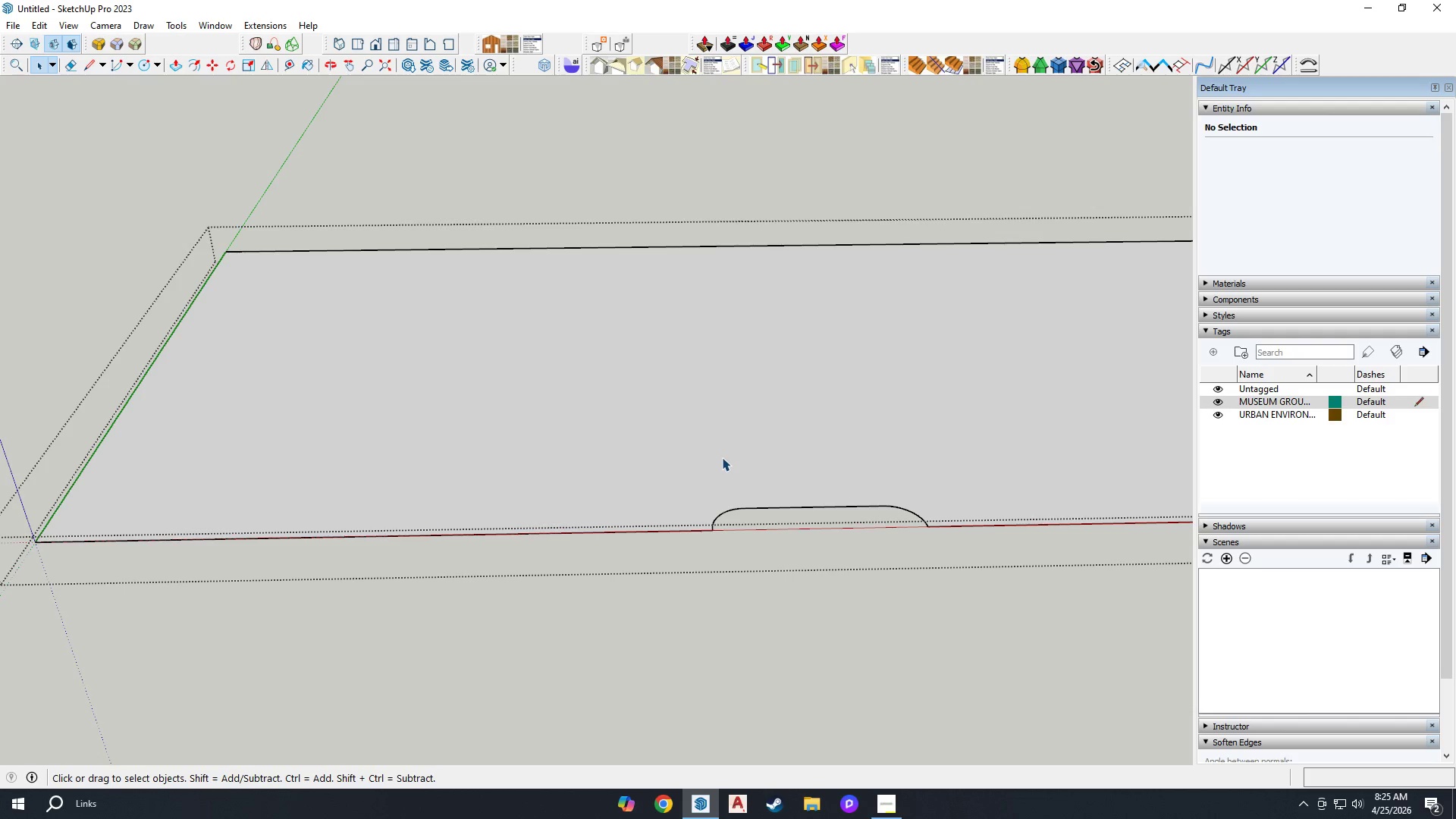 
key(Period)
 